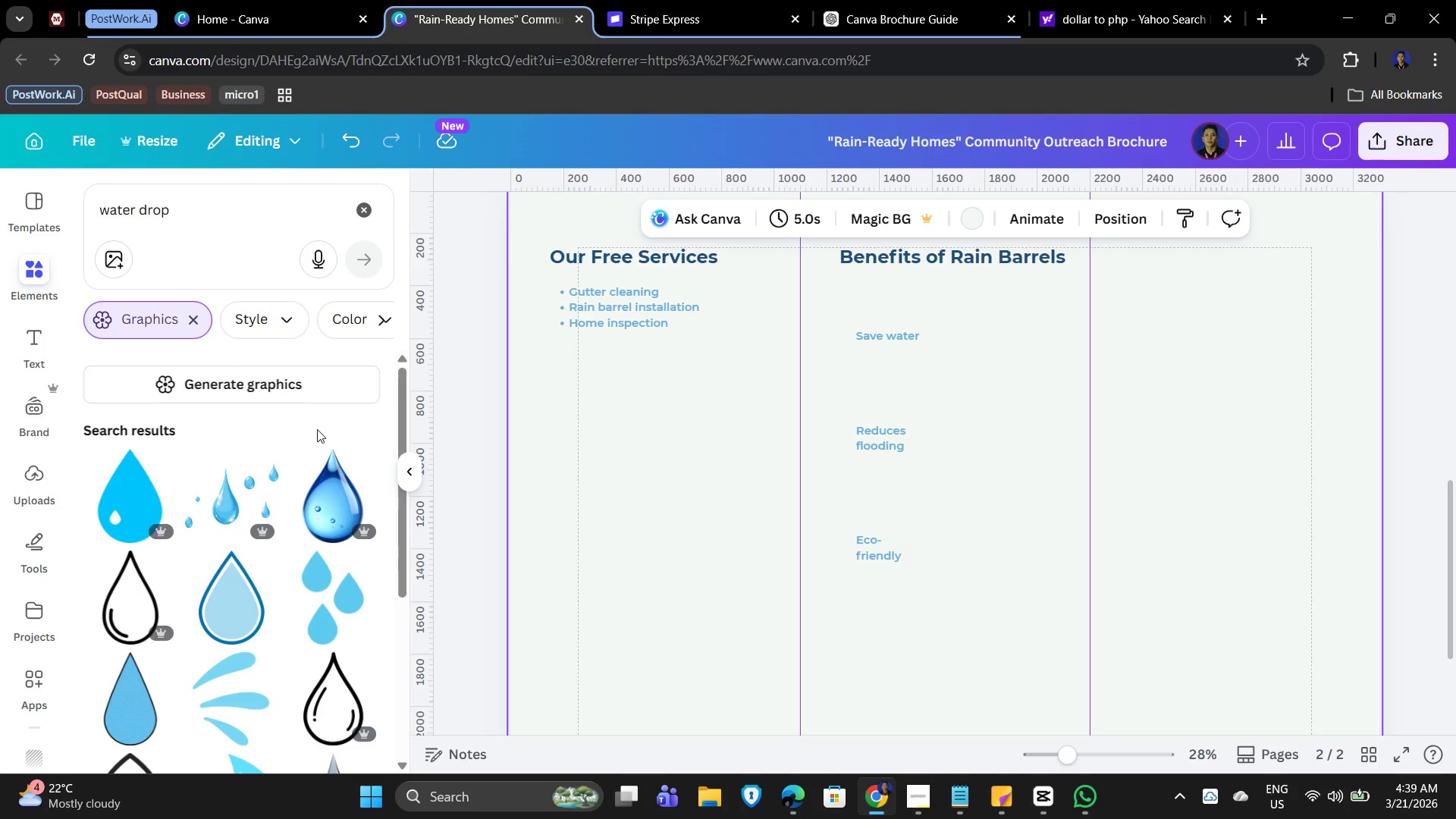 
scroll: coordinate [299, 601], scroll_direction: down, amount: 5.0
 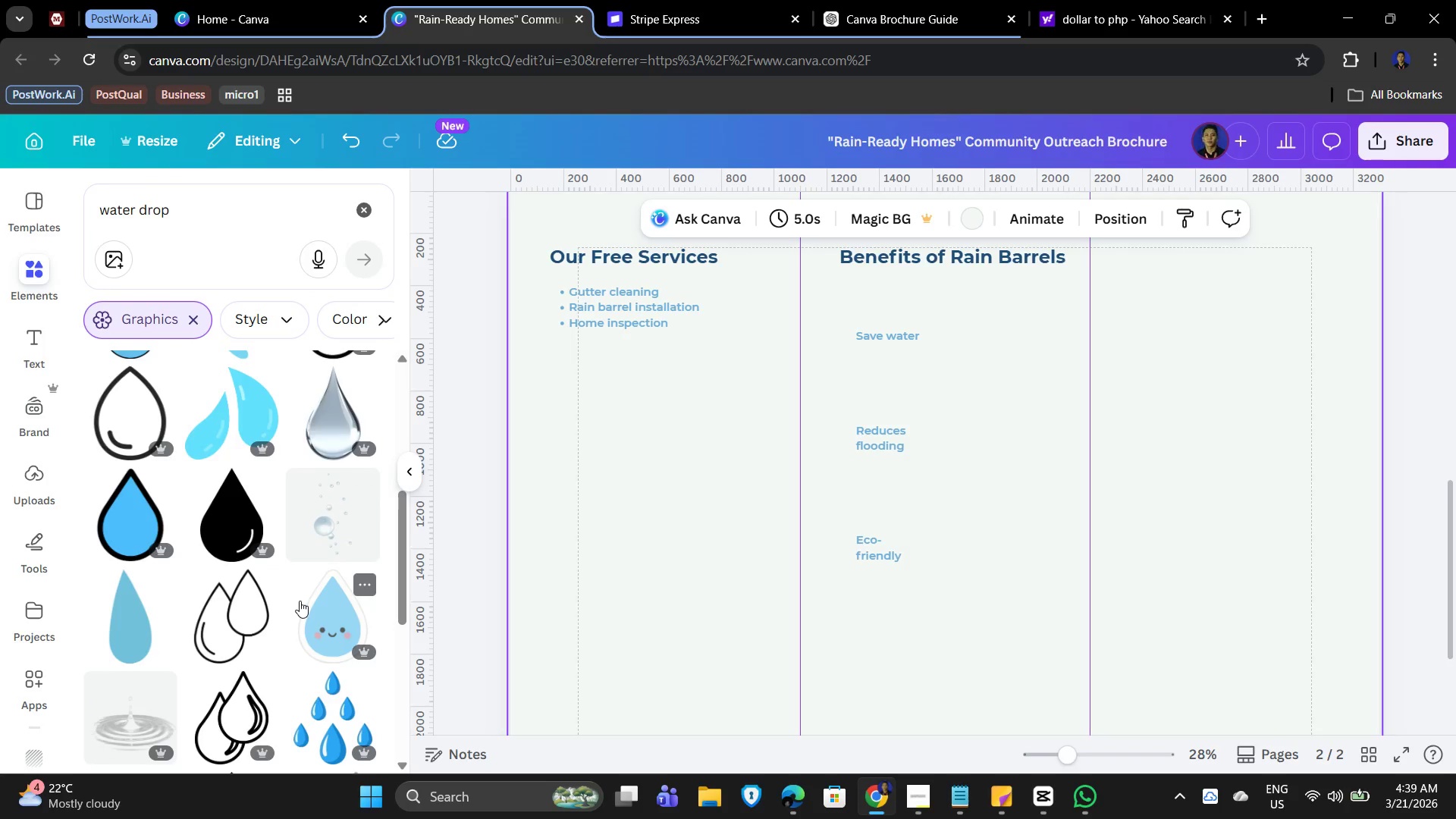 
scroll: coordinate [172, 321], scroll_direction: up, amount: 4.0
 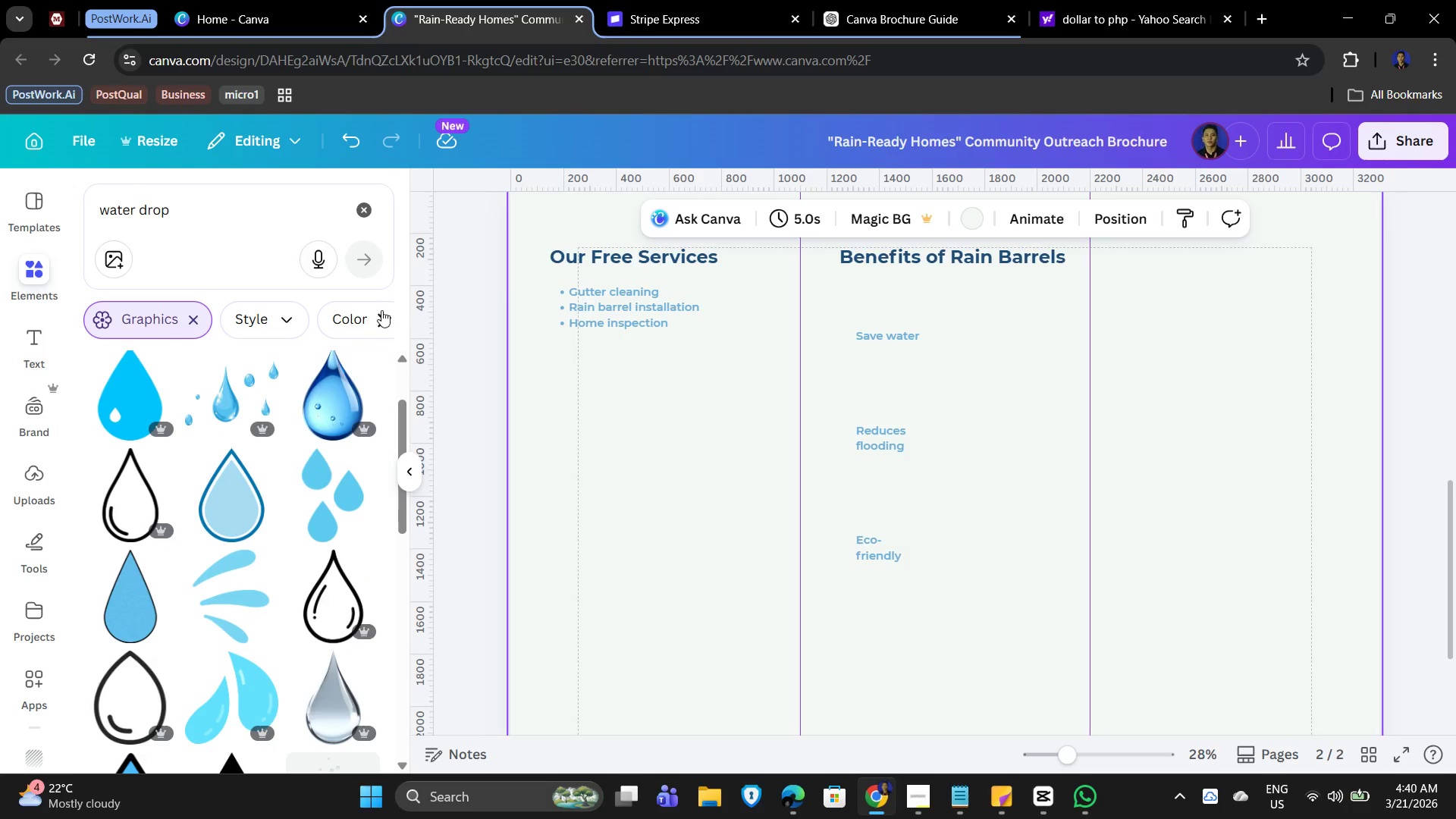 
left_click([387, 319])
 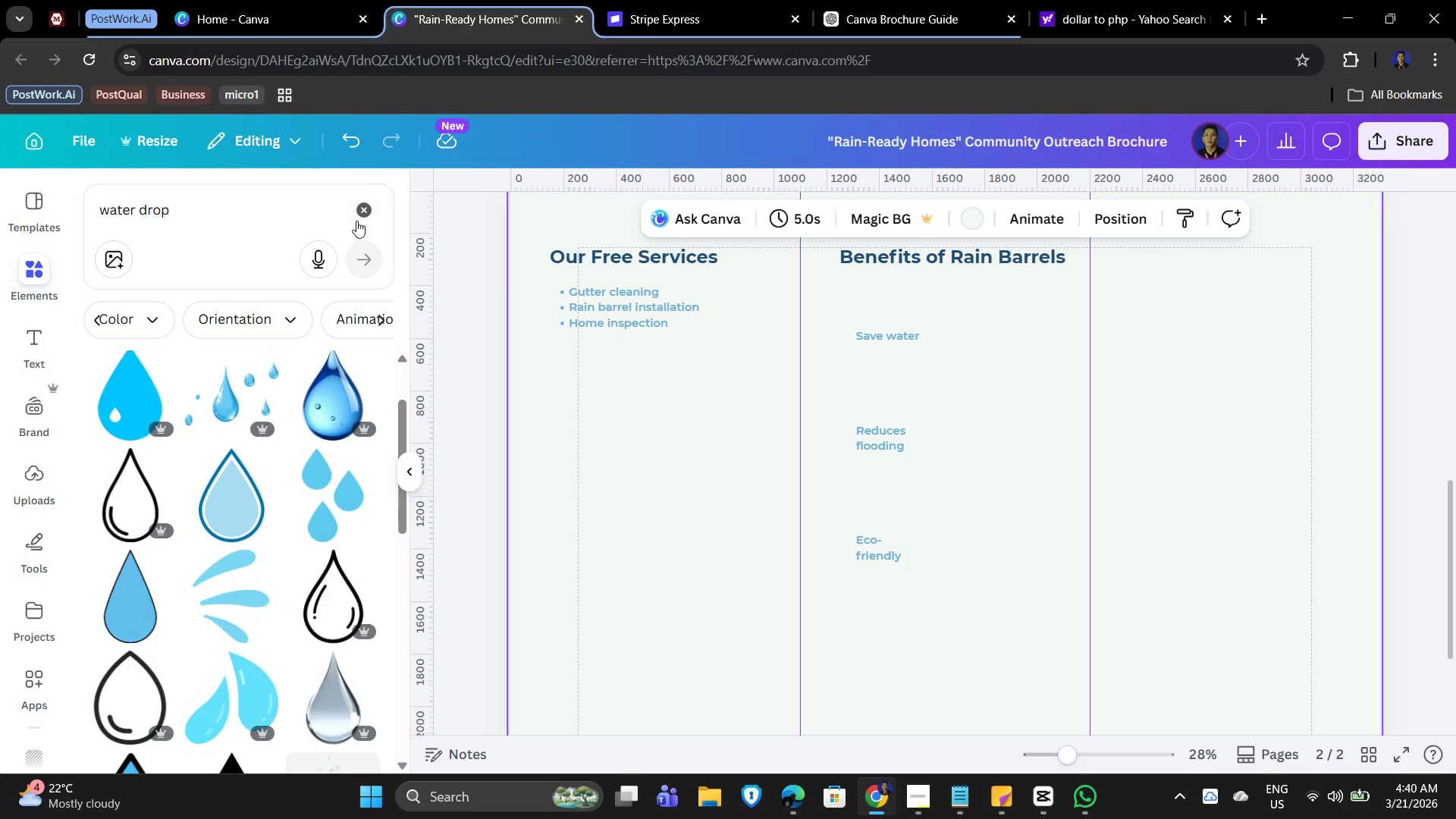 
left_click([362, 206])
 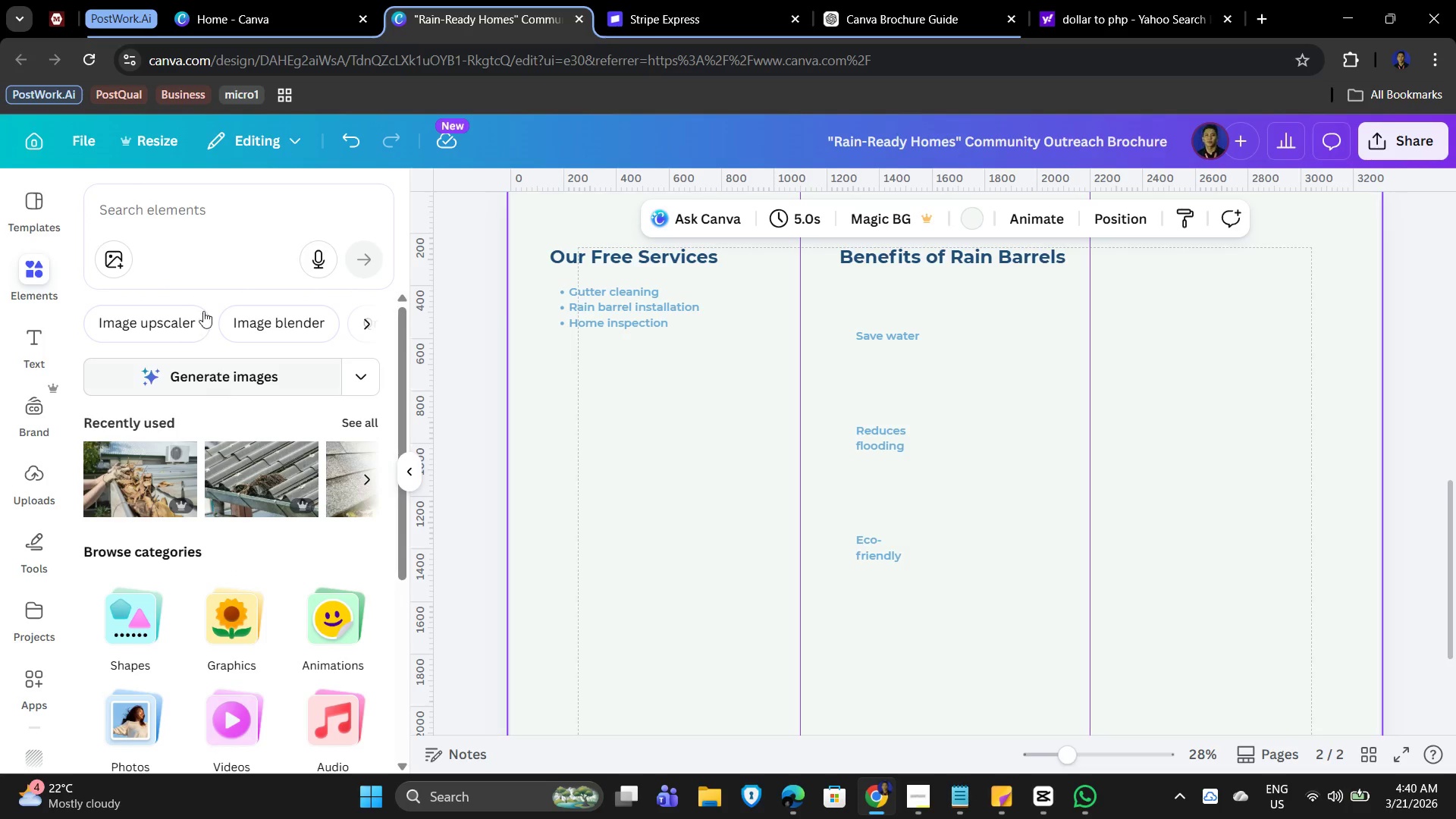 
left_click([172, 214])
 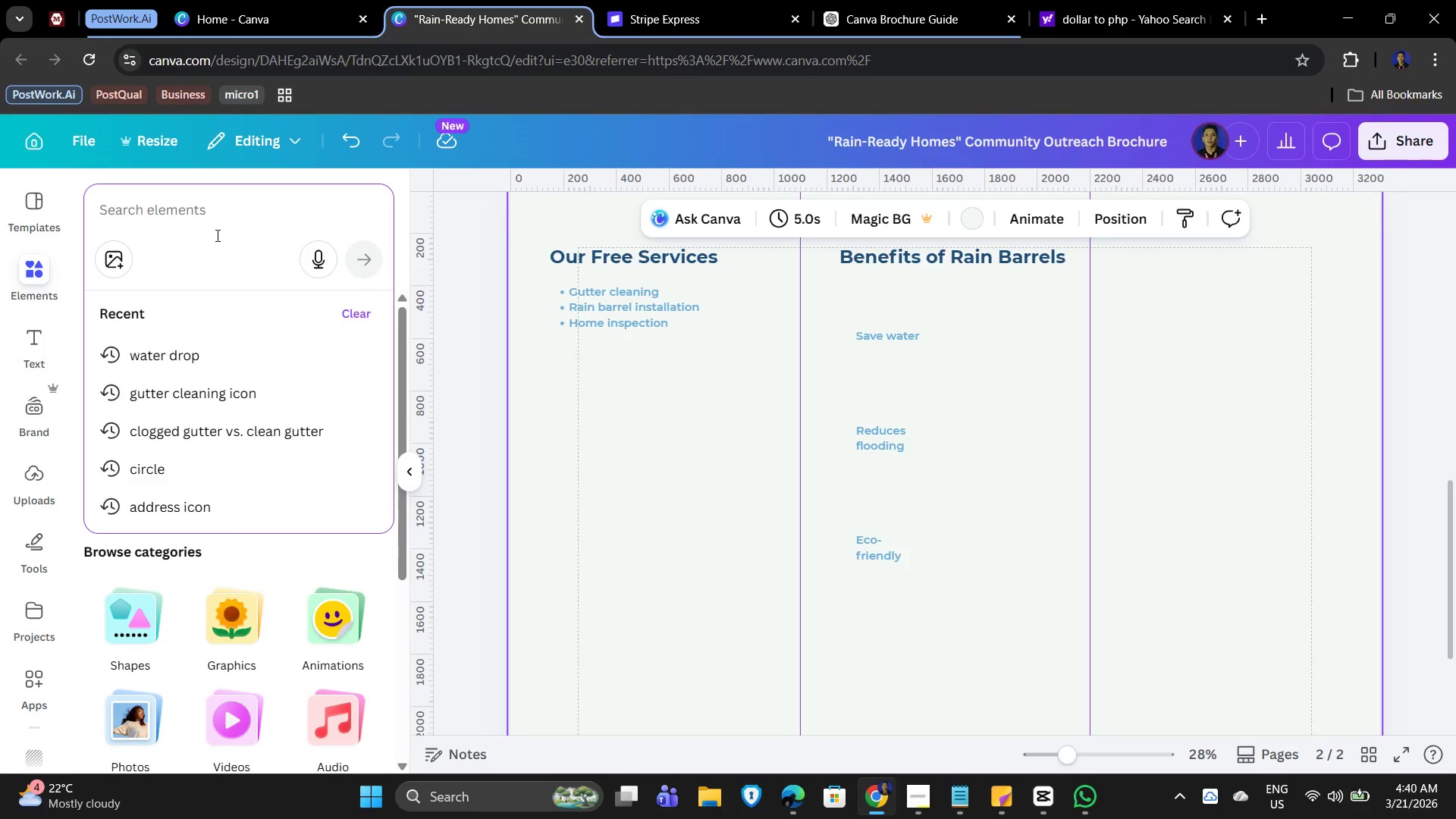 
type(water drop)
 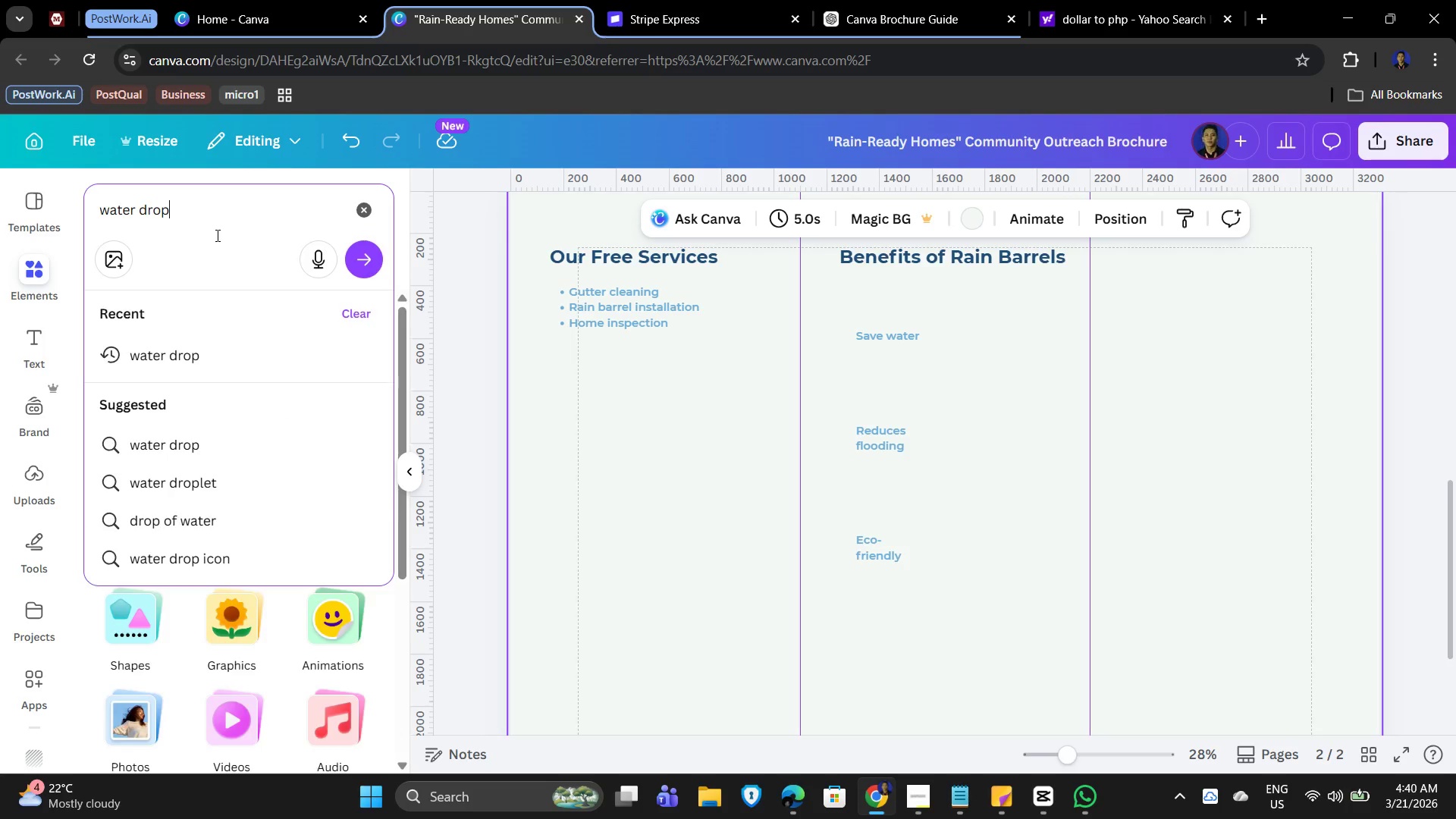 
key(Enter)
 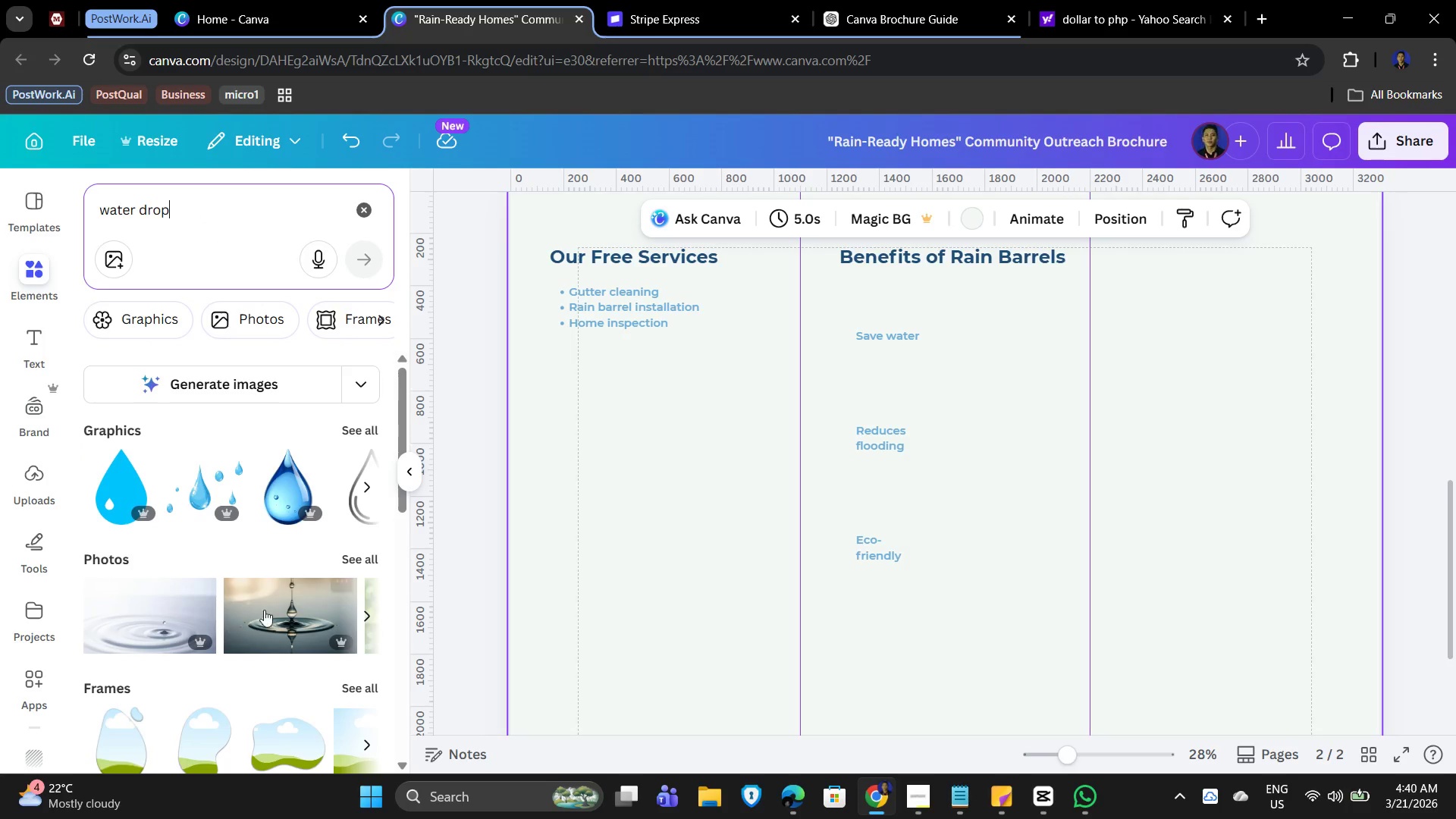 
left_click([357, 554])
 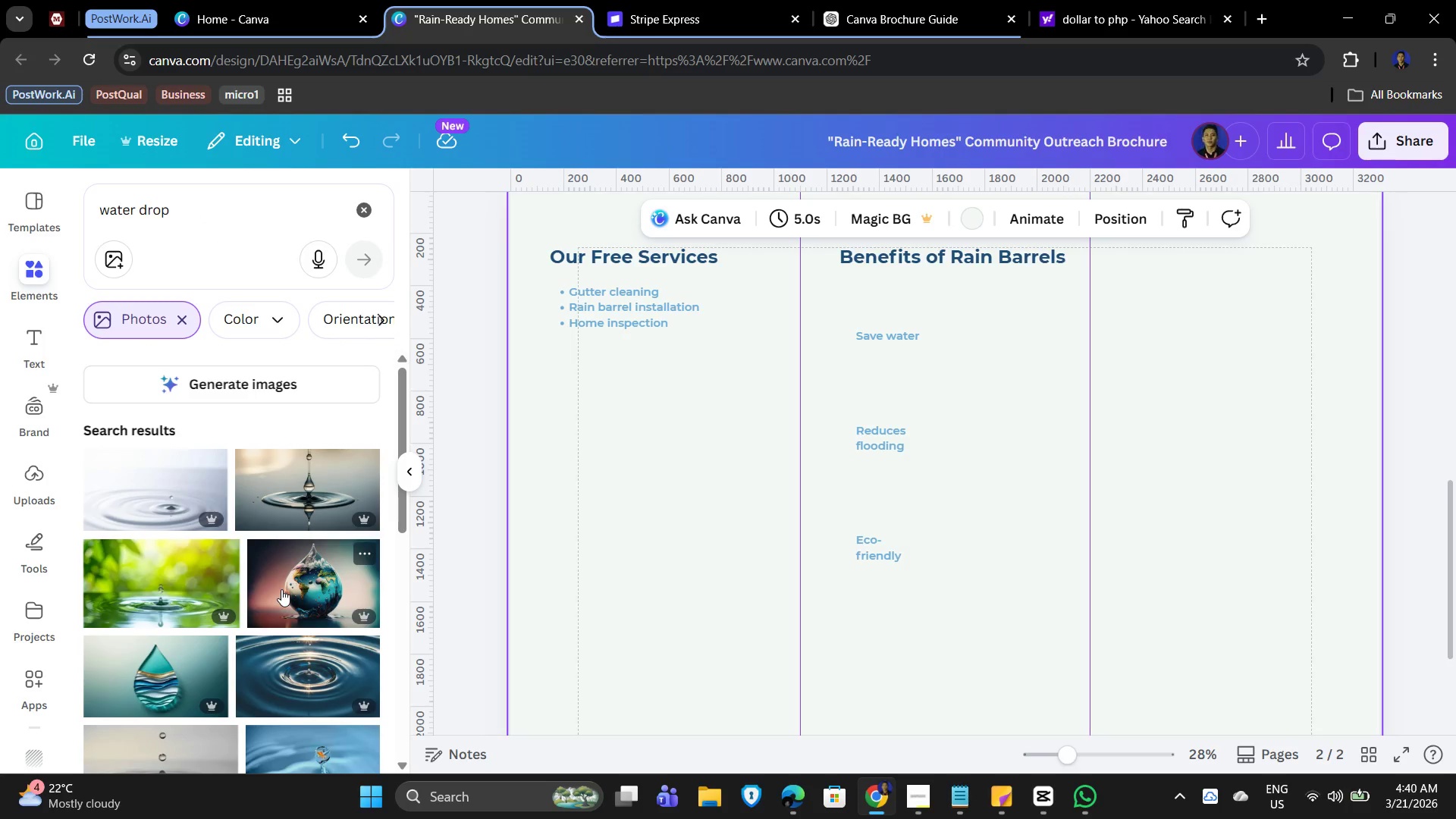 
scroll: coordinate [305, 632], scroll_direction: down, amount: 2.0
 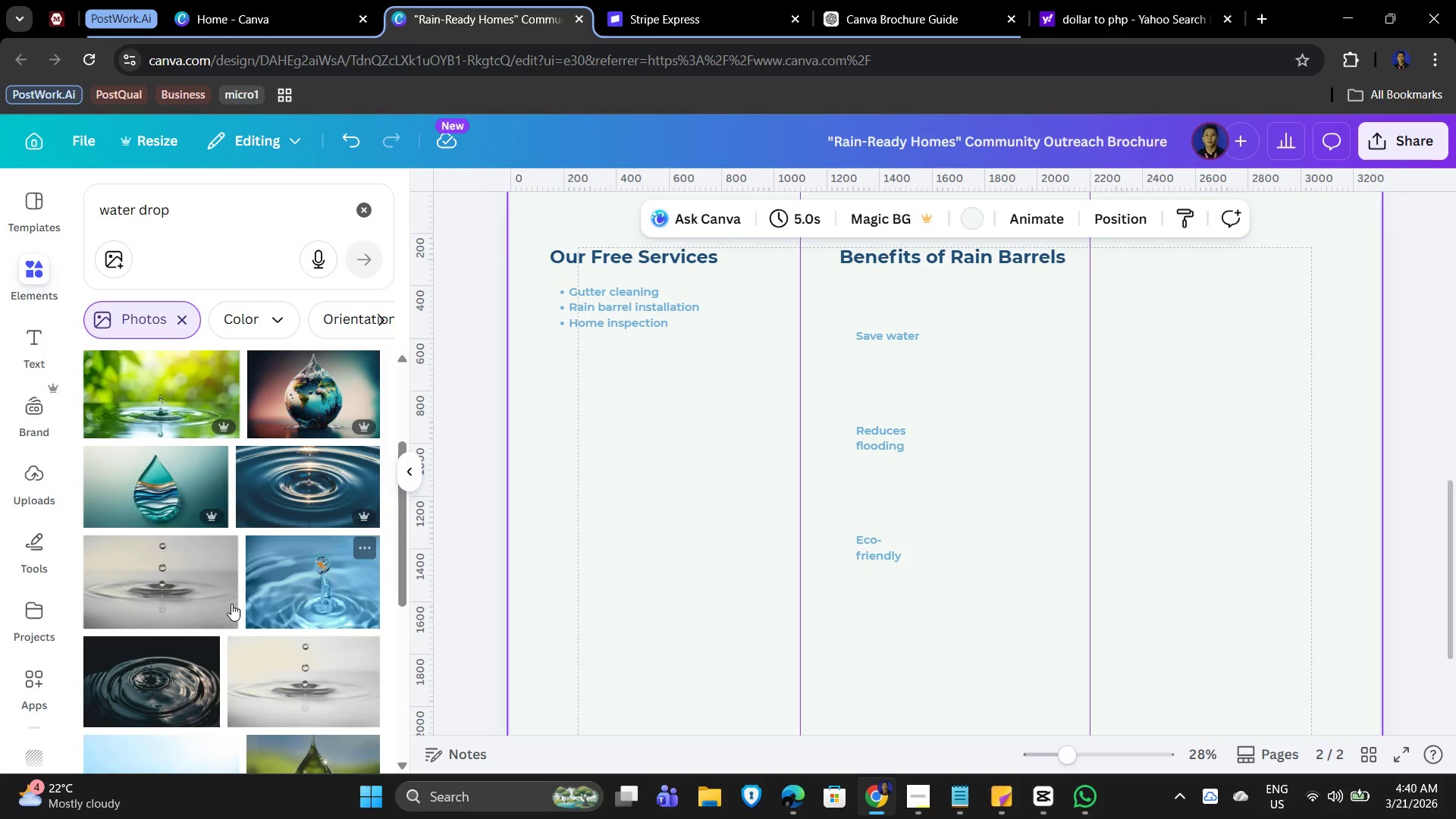 
mouse_move([177, 586])
 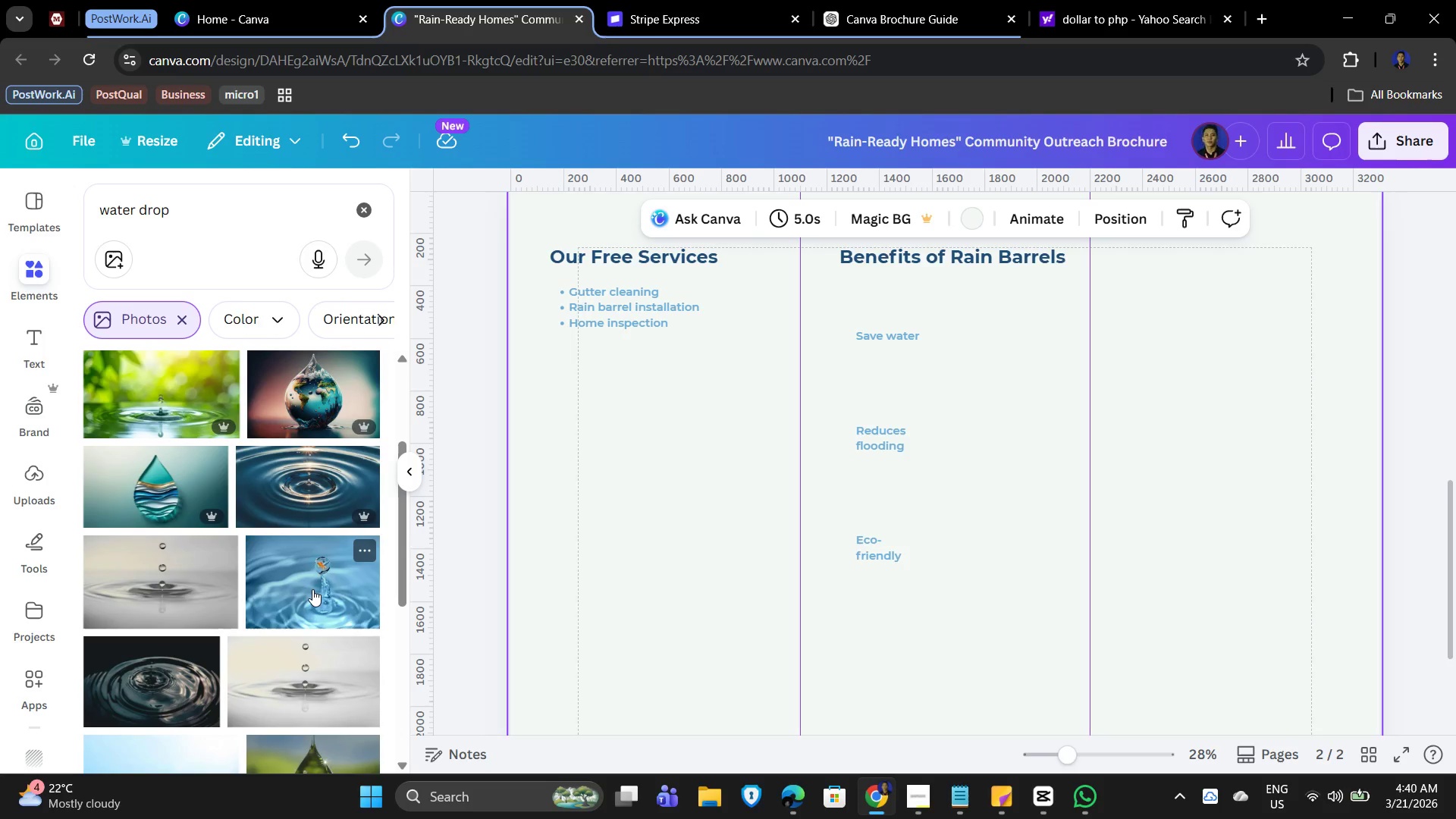 
left_click([312, 589])
 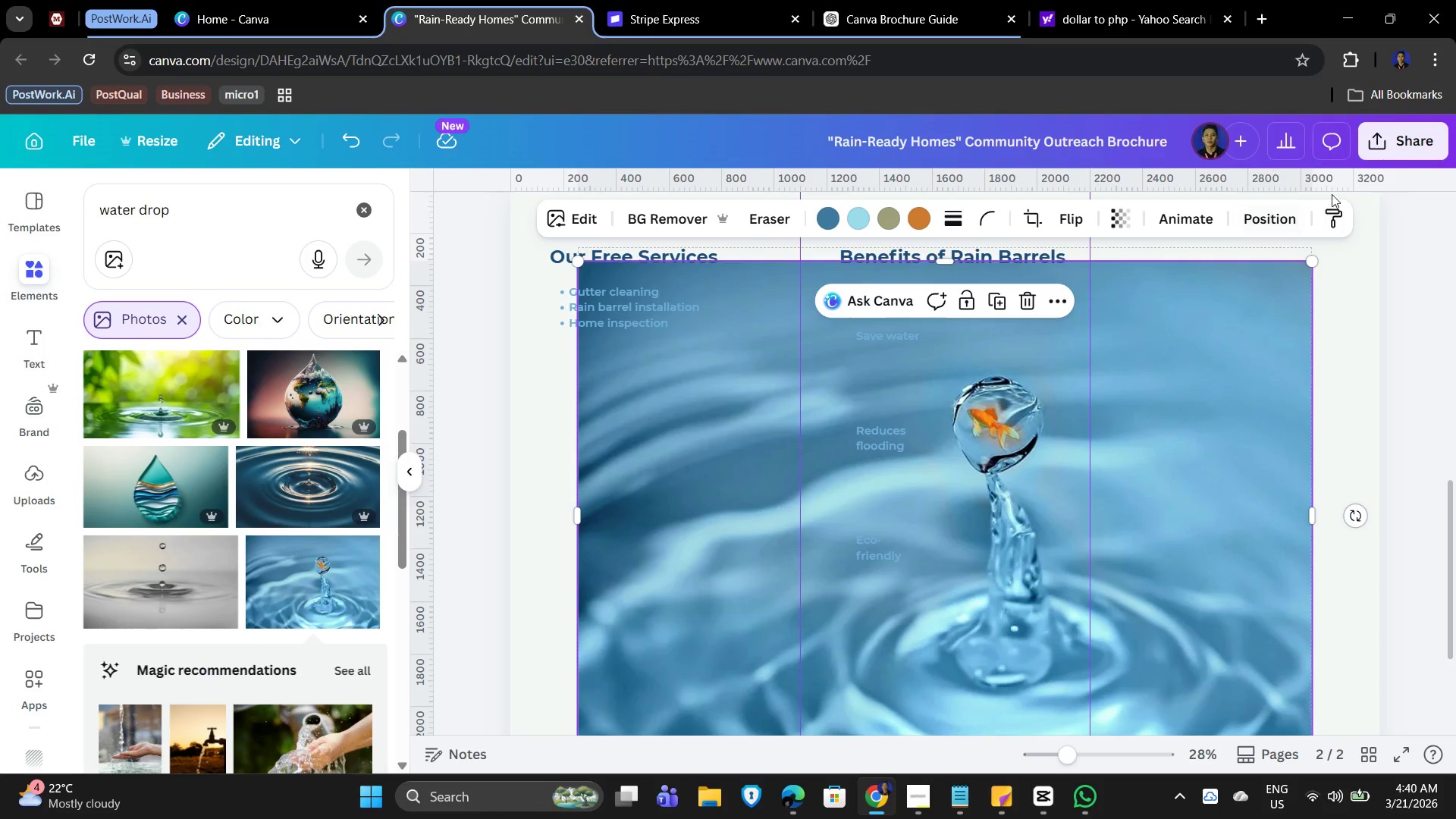 
key(Delete)
 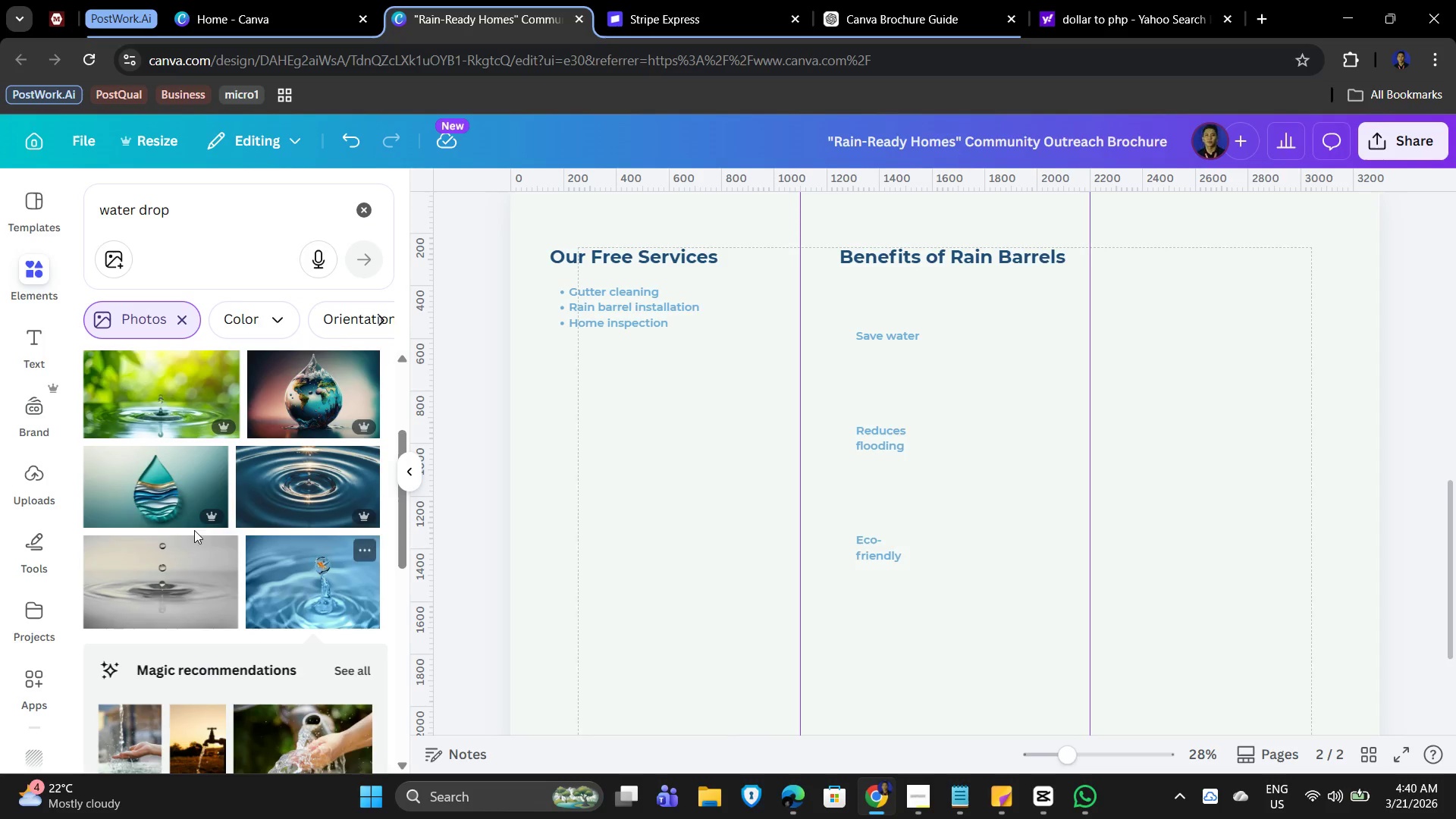 
scroll: coordinate [102, 536], scroll_direction: down, amount: 1.0
 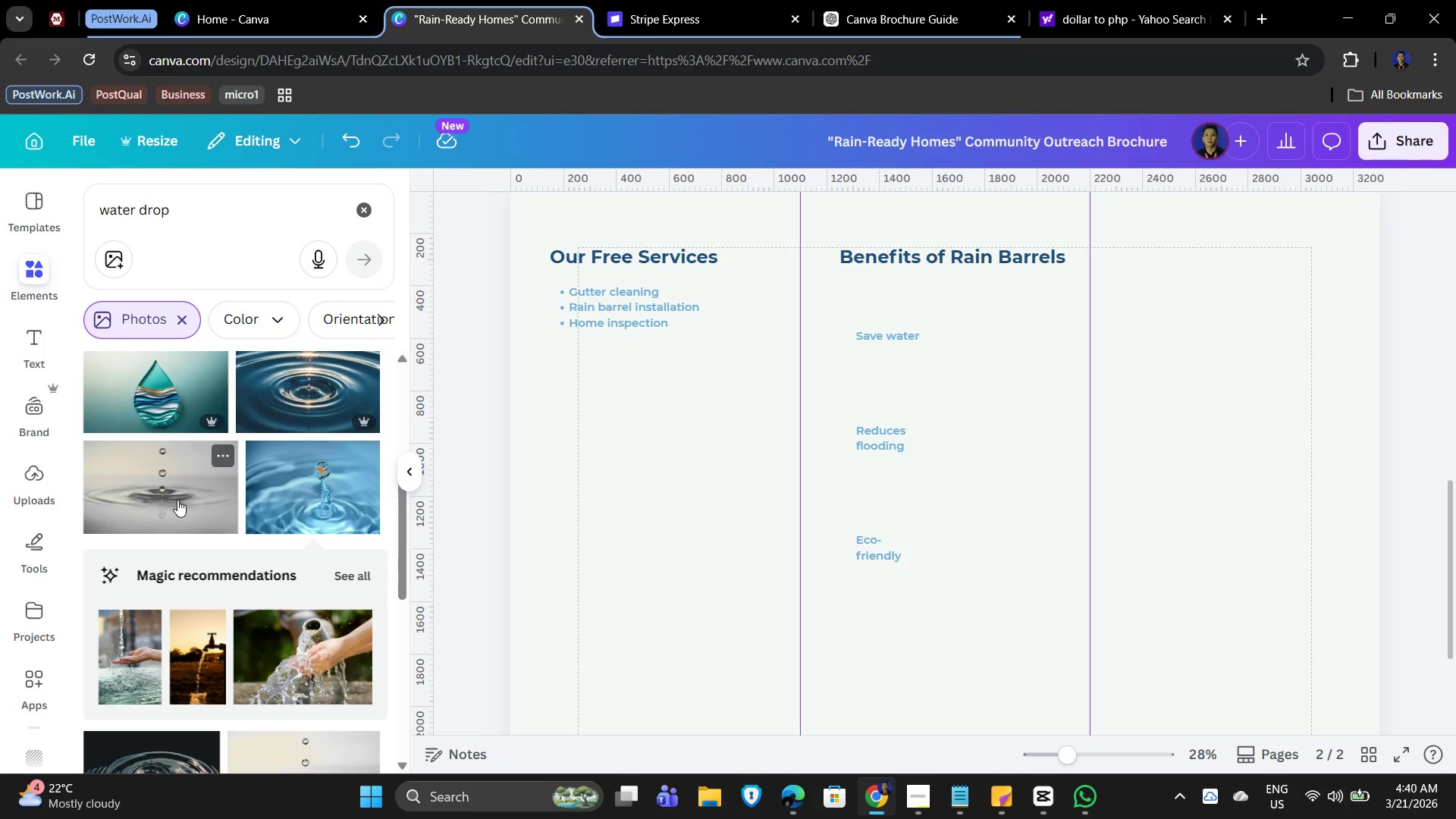 
left_click([177, 500])
 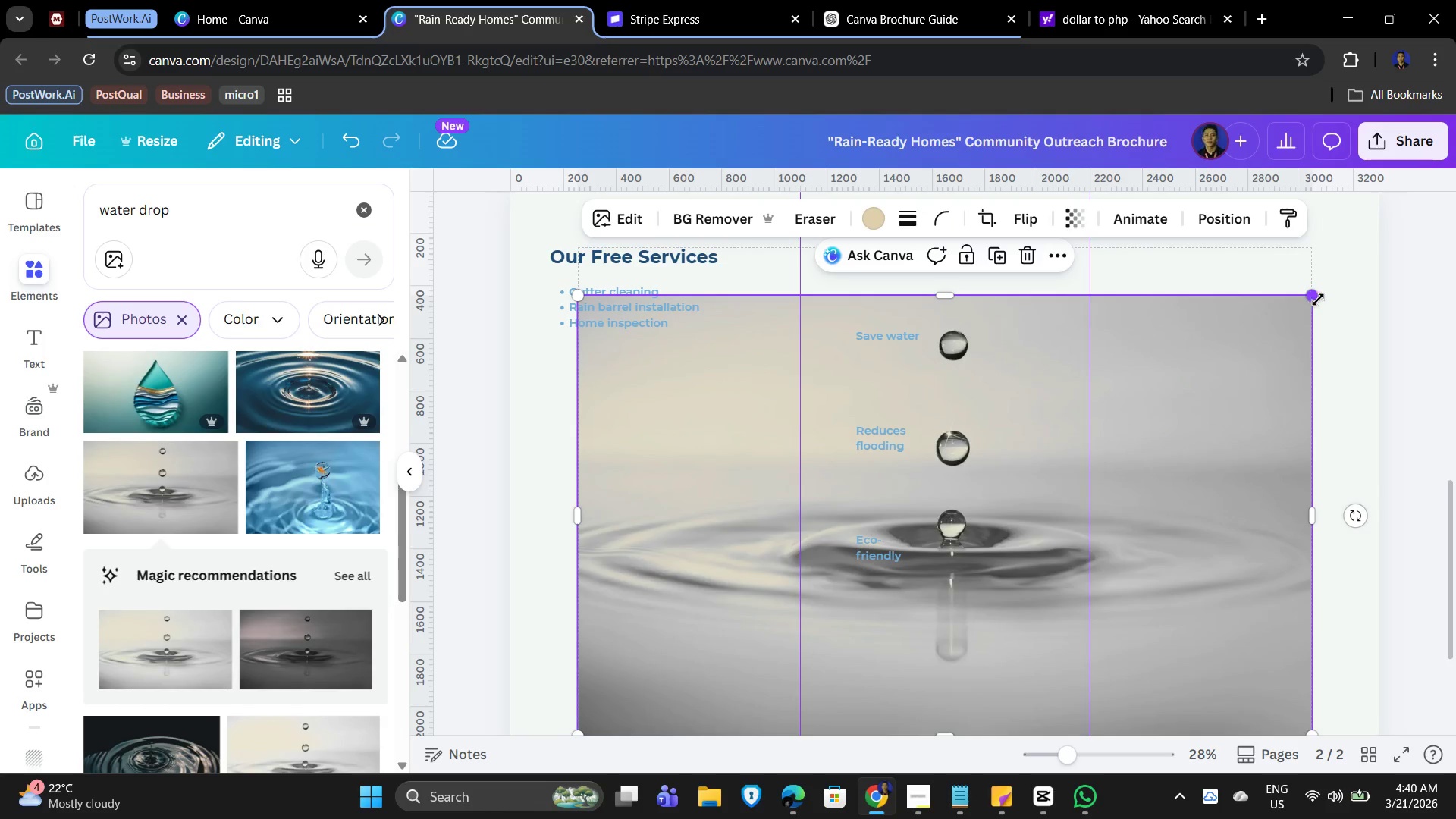 
left_click_drag(start_coordinate=[1318, 300], to_coordinate=[792, 601])
 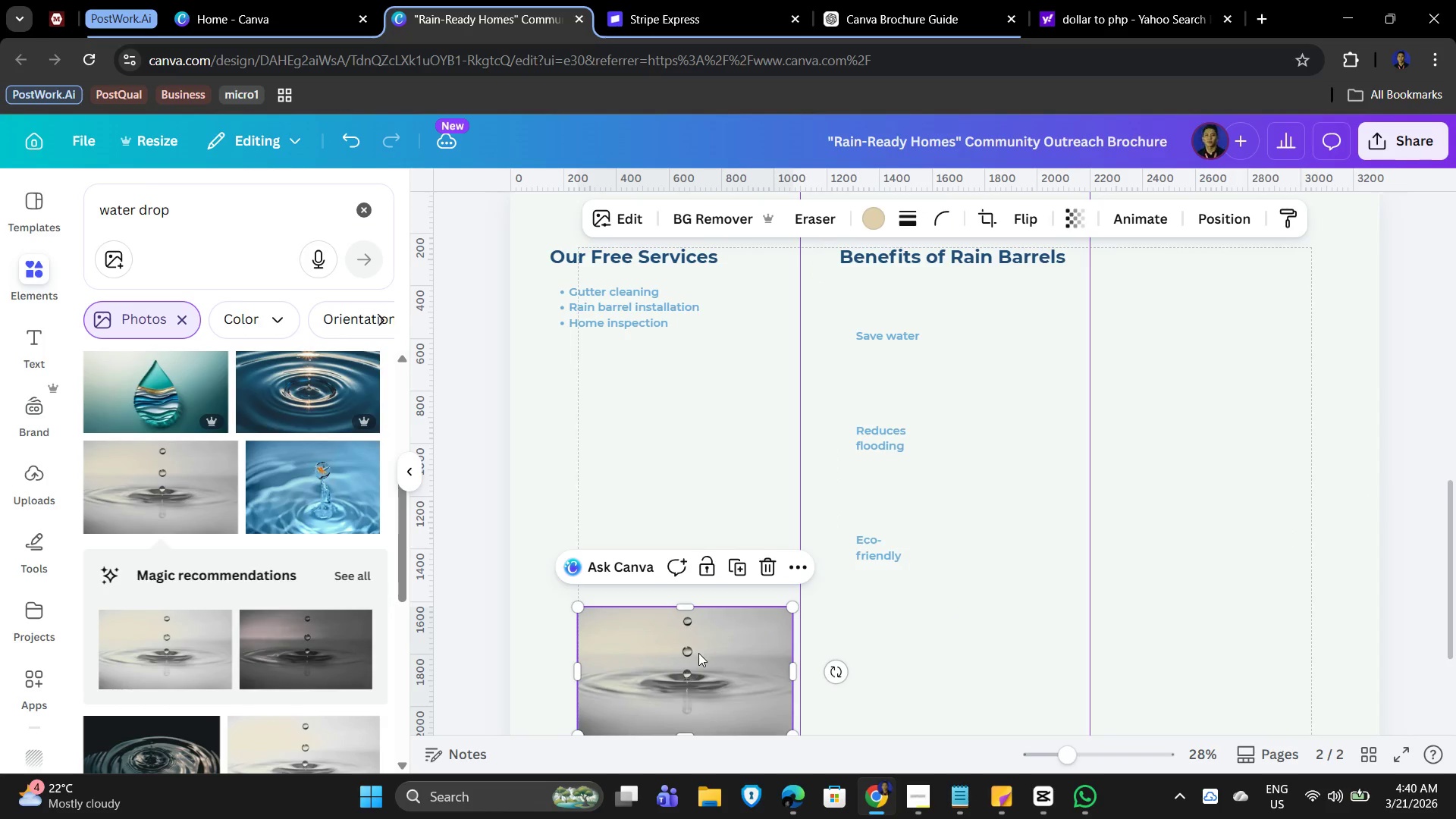 
left_click_drag(start_coordinate=[698, 654], to_coordinate=[1006, 408])
 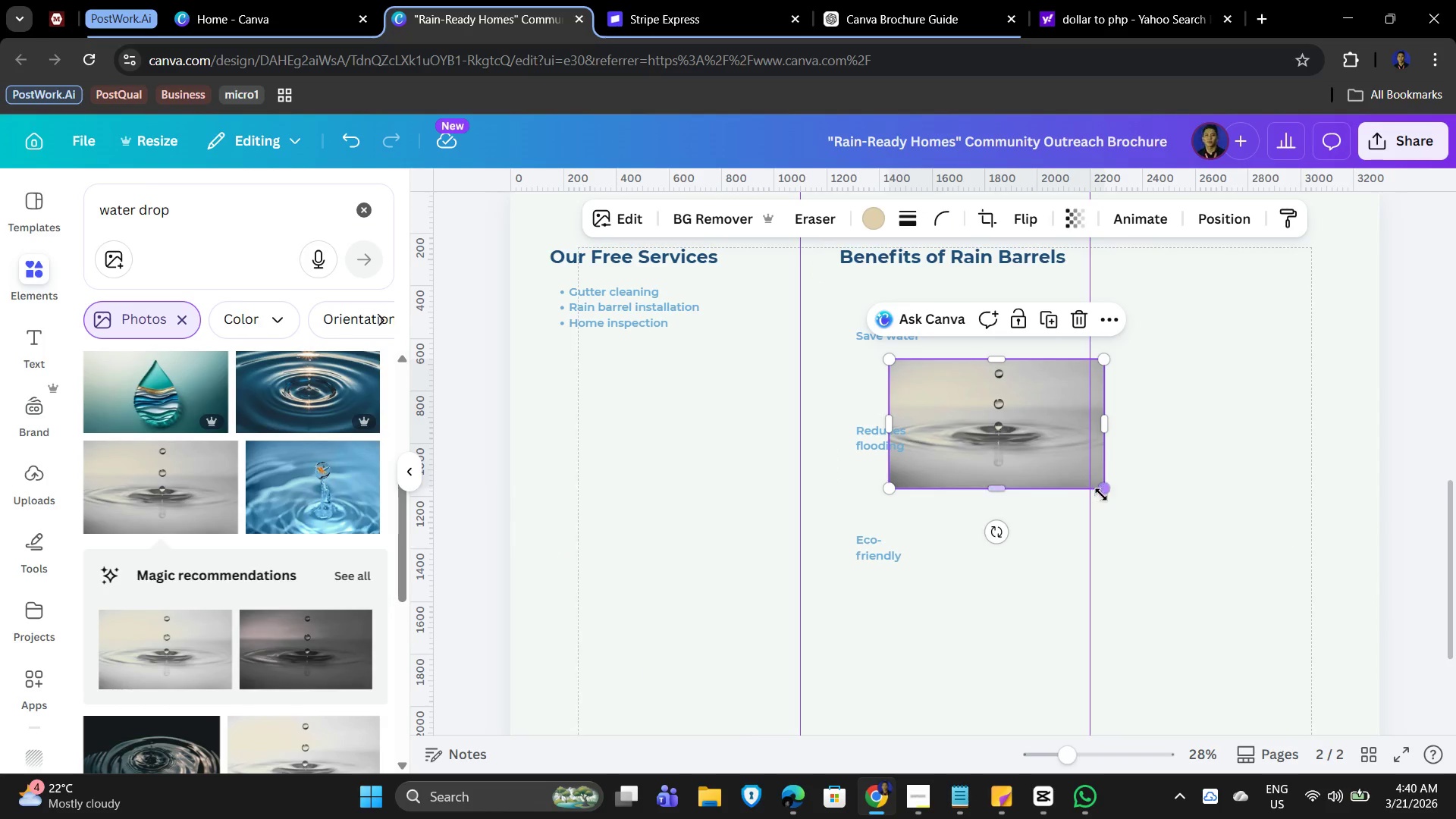 
left_click_drag(start_coordinate=[1105, 488], to_coordinate=[1040, 445])
 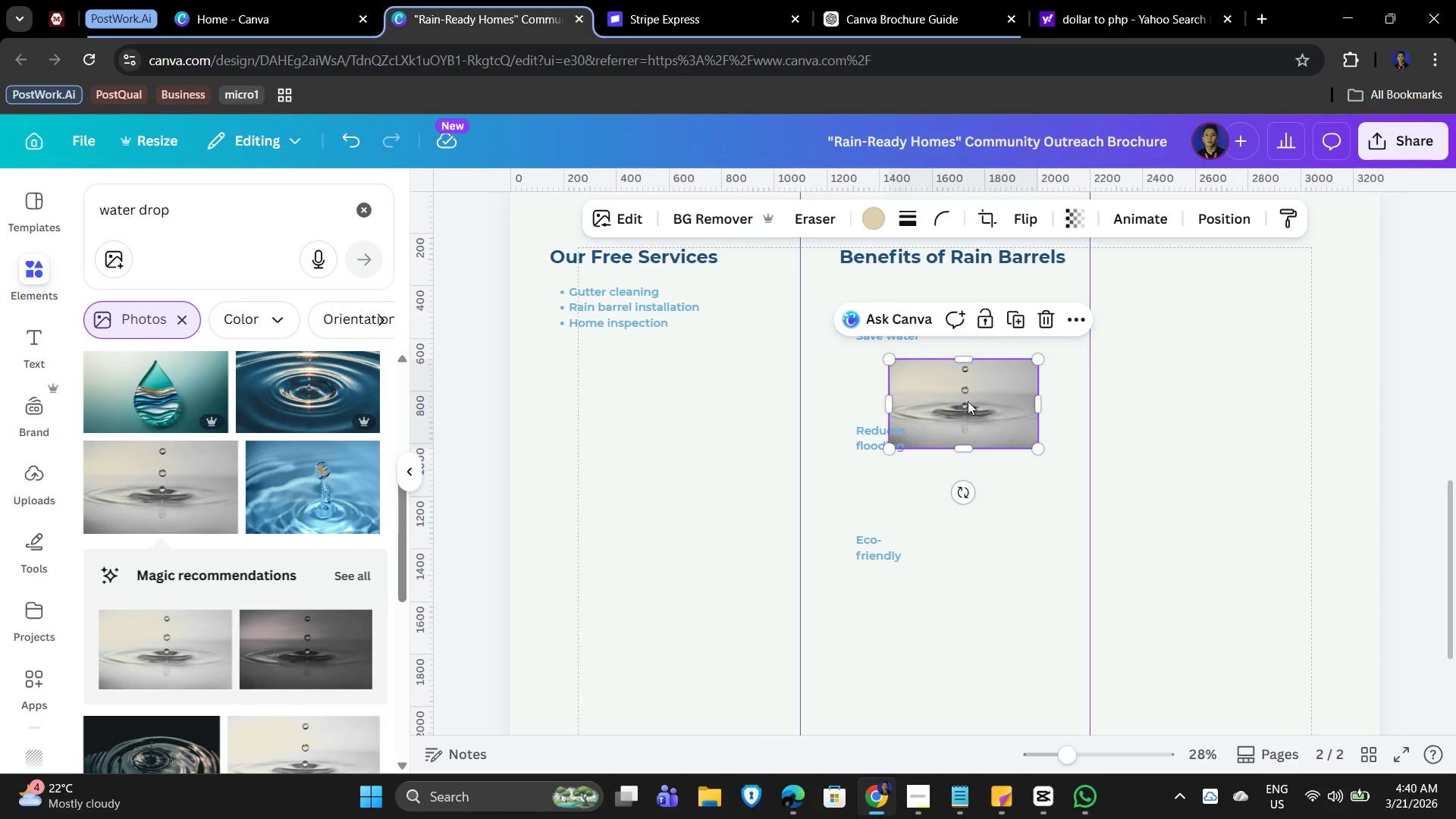 
left_click_drag(start_coordinate=[967, 398], to_coordinate=[1015, 365])
 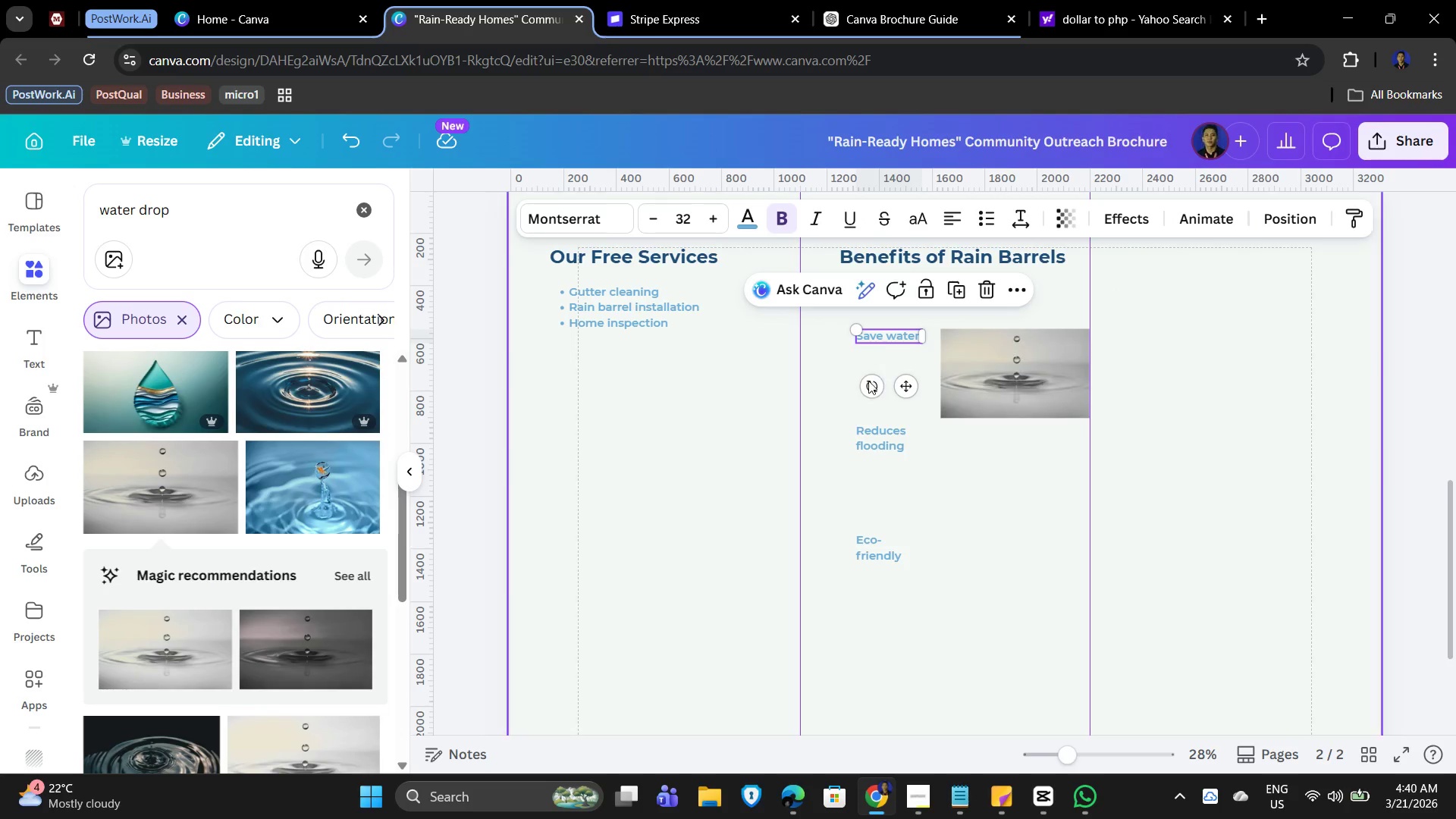 
hold_key(key=ShiftLeft, duration=1.0)
left_click([881, 442])
 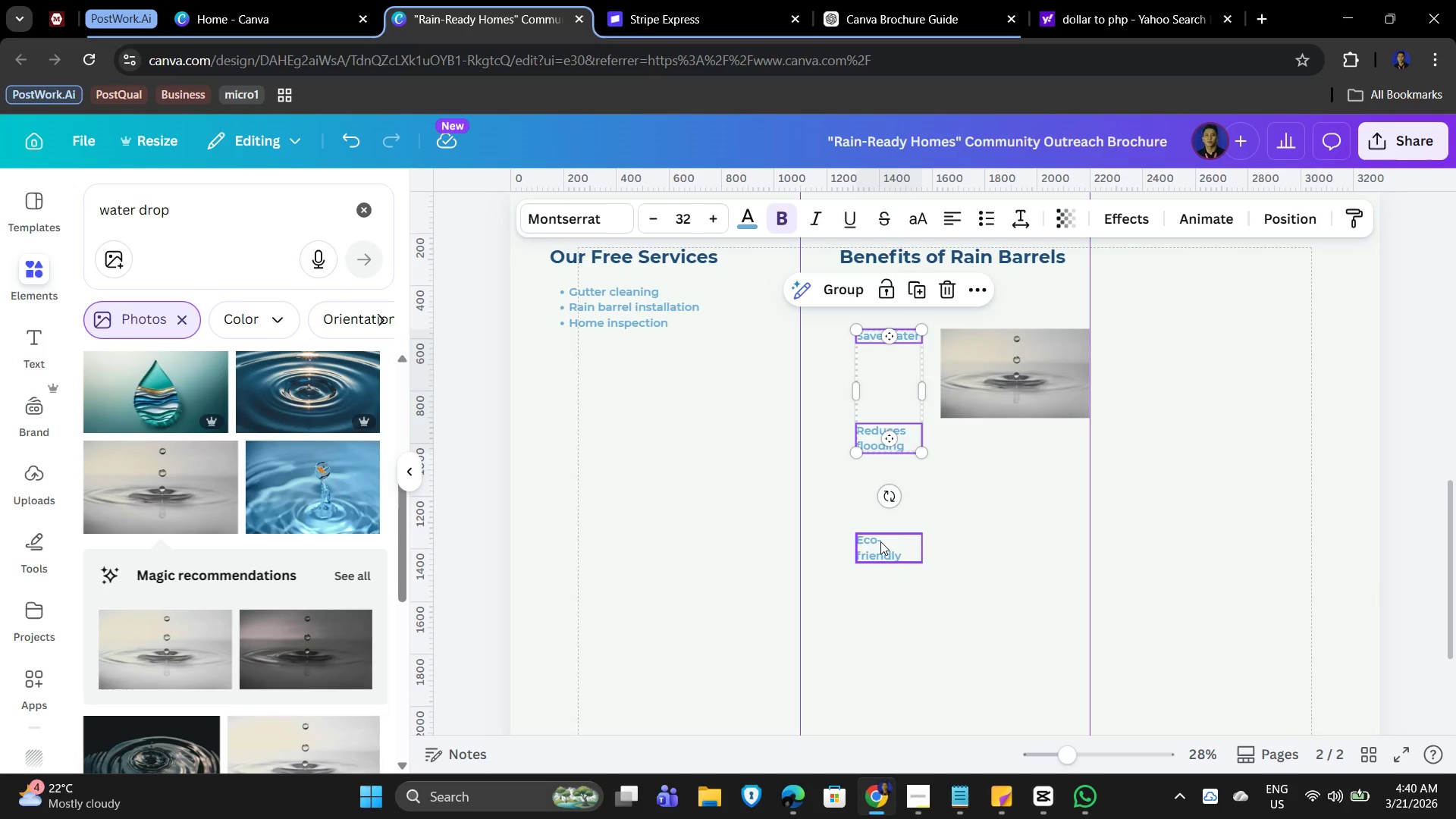 
left_click([880, 541])
 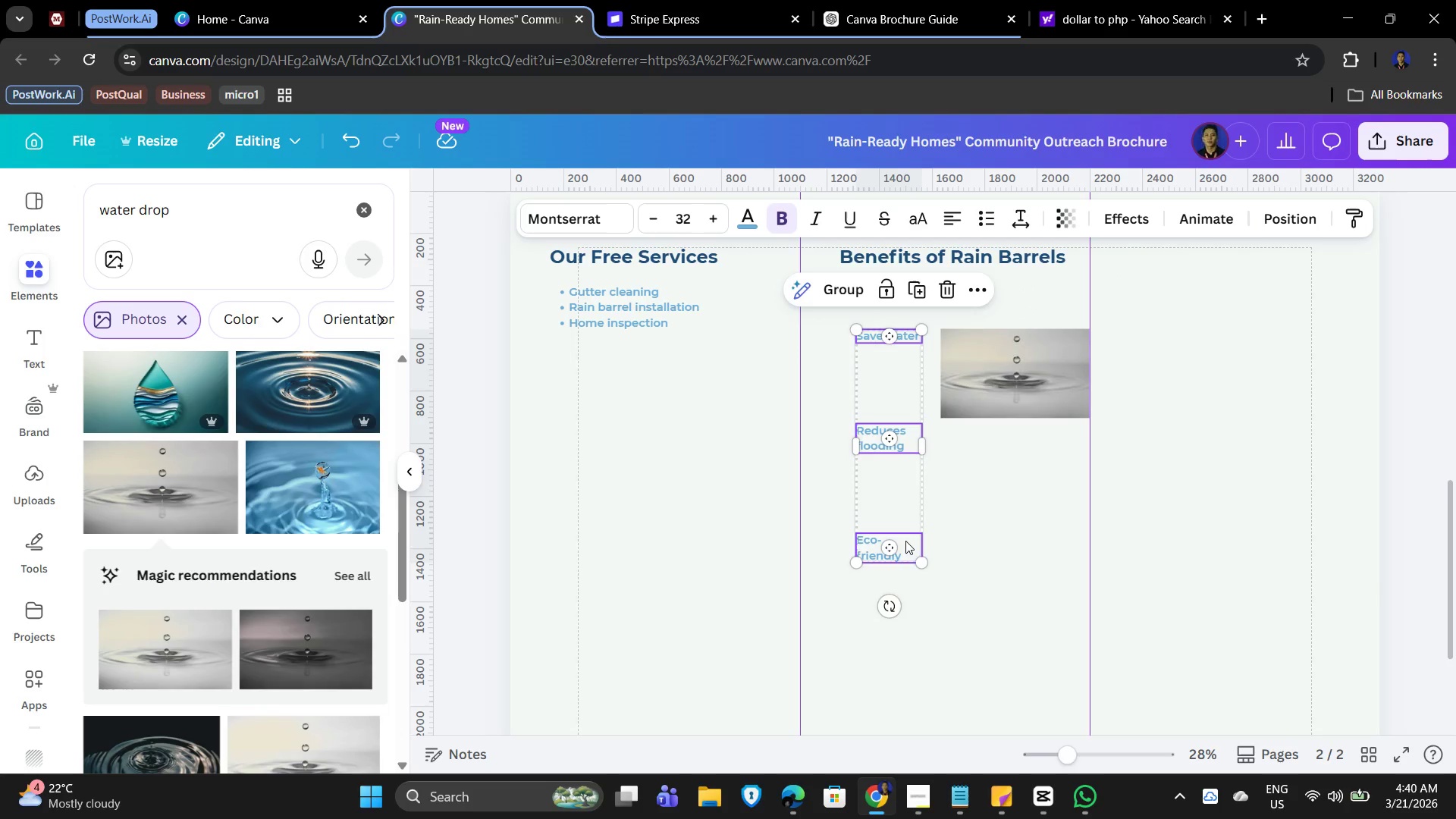 
hold_key(key=ArrowLeft, duration=1.5)
 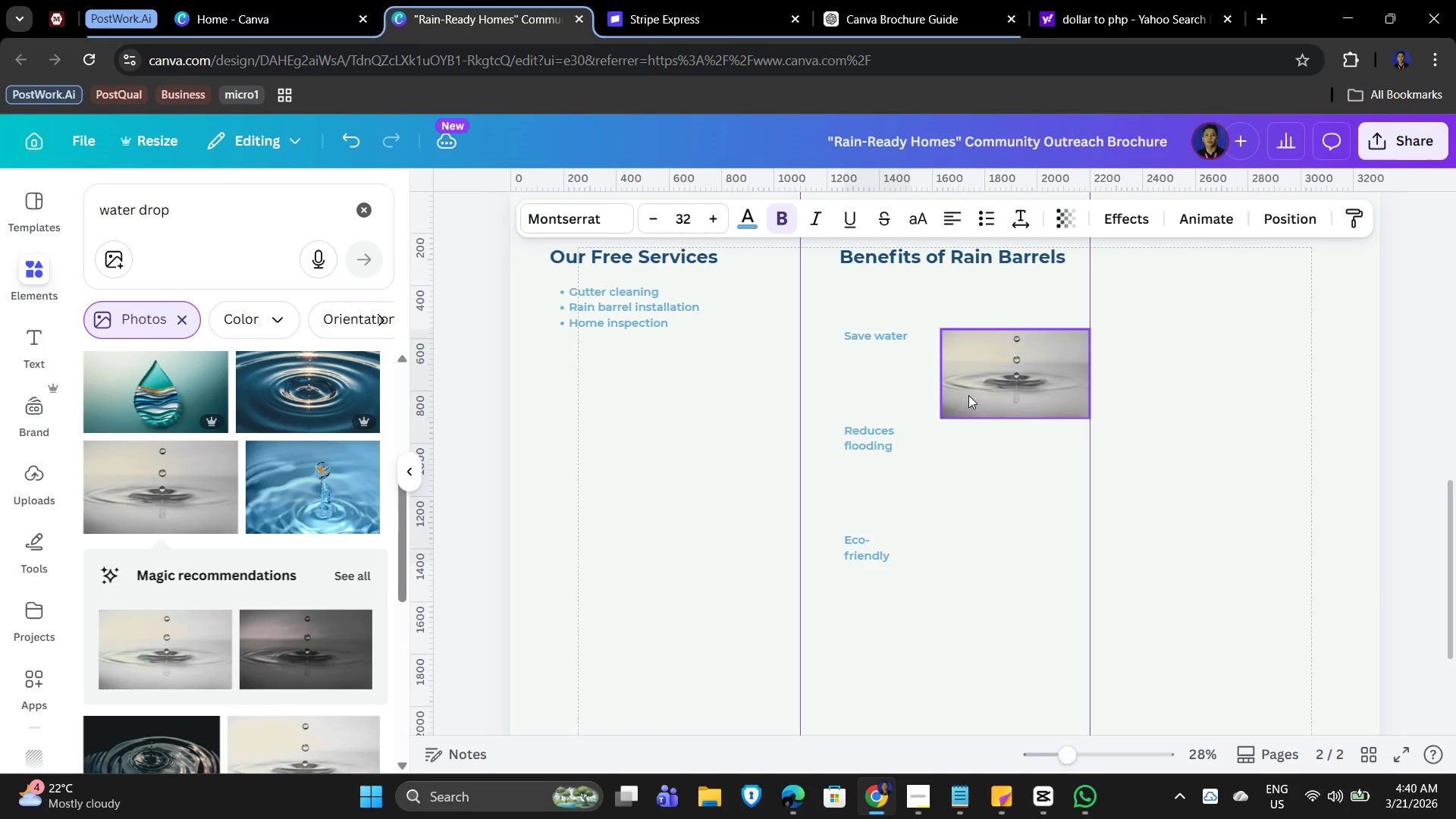 
hold_key(key=ArrowLeft, duration=1.53)
 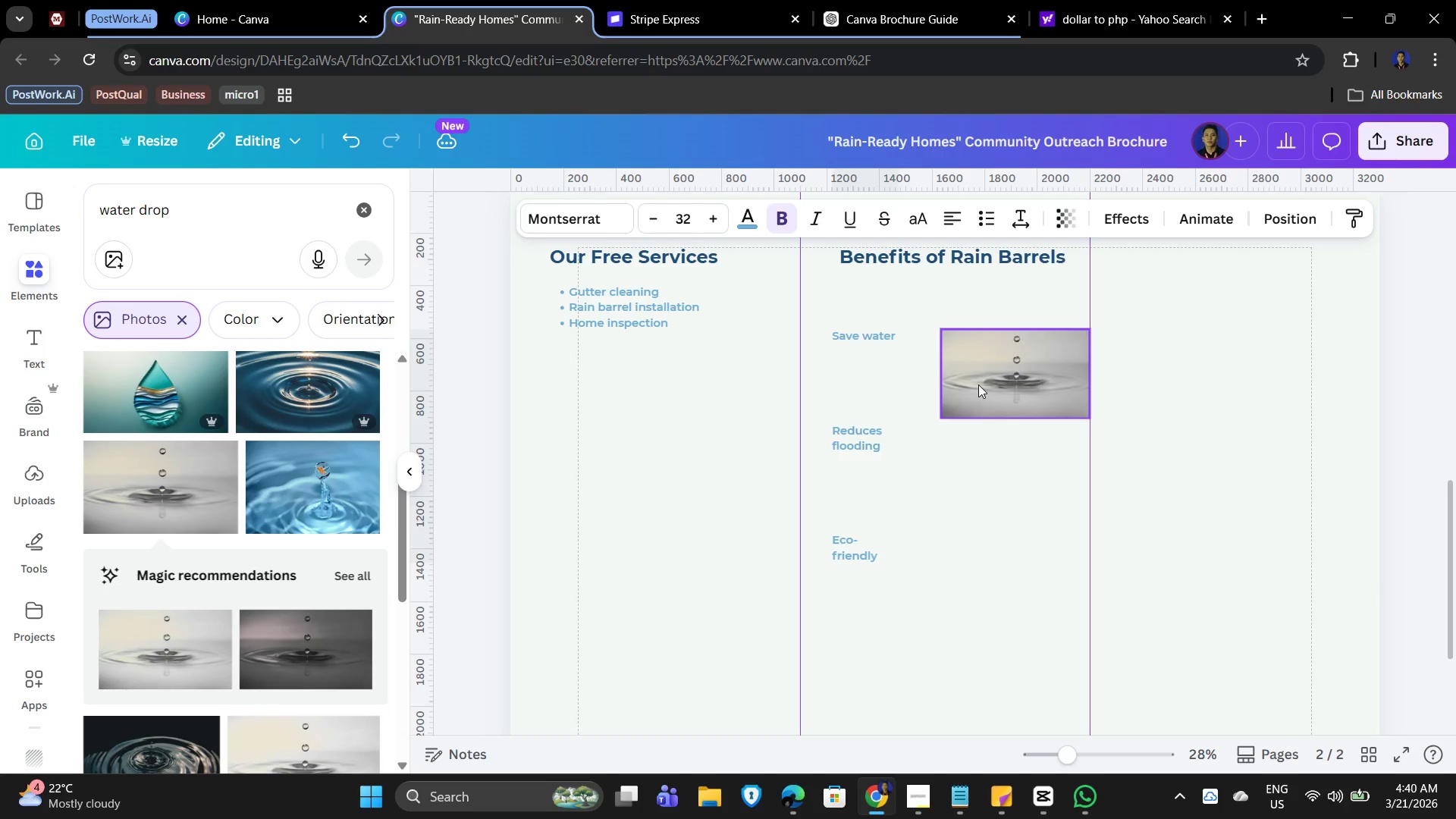 
hold_key(key=ArrowLeft, duration=0.81)
 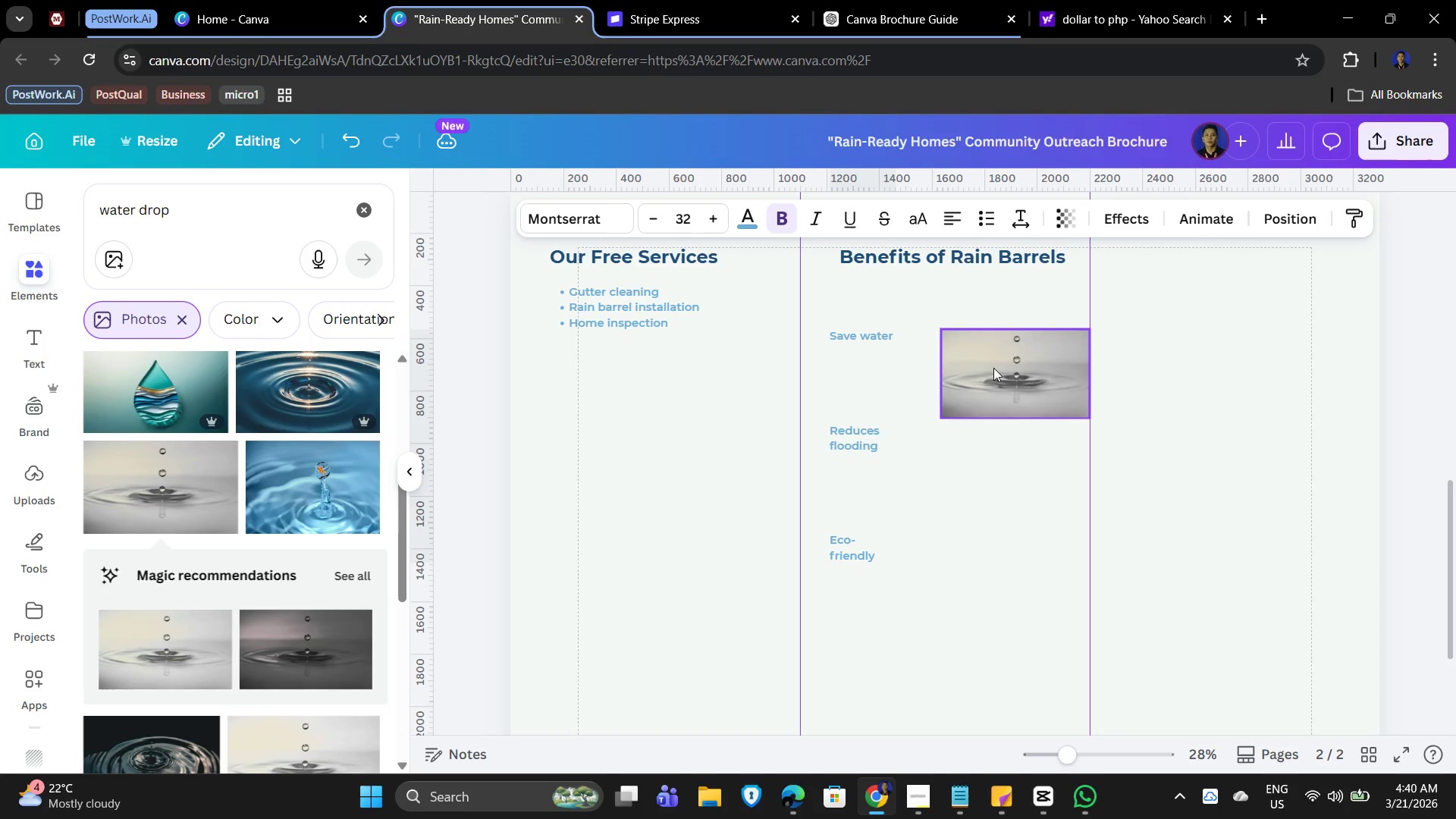 
left_click_drag(start_coordinate=[997, 368], to_coordinate=[976, 367])
 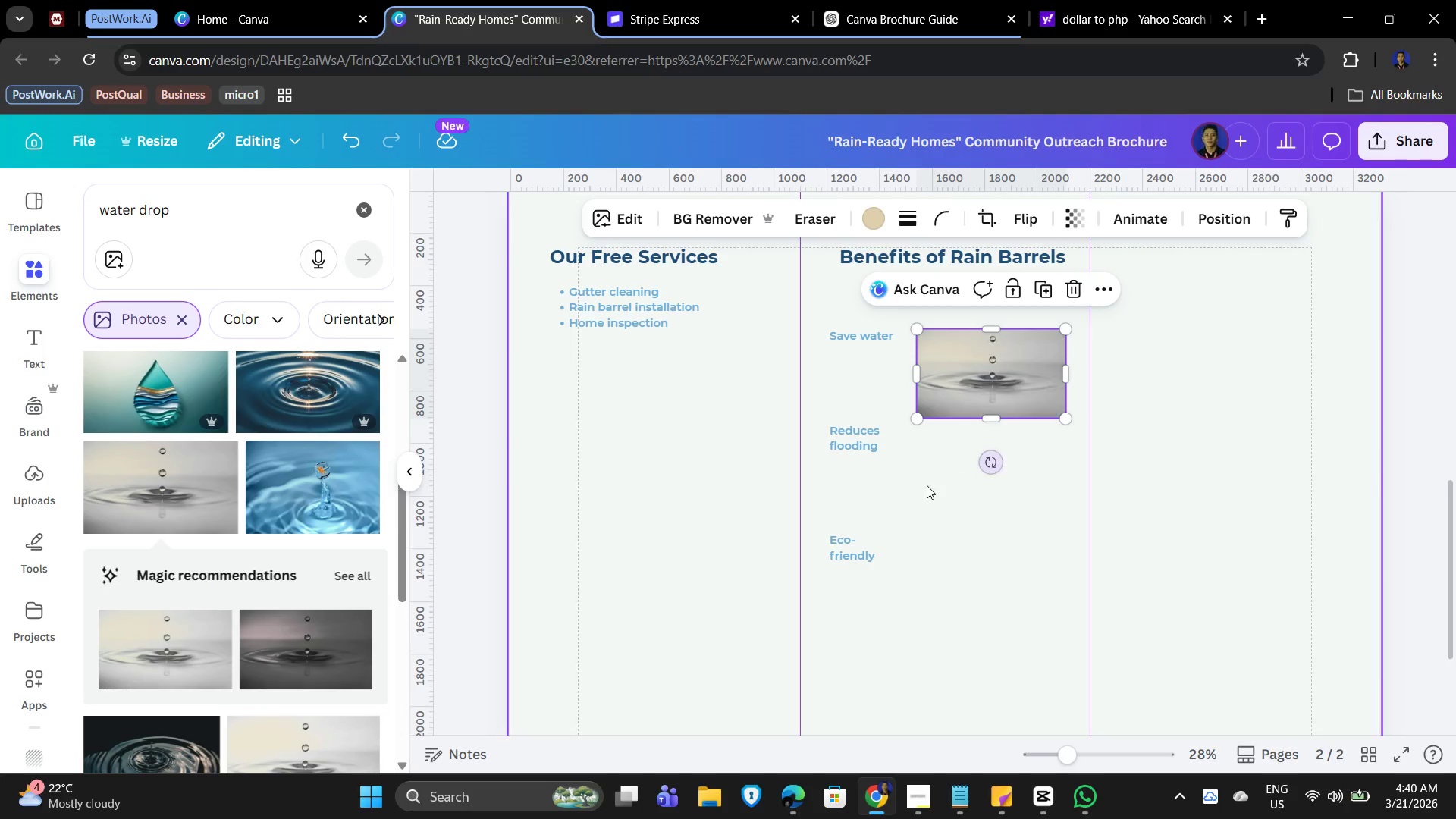 
double_click([918, 497])
 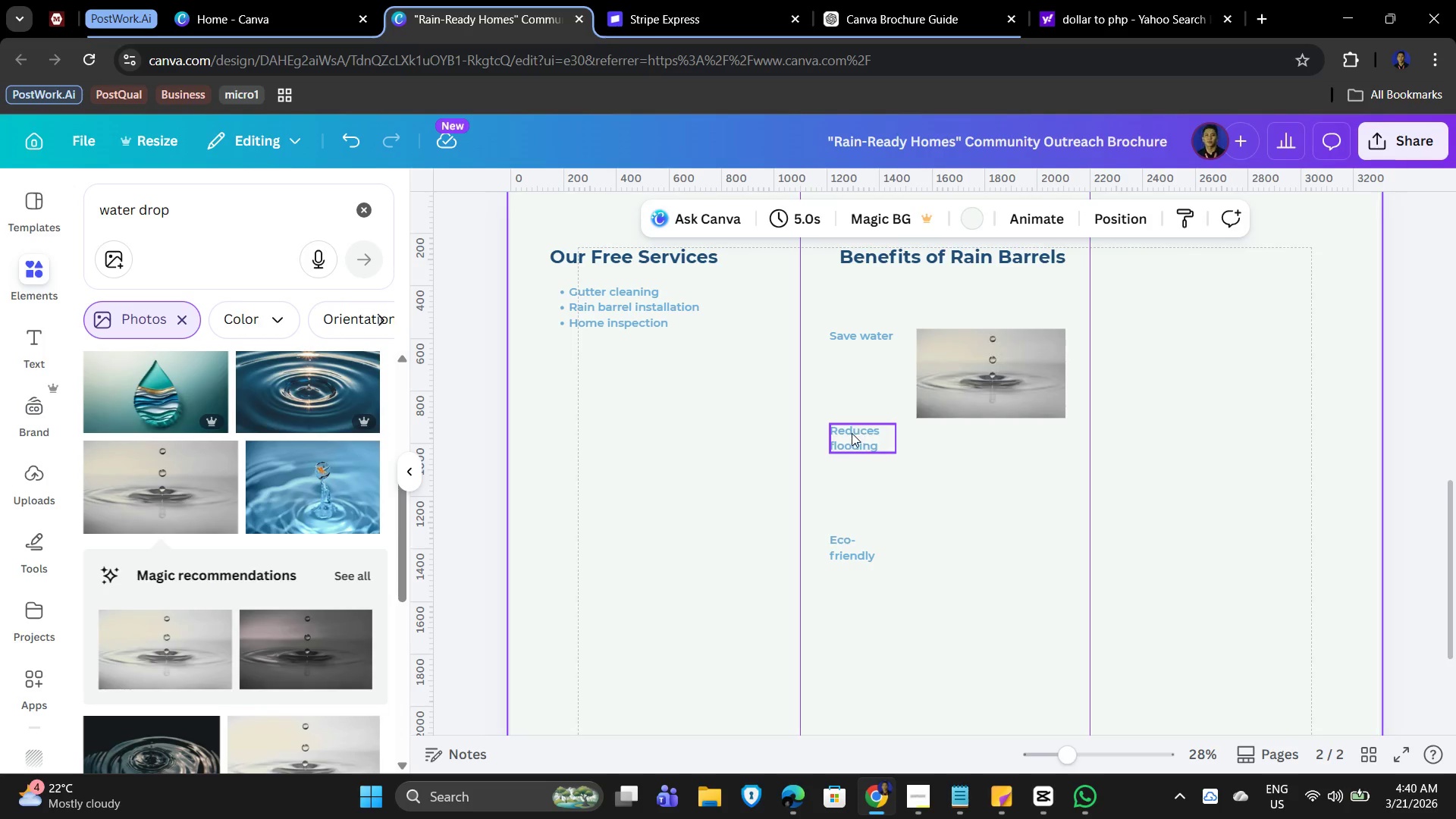 
left_click([852, 433])
 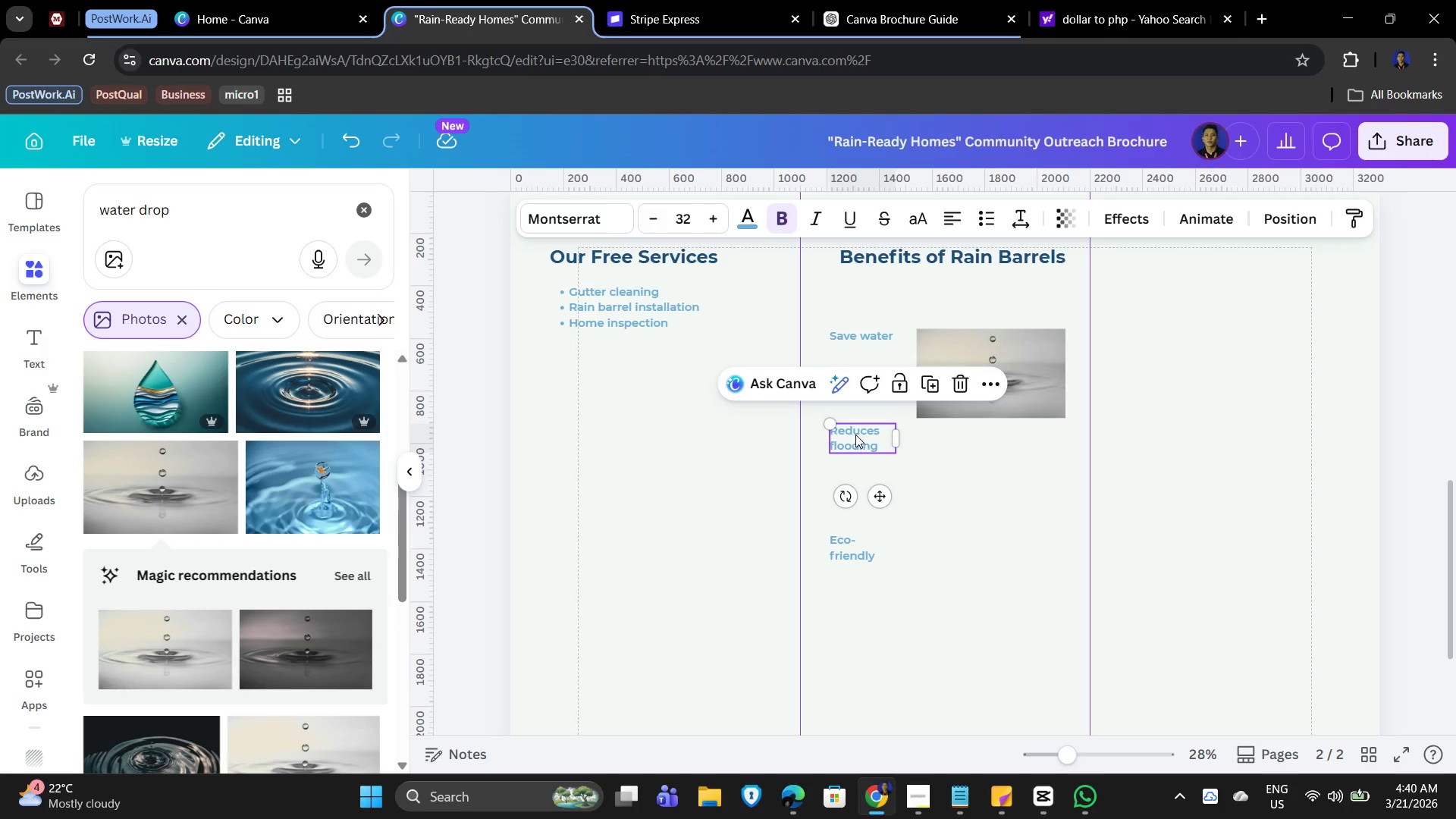 
left_click_drag(start_coordinate=[855, 435], to_coordinate=[858, 485])
 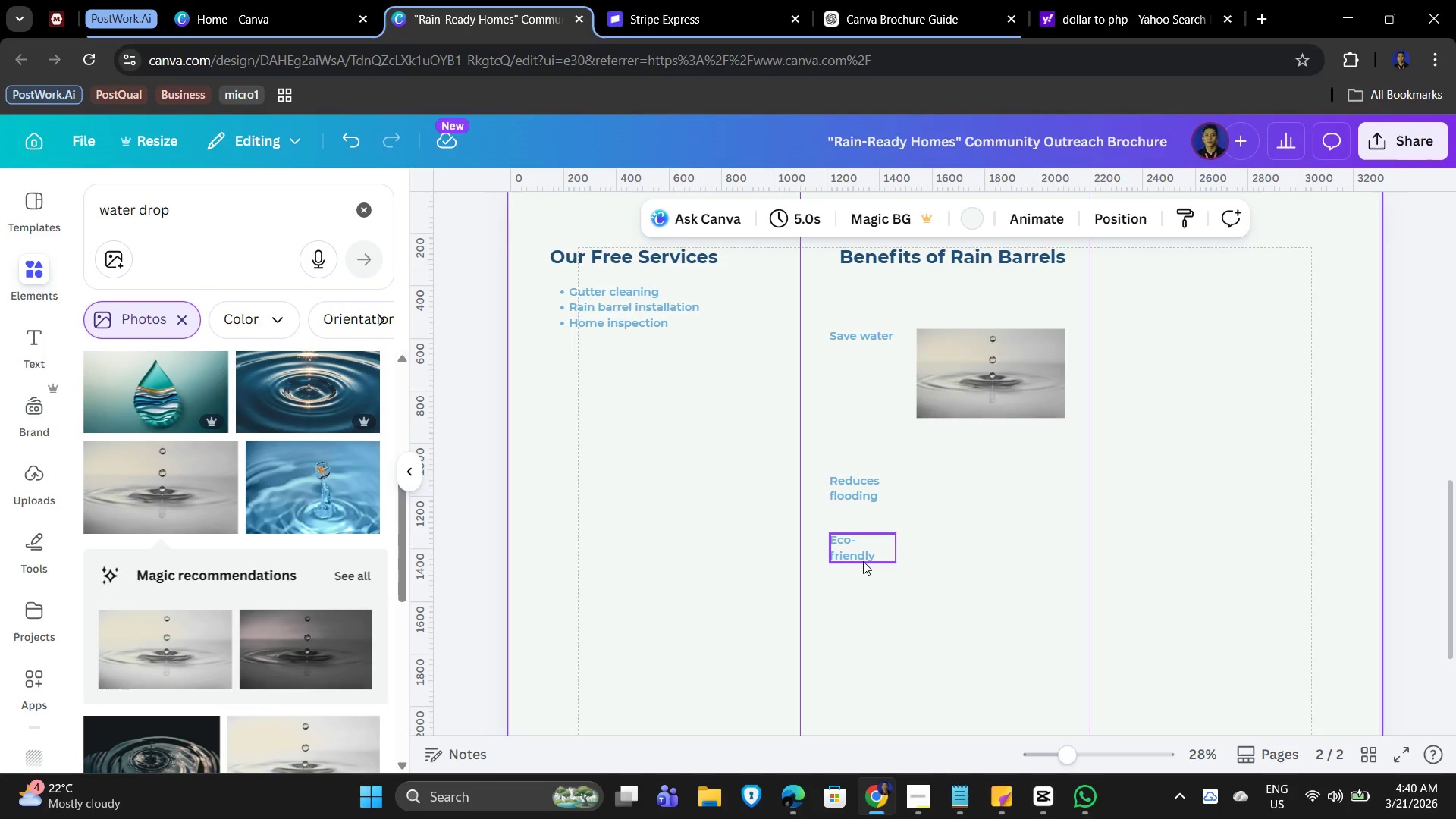 
left_click_drag(start_coordinate=[863, 561], to_coordinate=[861, 642])
 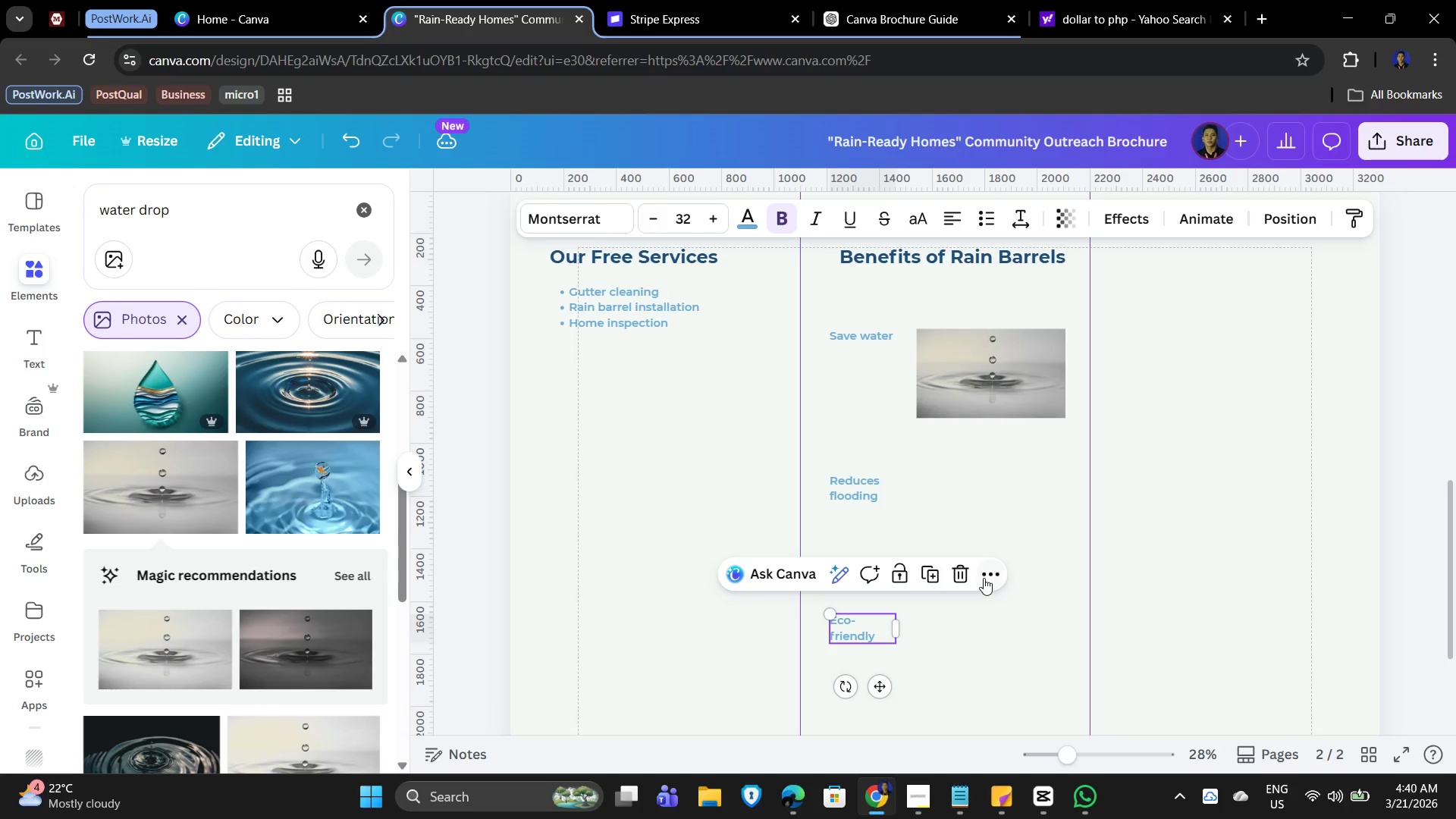 
left_click([984, 578])
 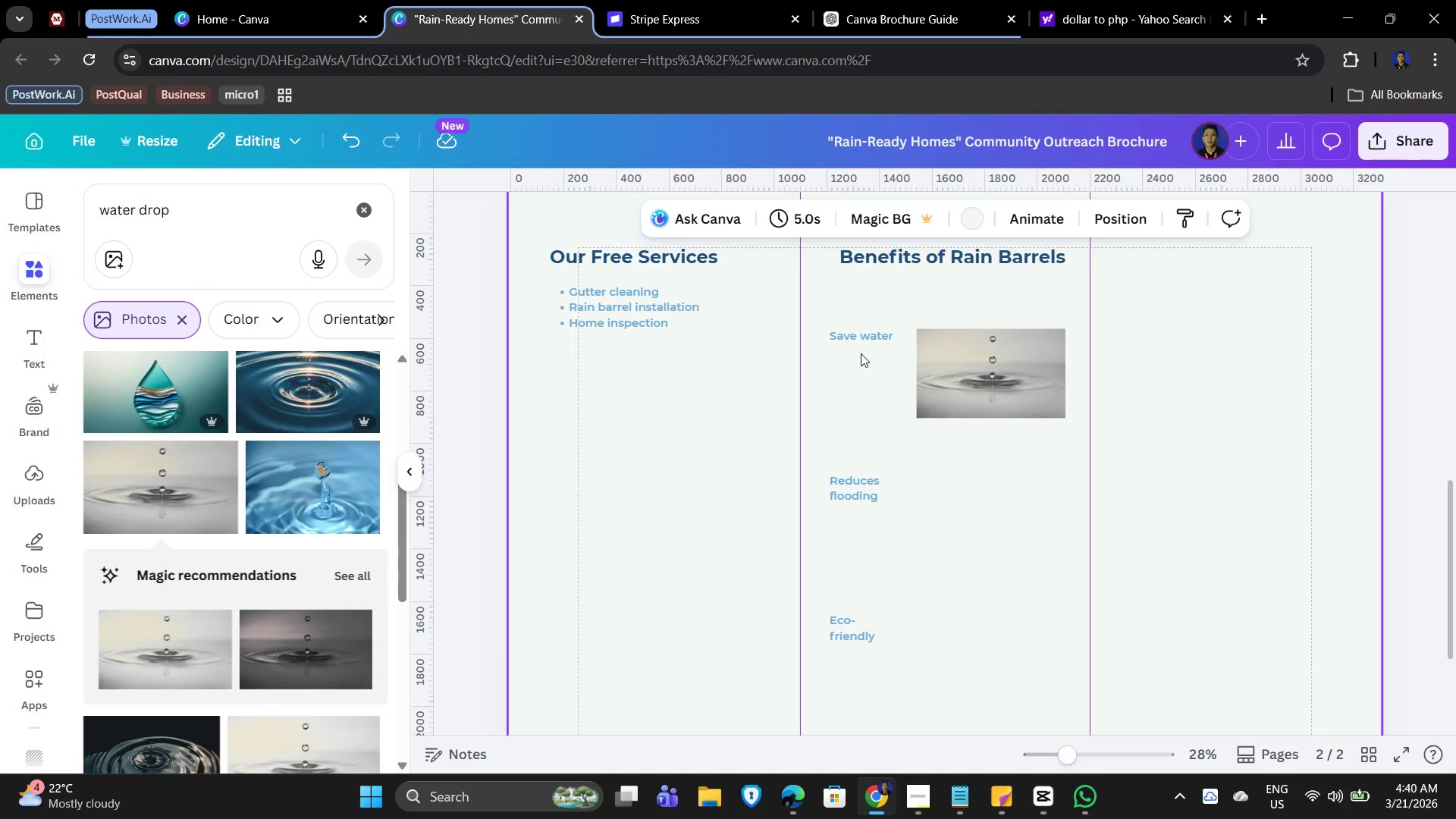 
left_click([859, 328])
 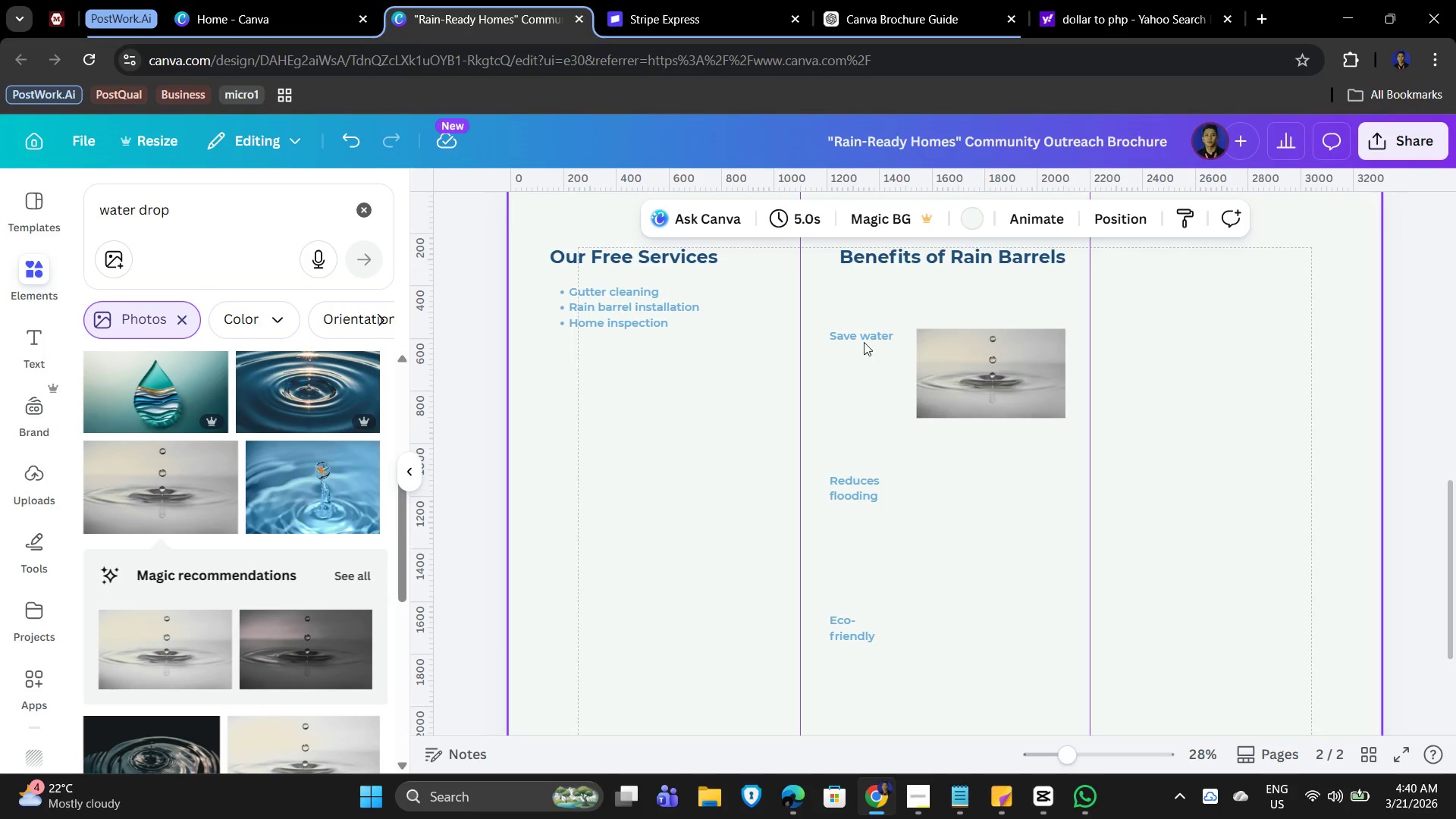 
left_click([864, 342])
 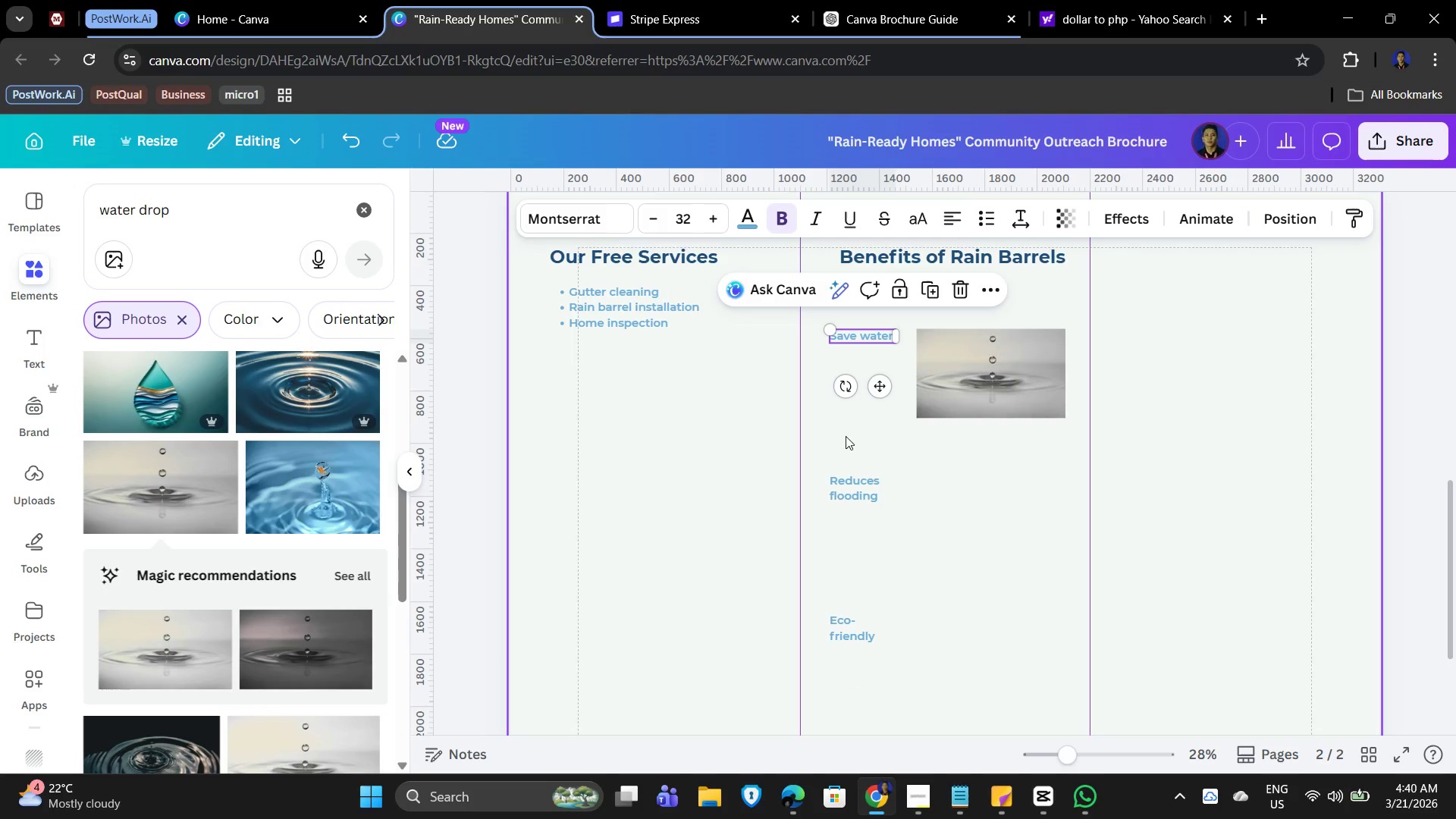 
hold_key(key=ShiftLeft, duration=1.05)
left_click([848, 472])
 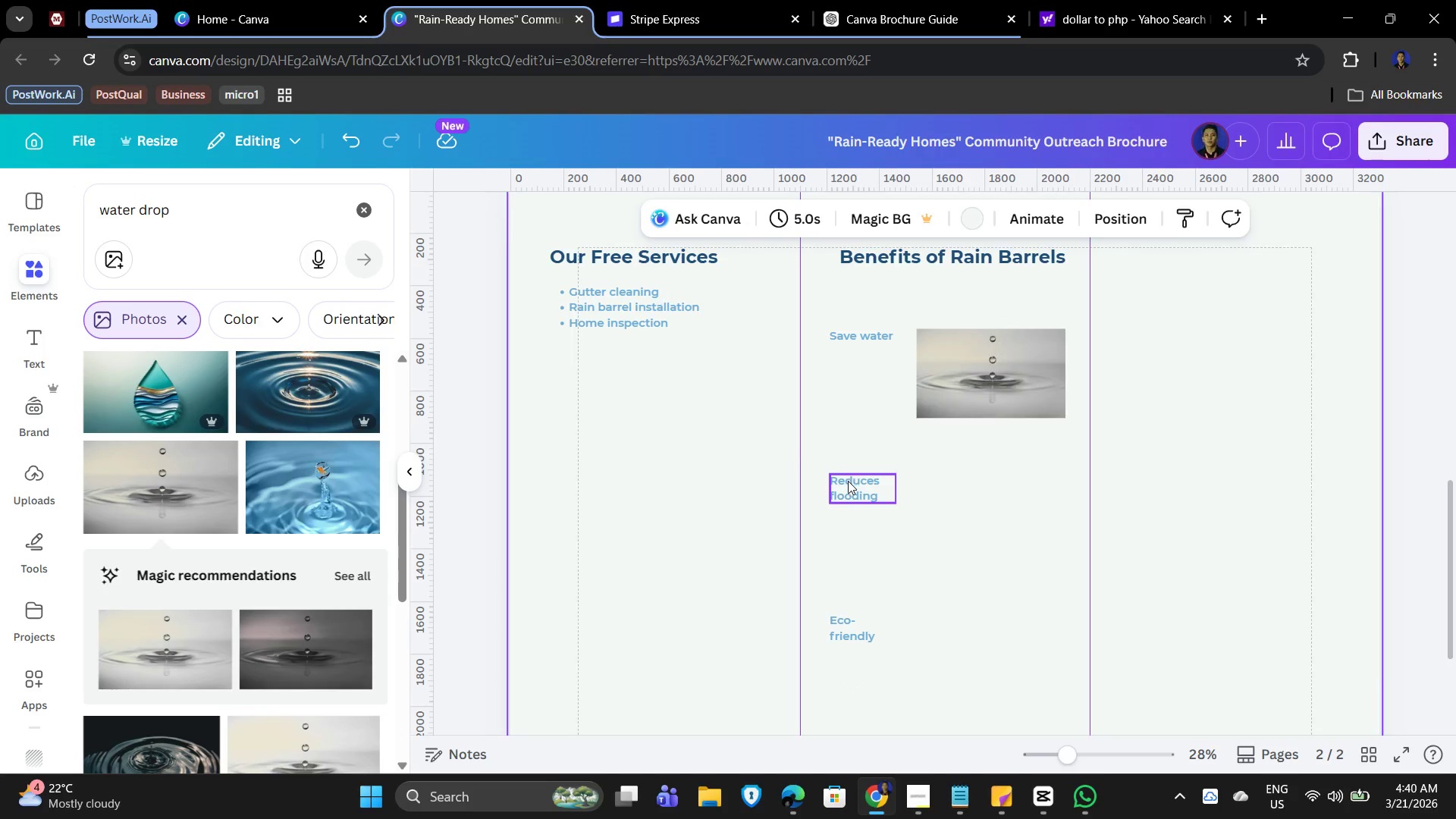 
double_click([848, 481])
 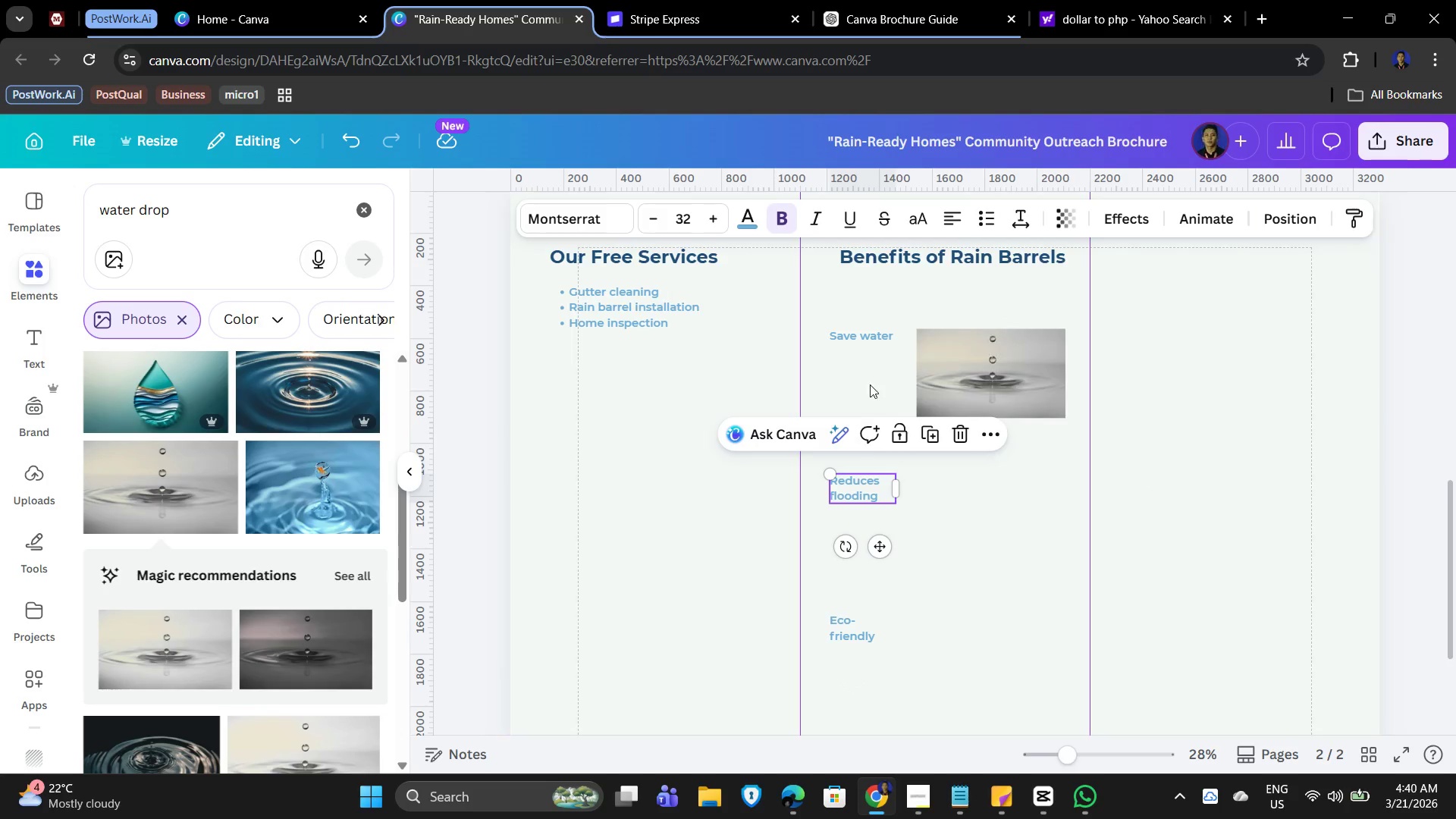 
hold_key(key=ShiftLeft, duration=1.5)
left_click([861, 336])
 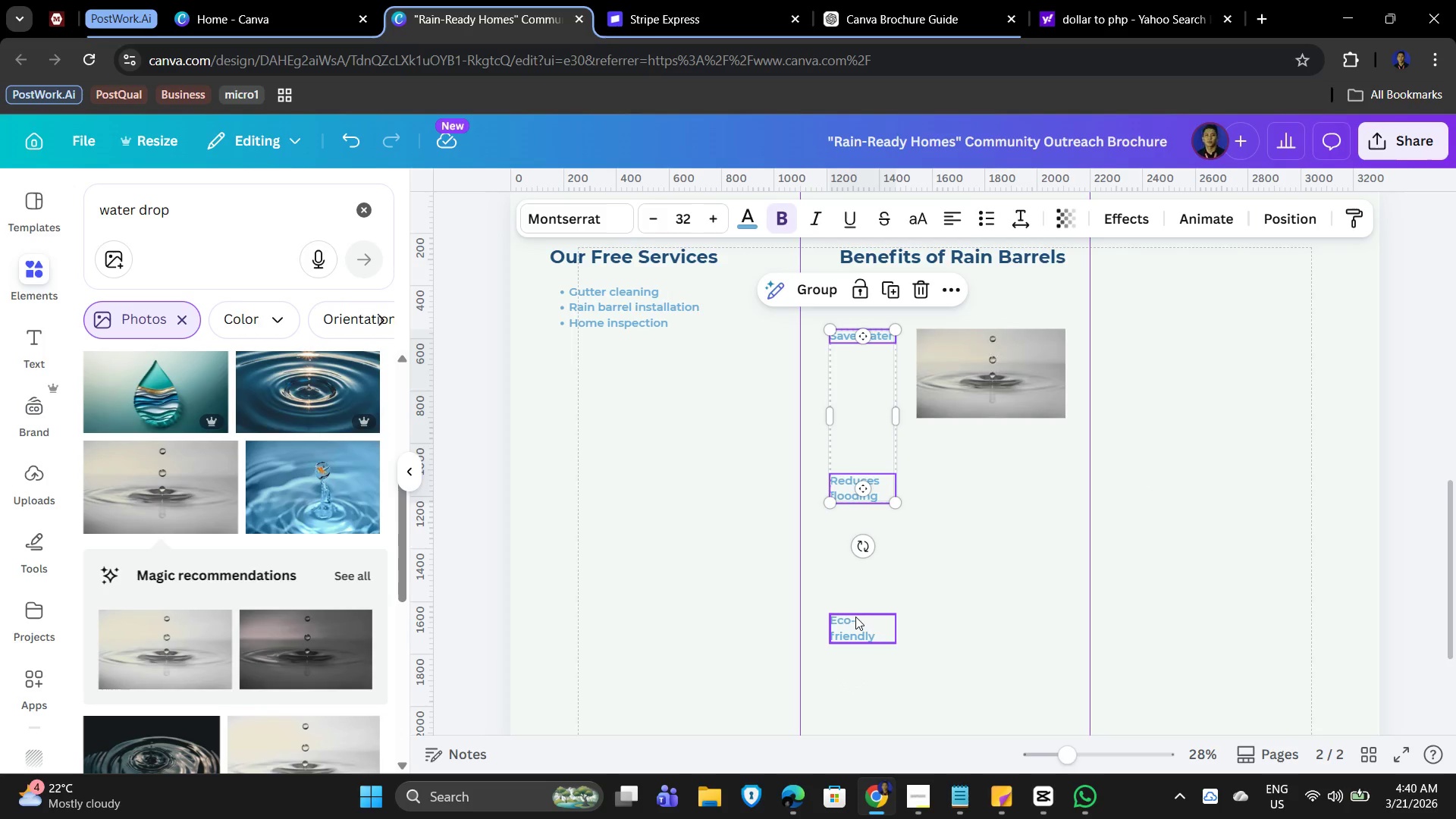 
hold_key(key=ShiftLeft, duration=0.41)
left_click([852, 621])
 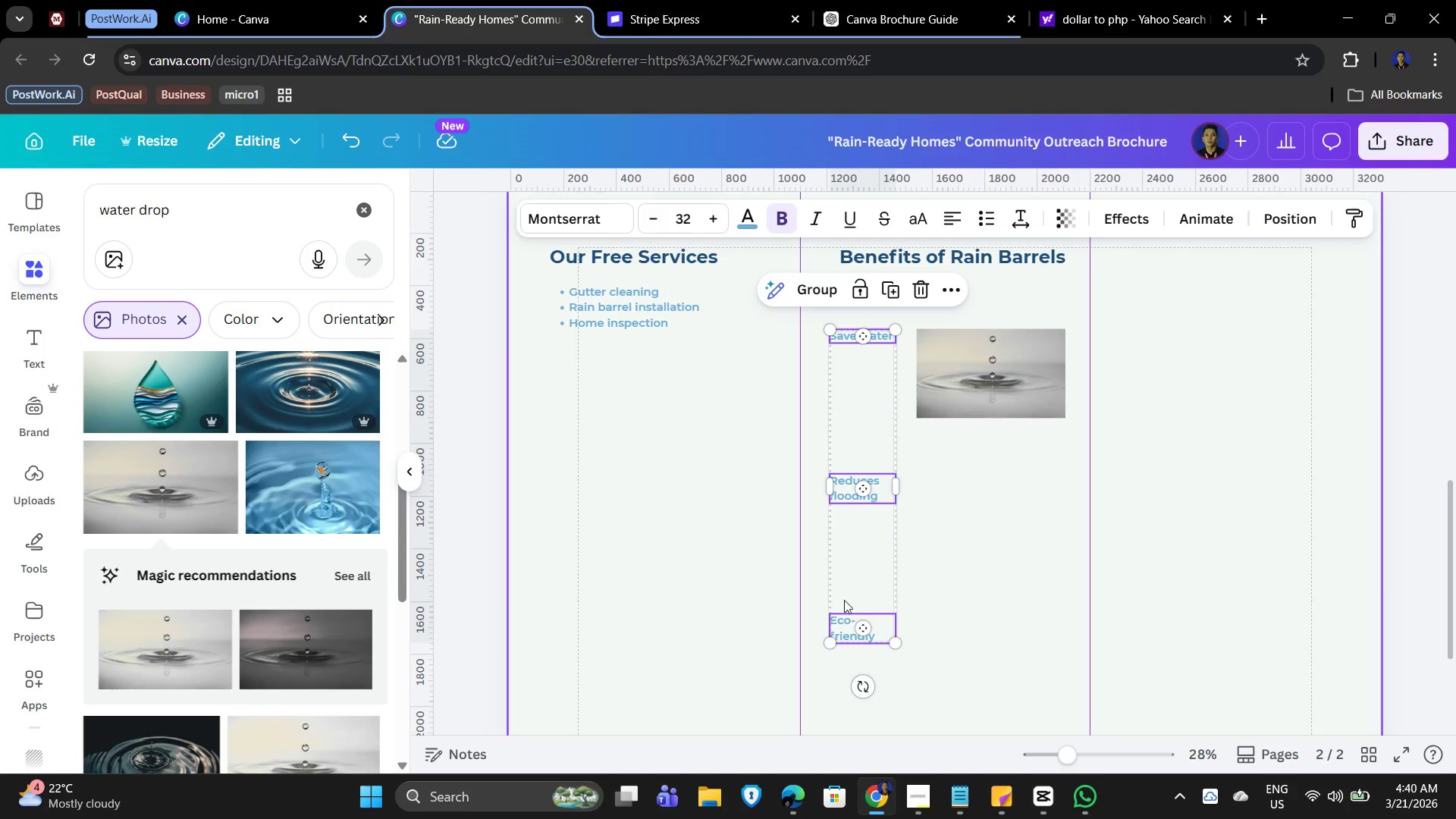 
left_click([169, 666])
 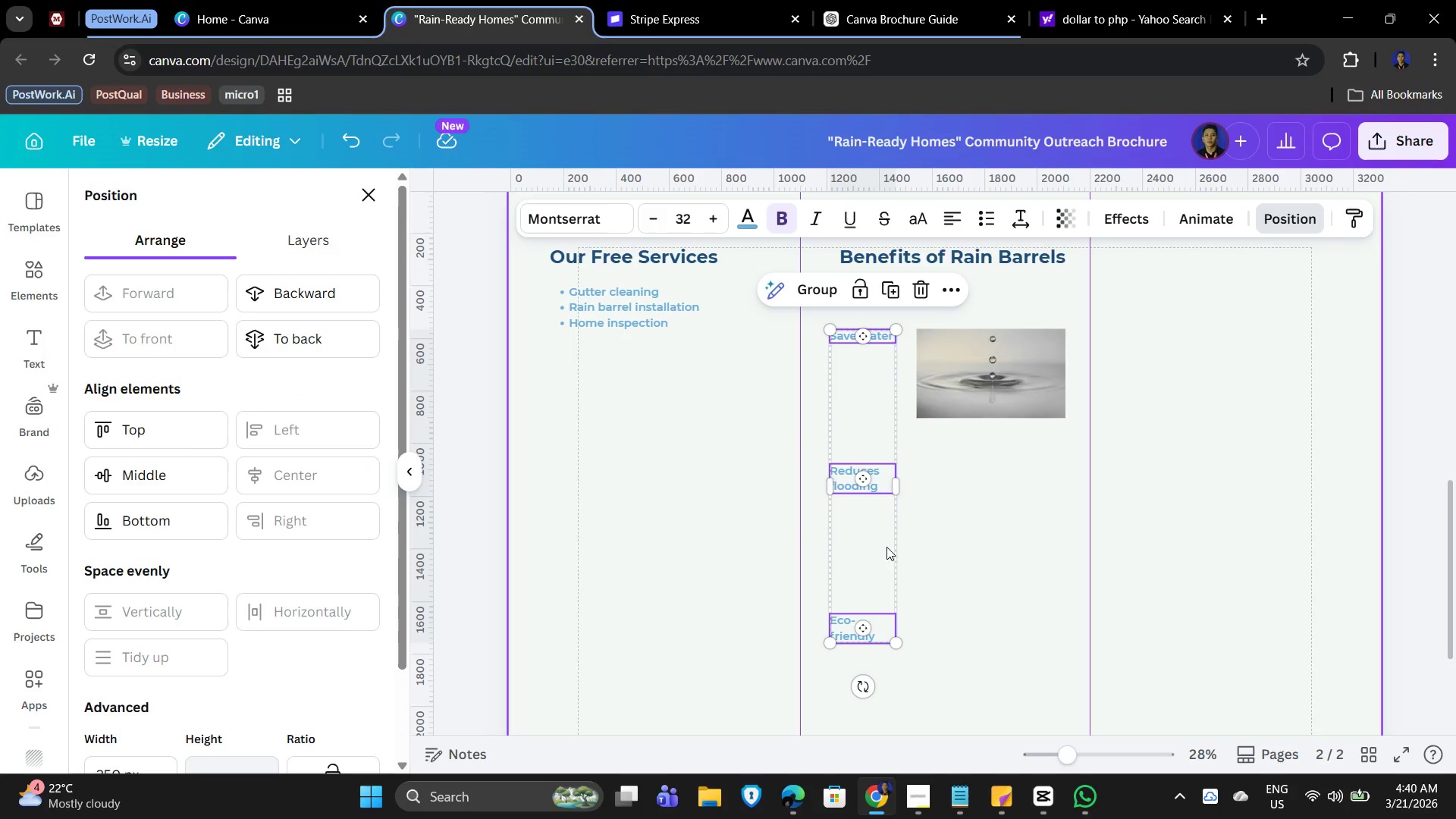 
left_click([950, 545])
 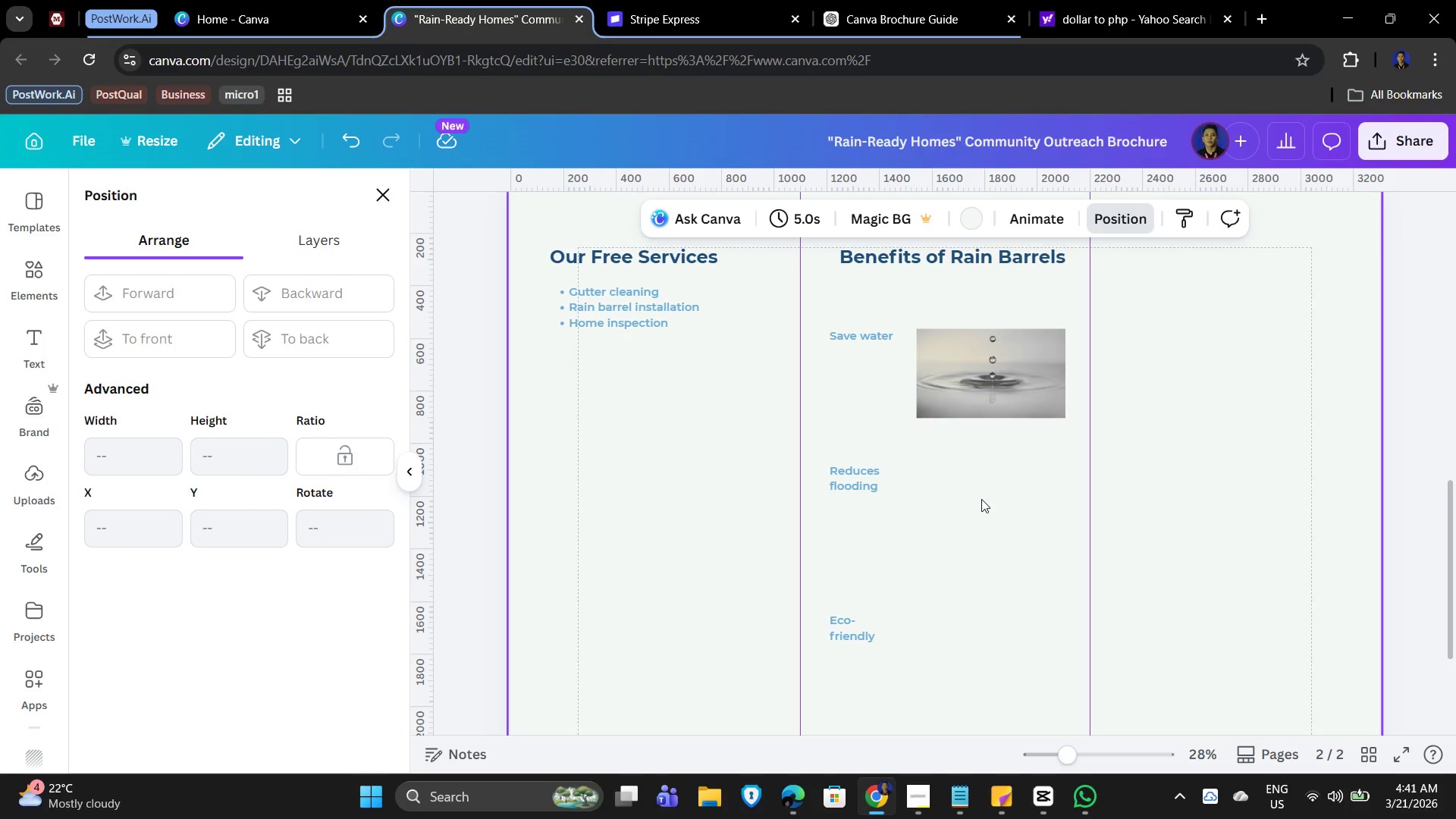 
wait(8.16)
 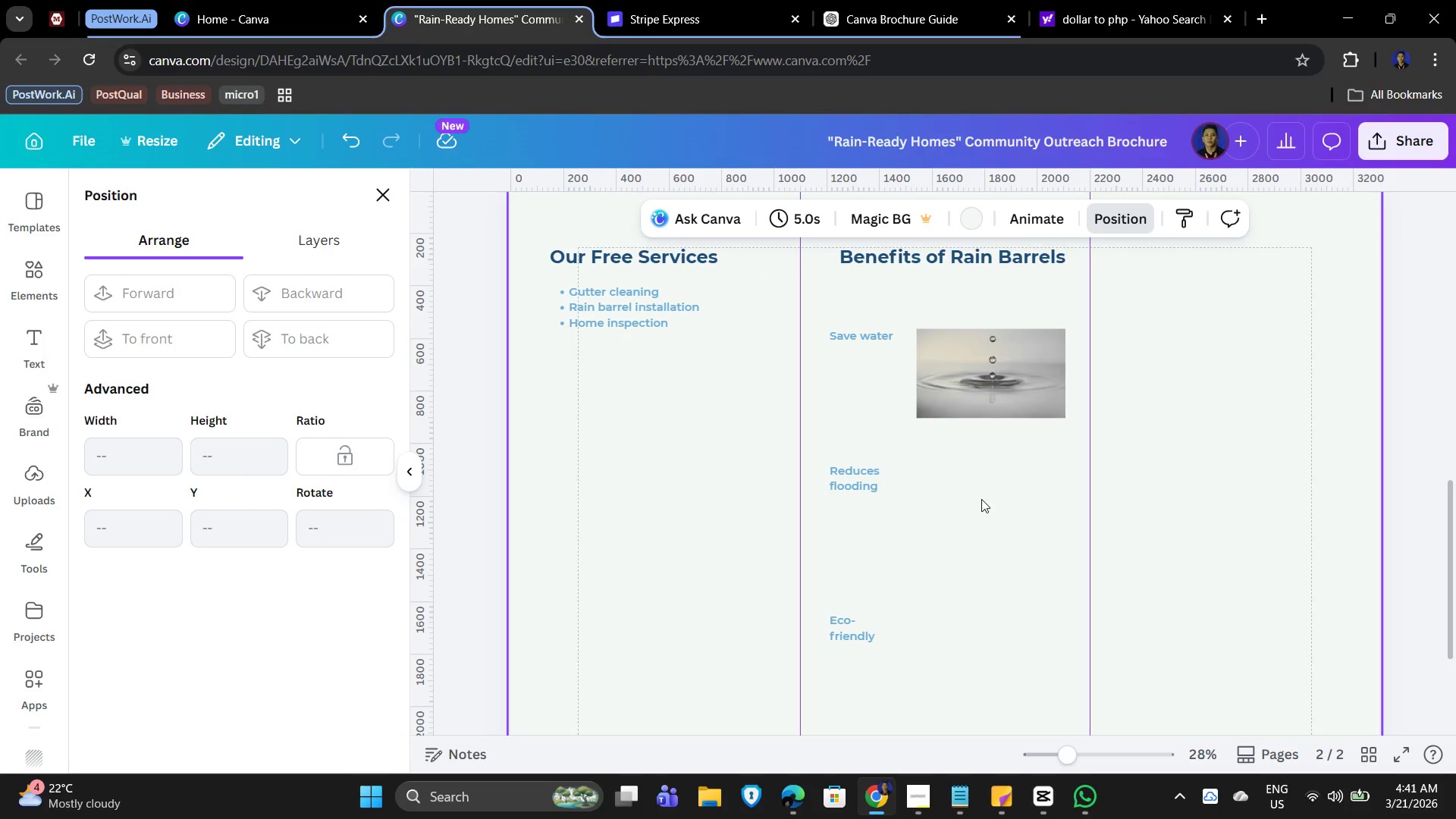 
left_click([30, 281])
 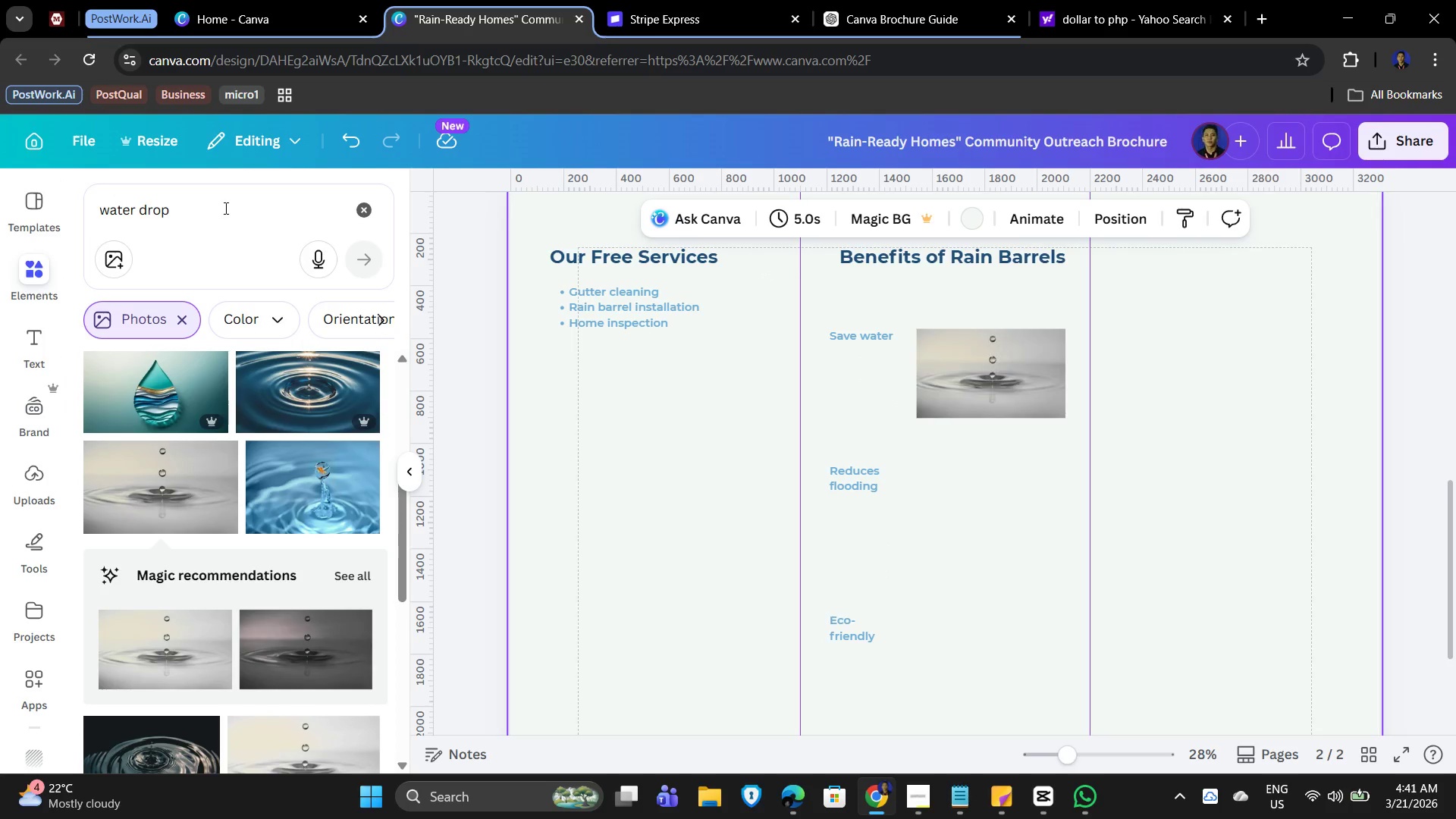 
left_click([215, 209])
 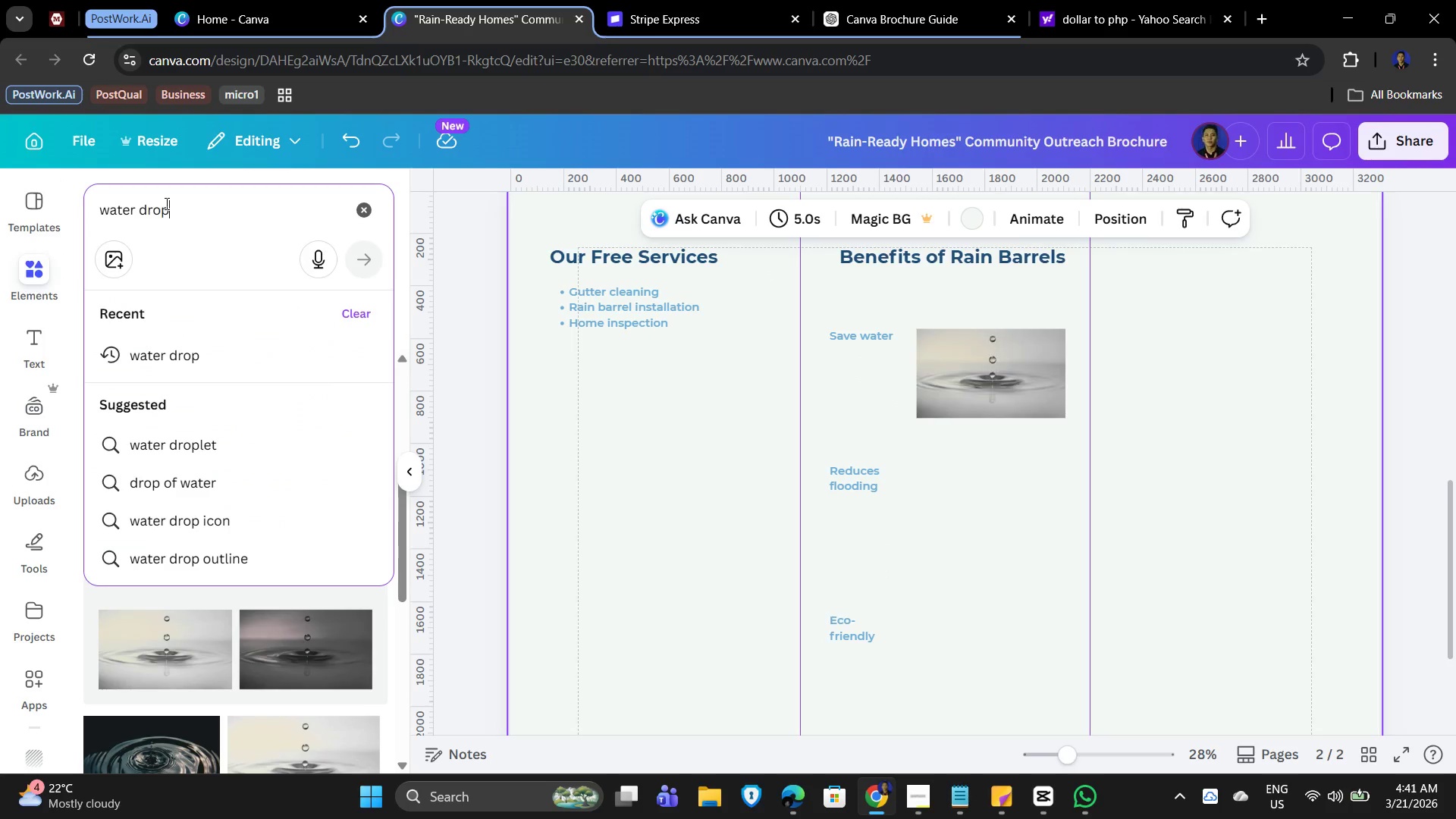 
left_click_drag(start_coordinate=[213, 206], to_coordinate=[66, 197])
 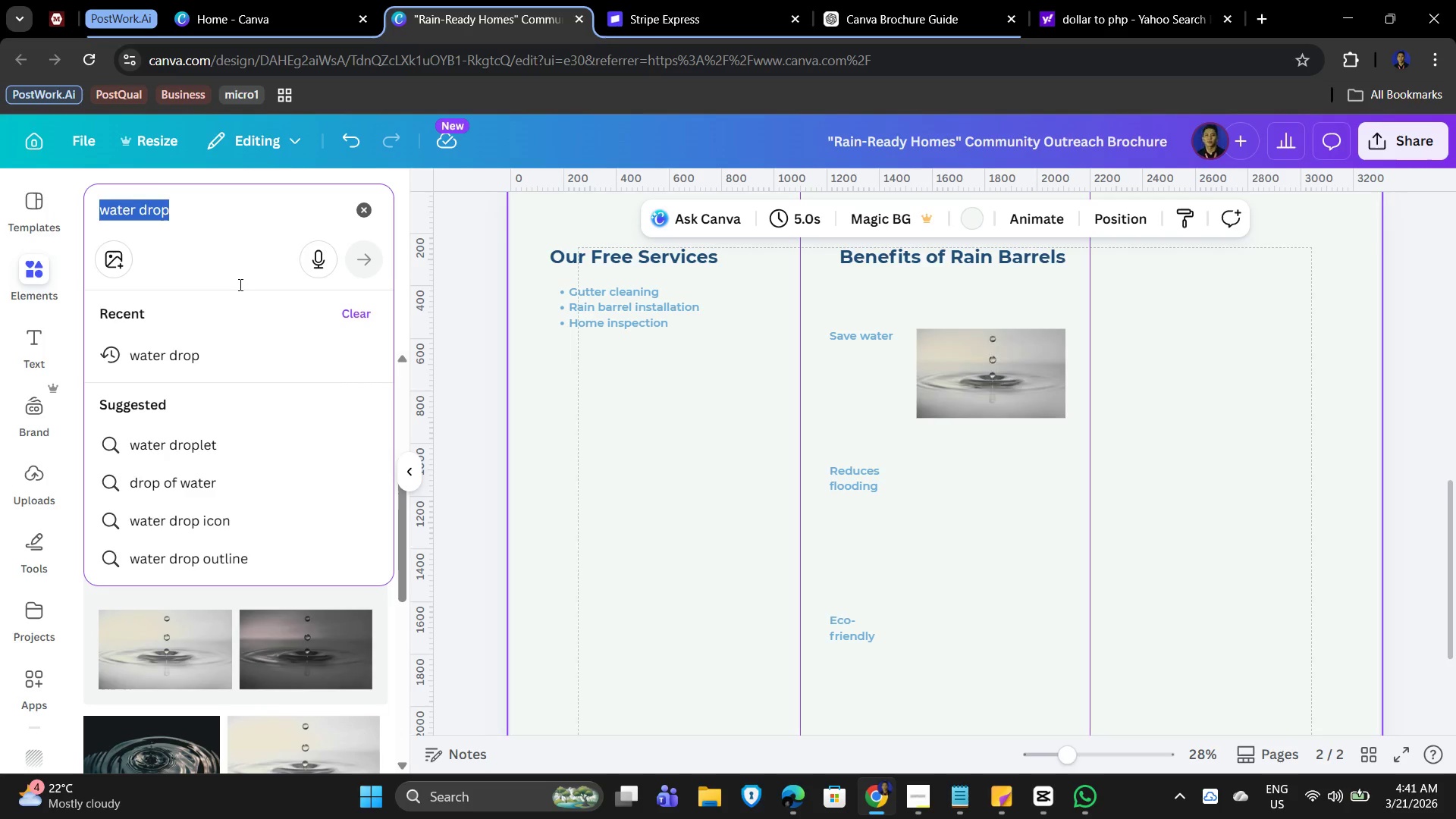 
type(leaf)
 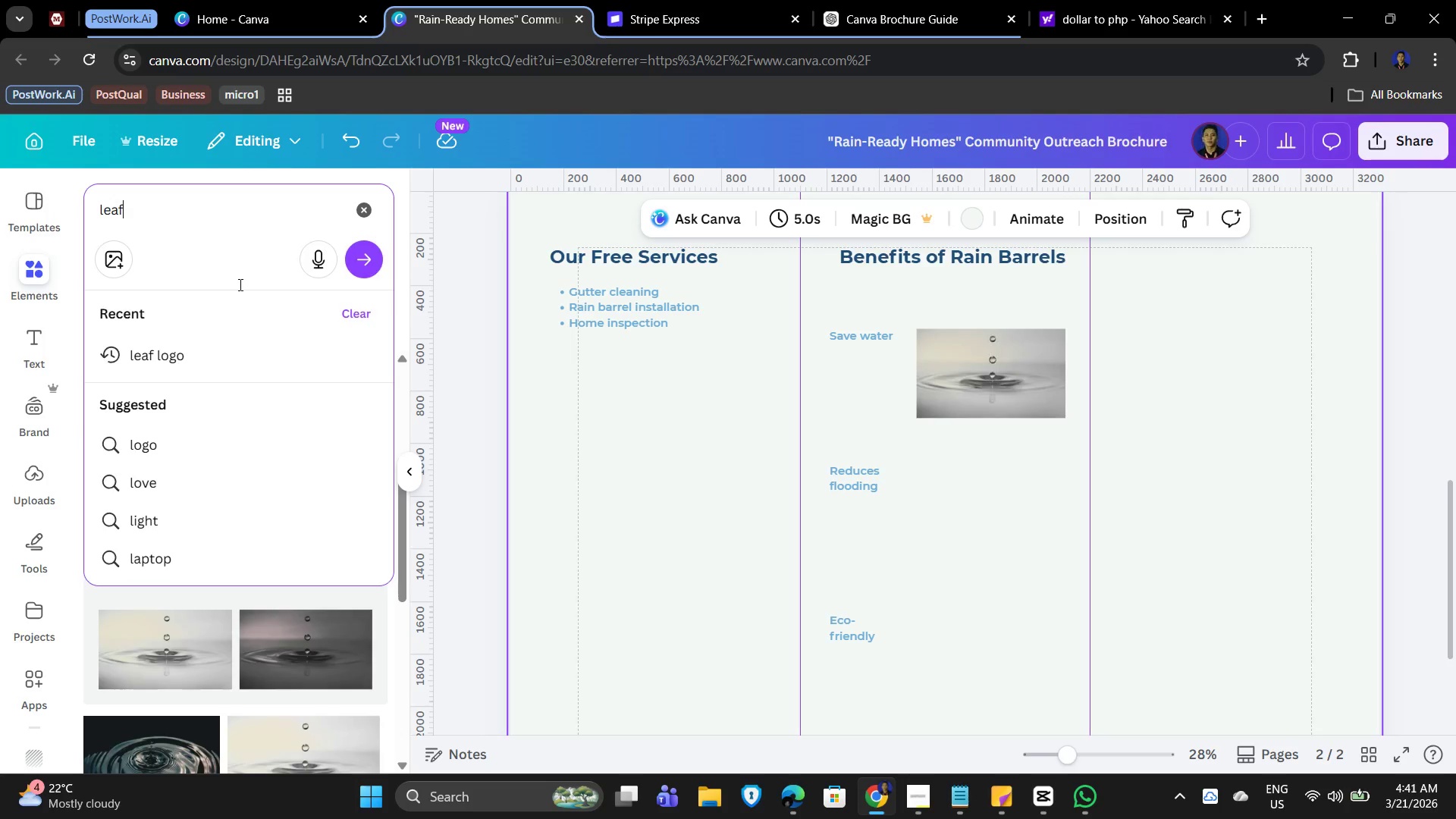 
key(Enter)
 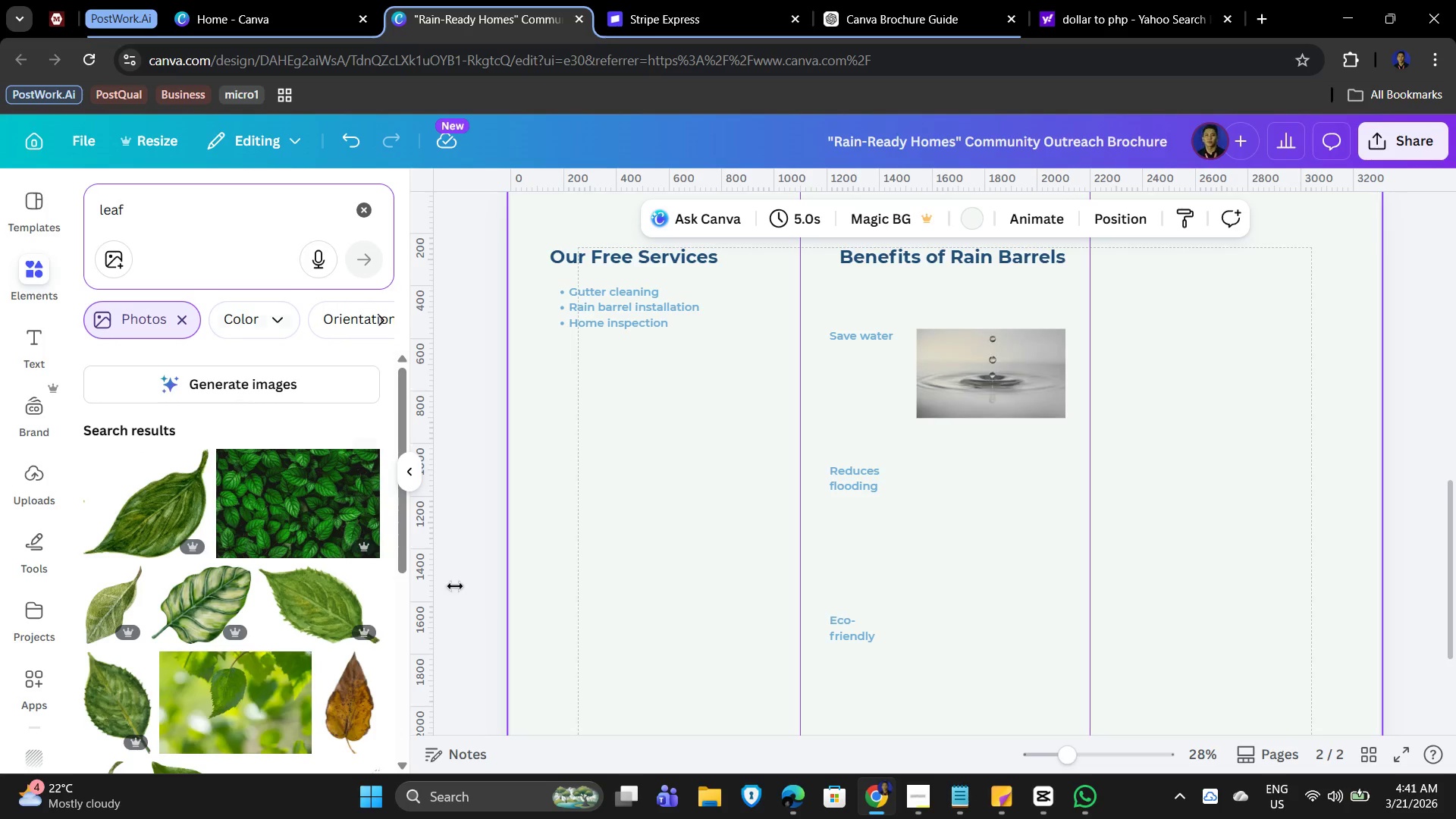 
scroll: coordinate [390, 579], scroll_direction: down, amount: 1.0
 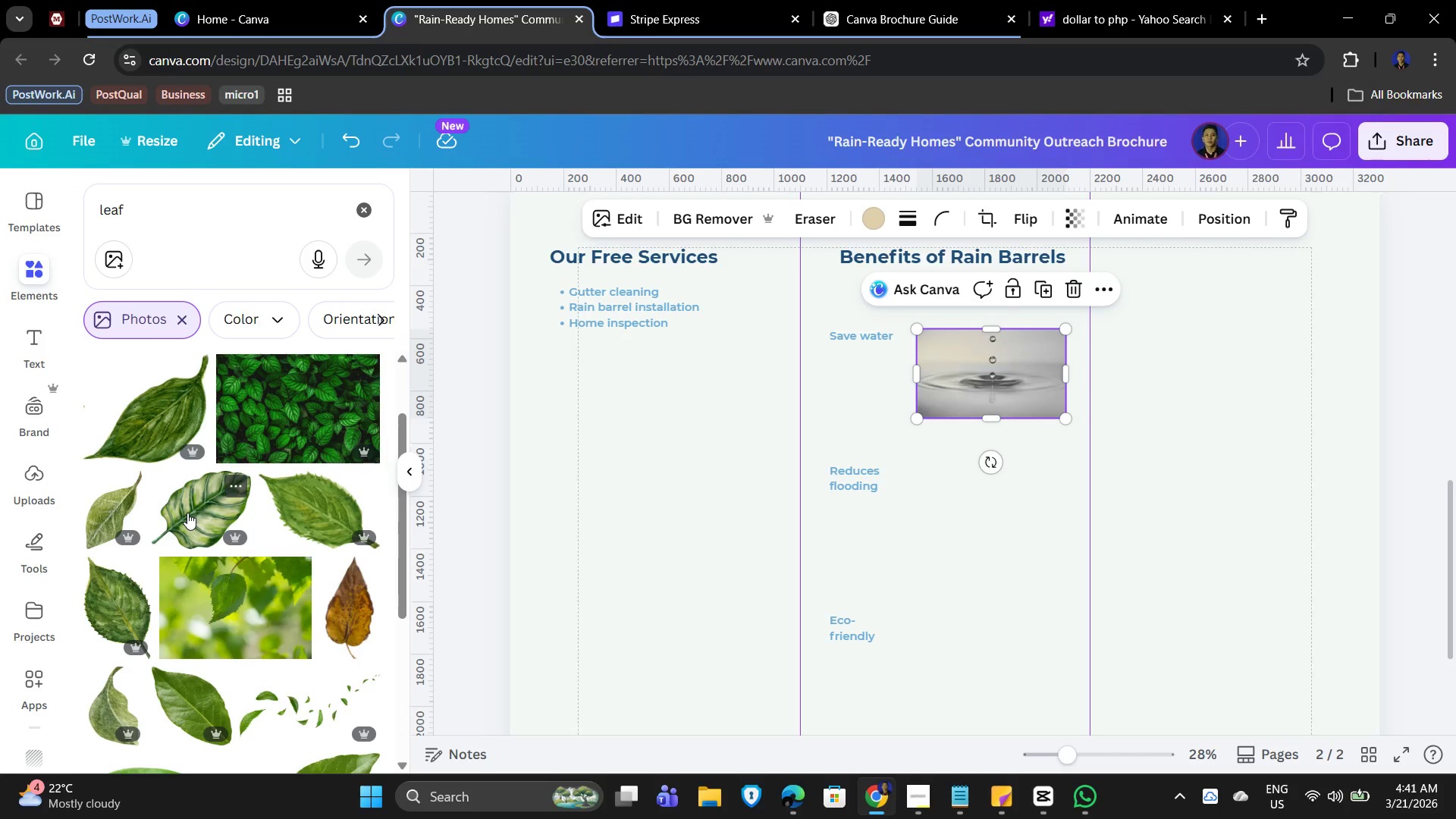 
wait(7.14)
 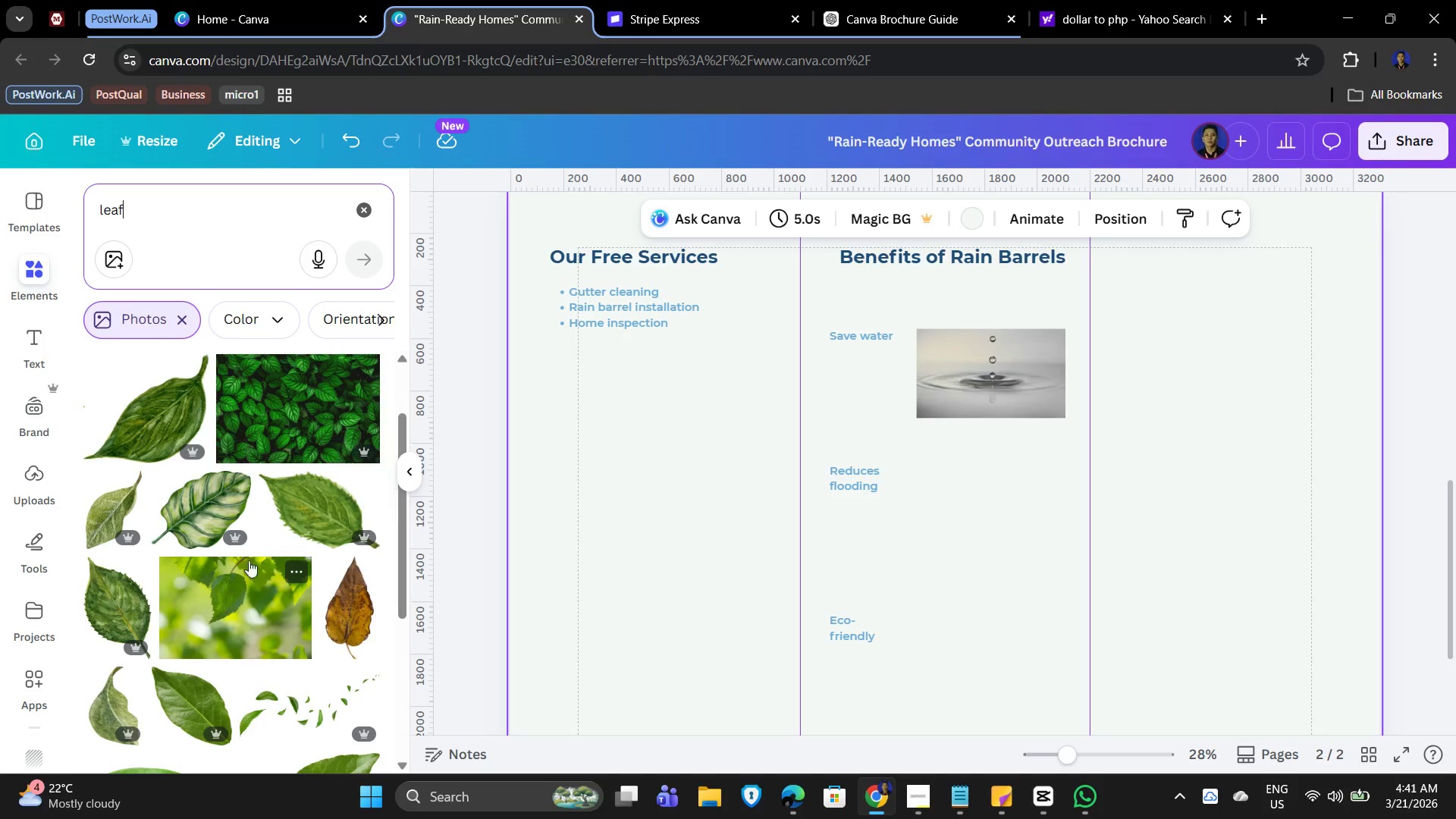 
scroll: coordinate [294, 652], scroll_direction: down, amount: 1.0
 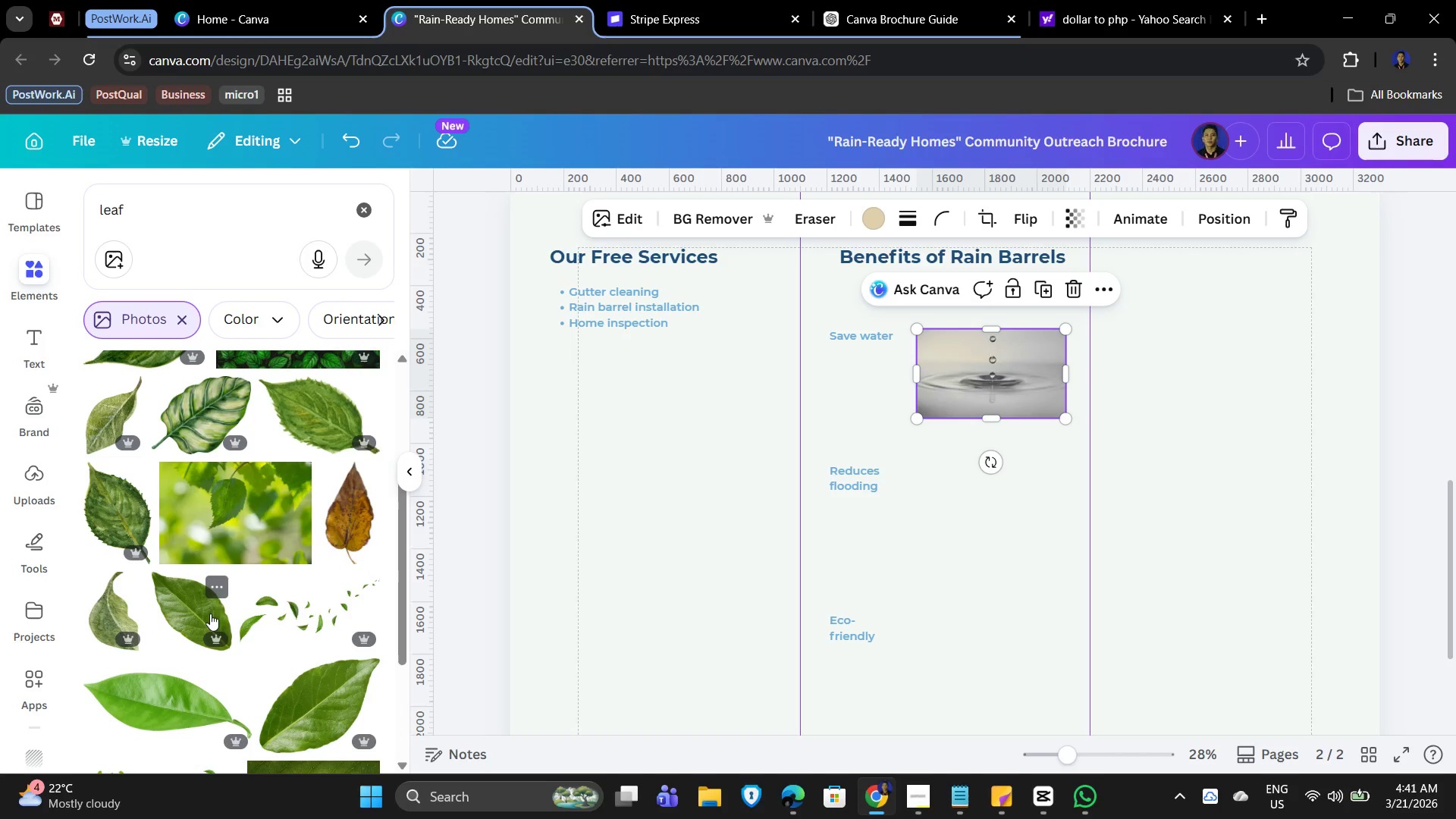 
left_click([312, 617])
 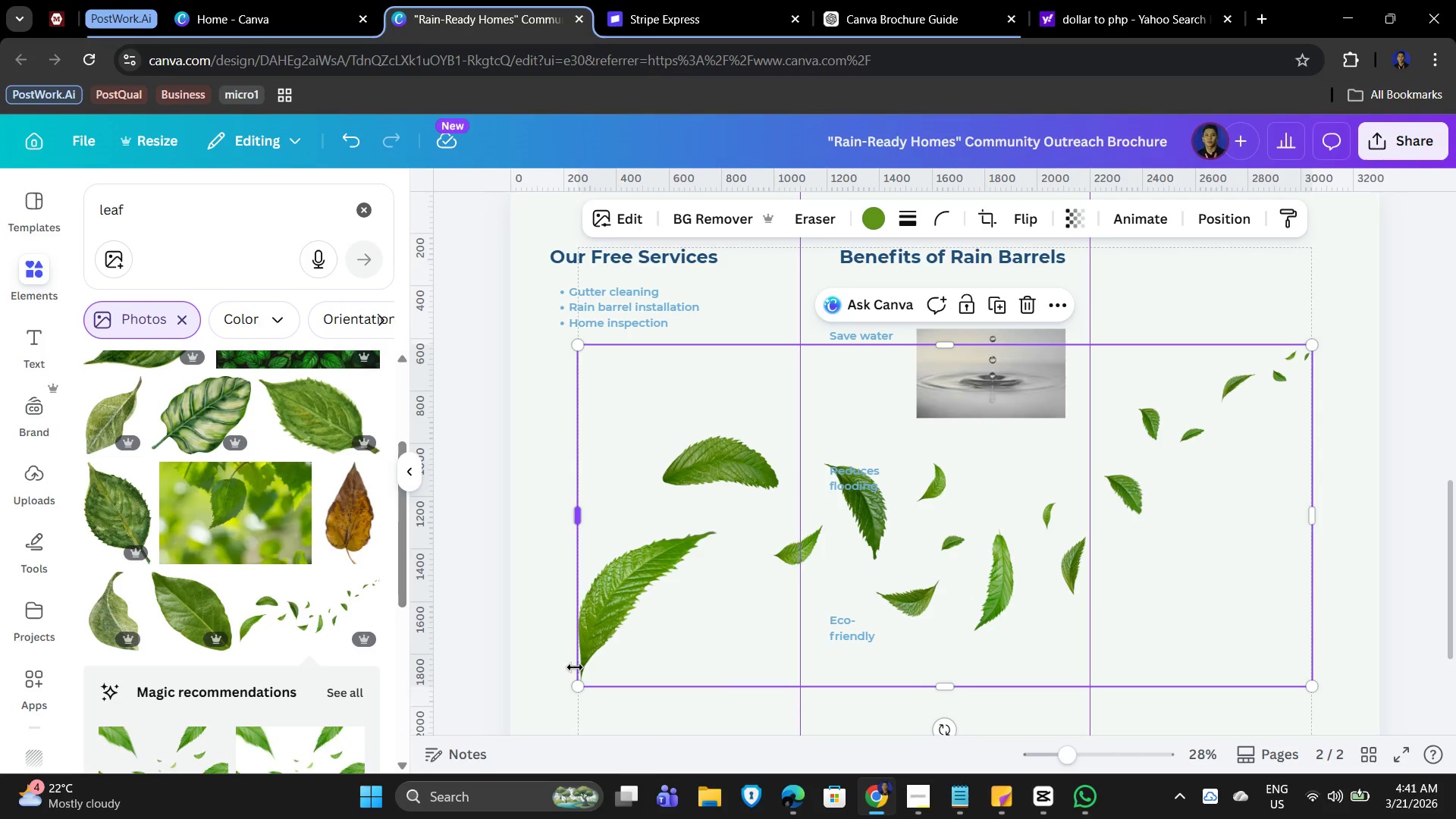 
left_click_drag(start_coordinate=[581, 682], to_coordinate=[1002, 487])
 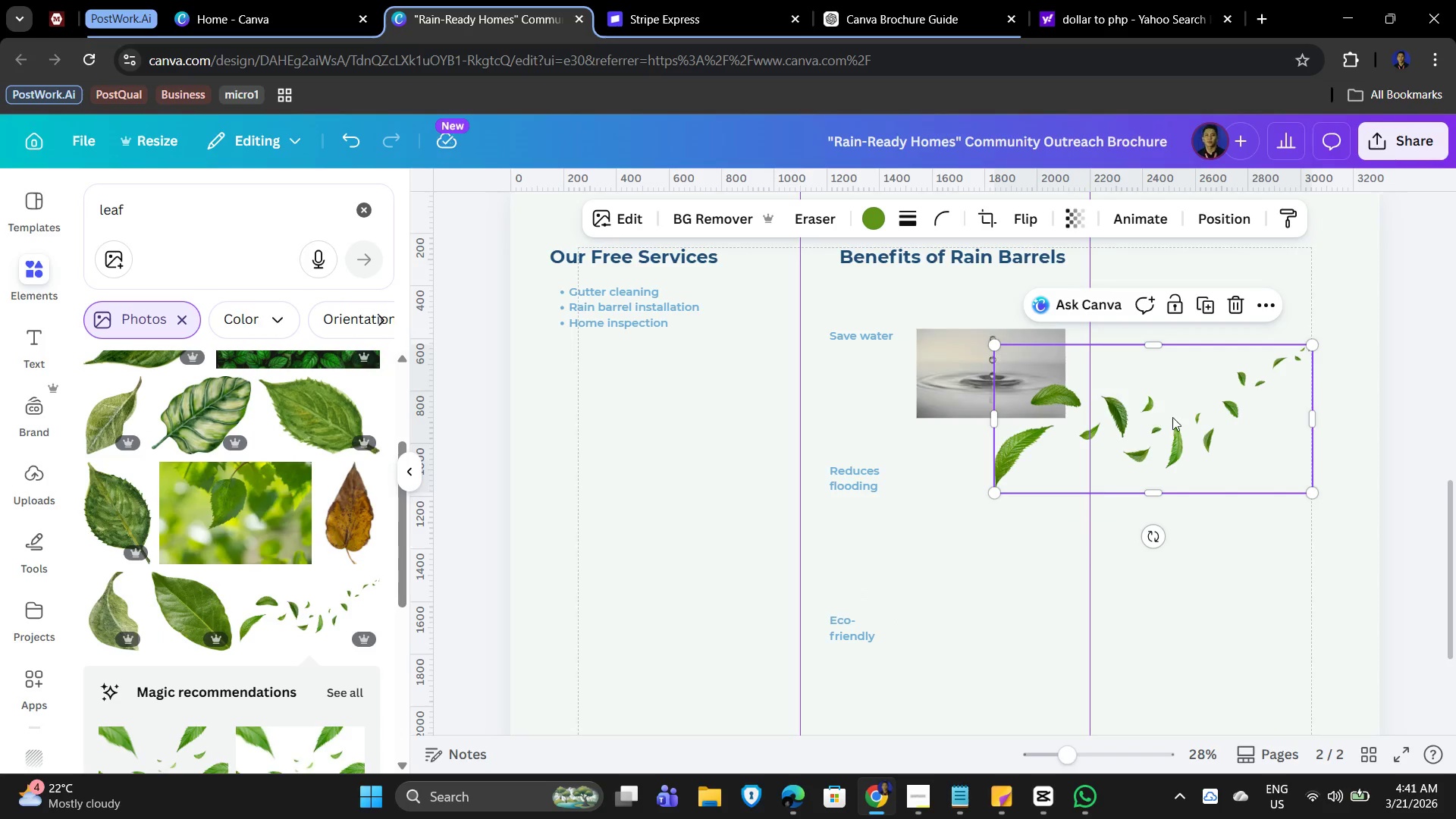 
left_click_drag(start_coordinate=[1178, 417], to_coordinate=[1005, 536])
 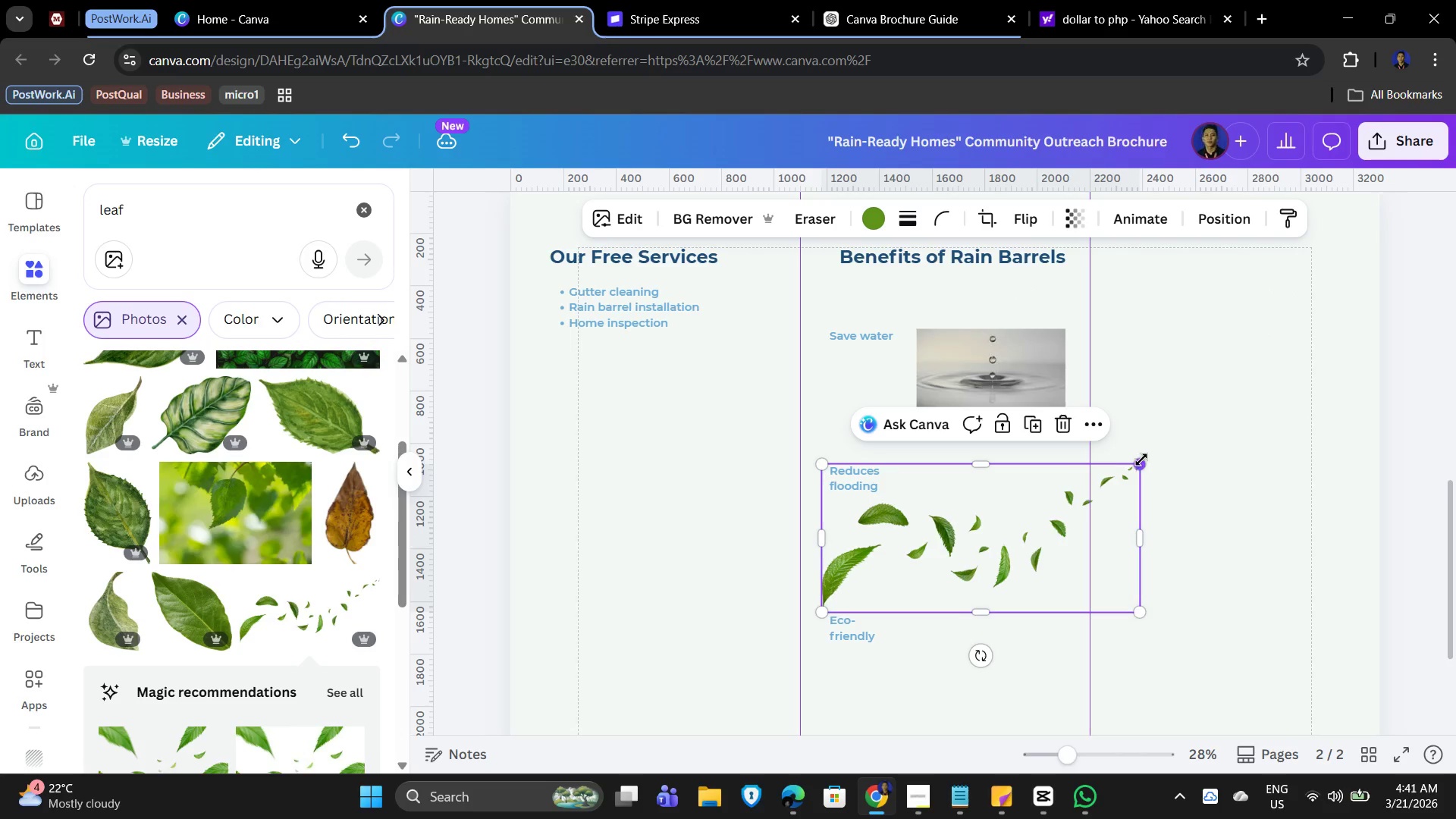 
left_click_drag(start_coordinate=[1134, 464], to_coordinate=[1057, 503])
 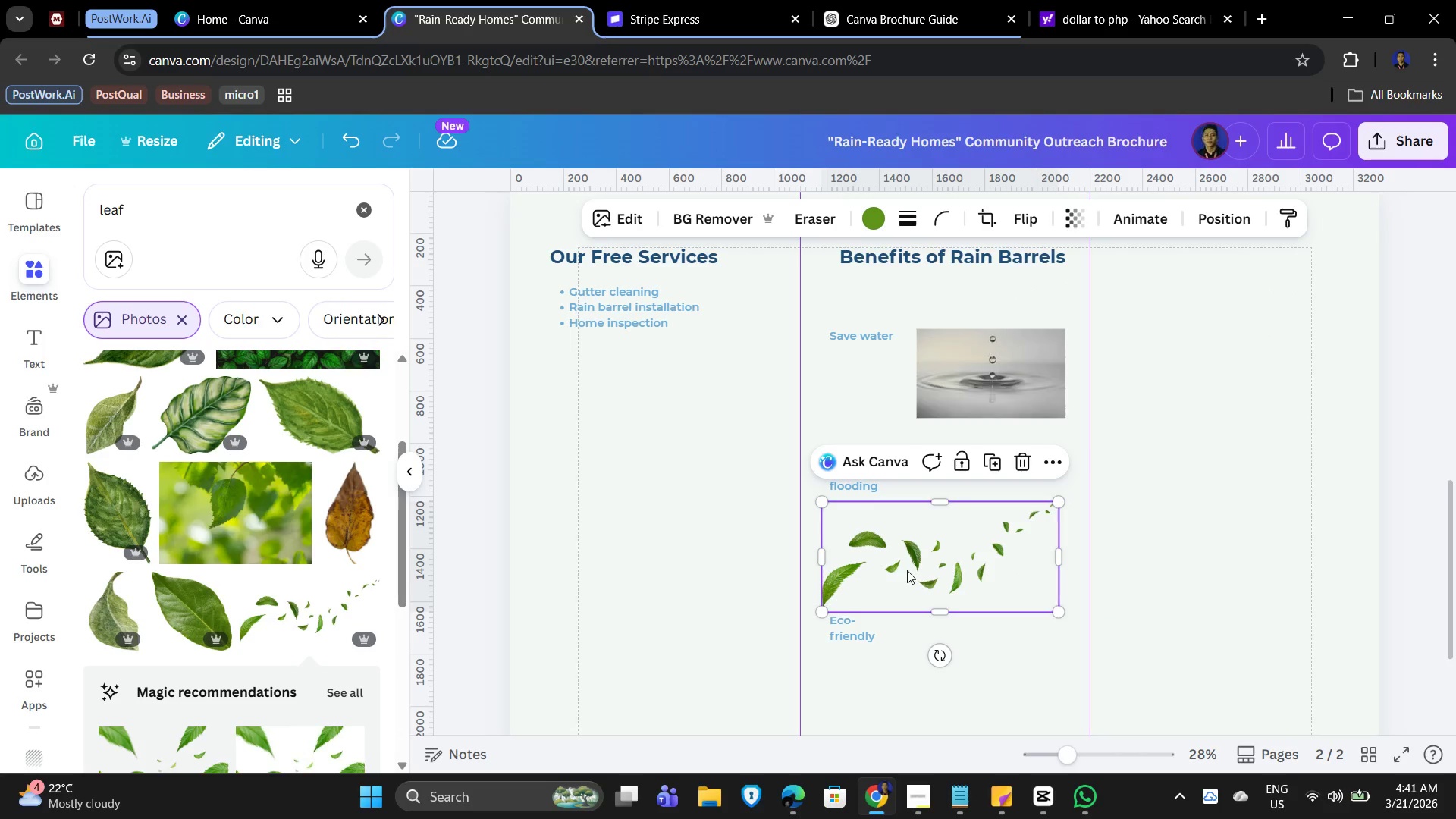 
left_click_drag(start_coordinate=[905, 570], to_coordinate=[919, 548])
 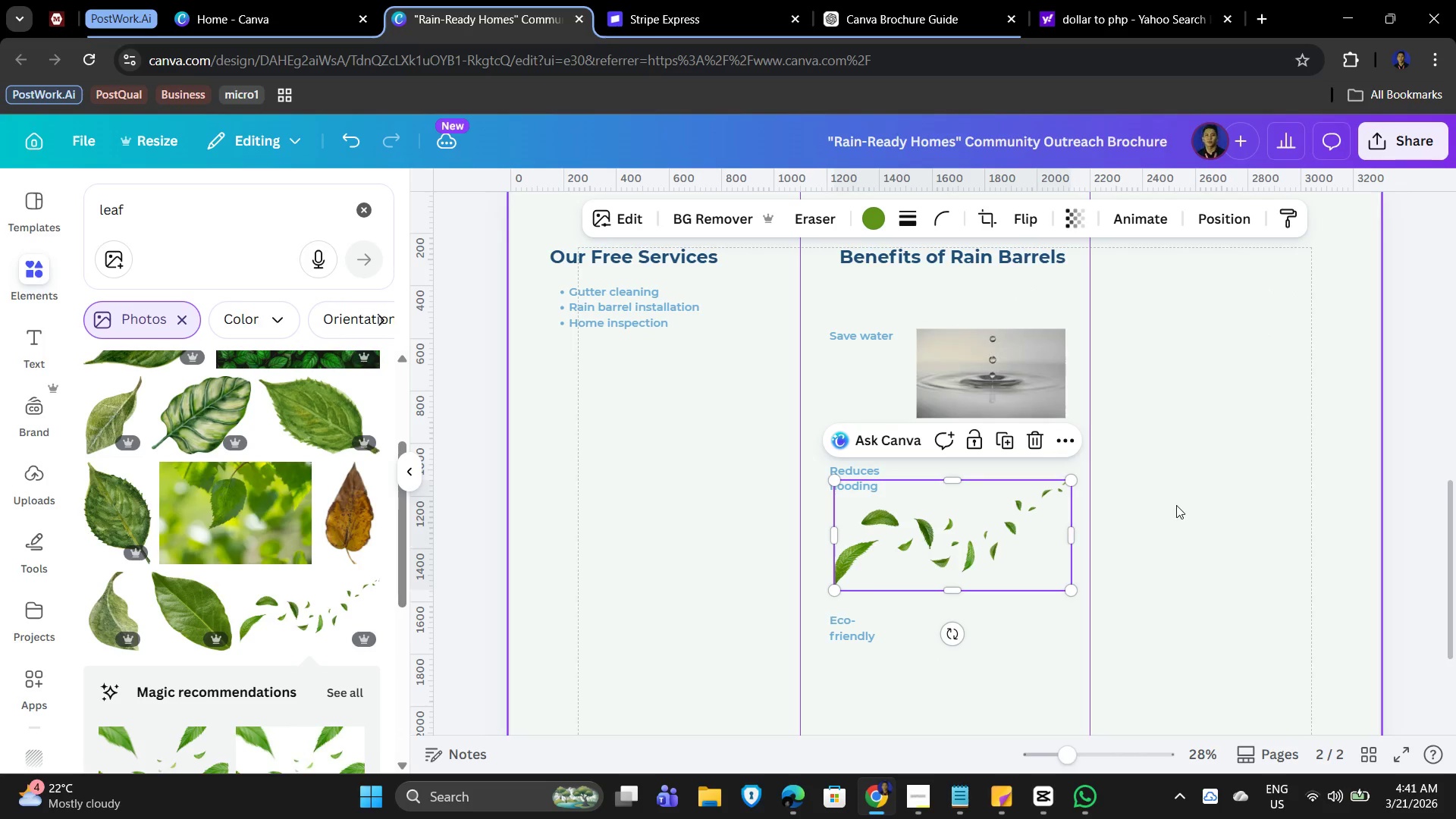 
left_click([1176, 505])
 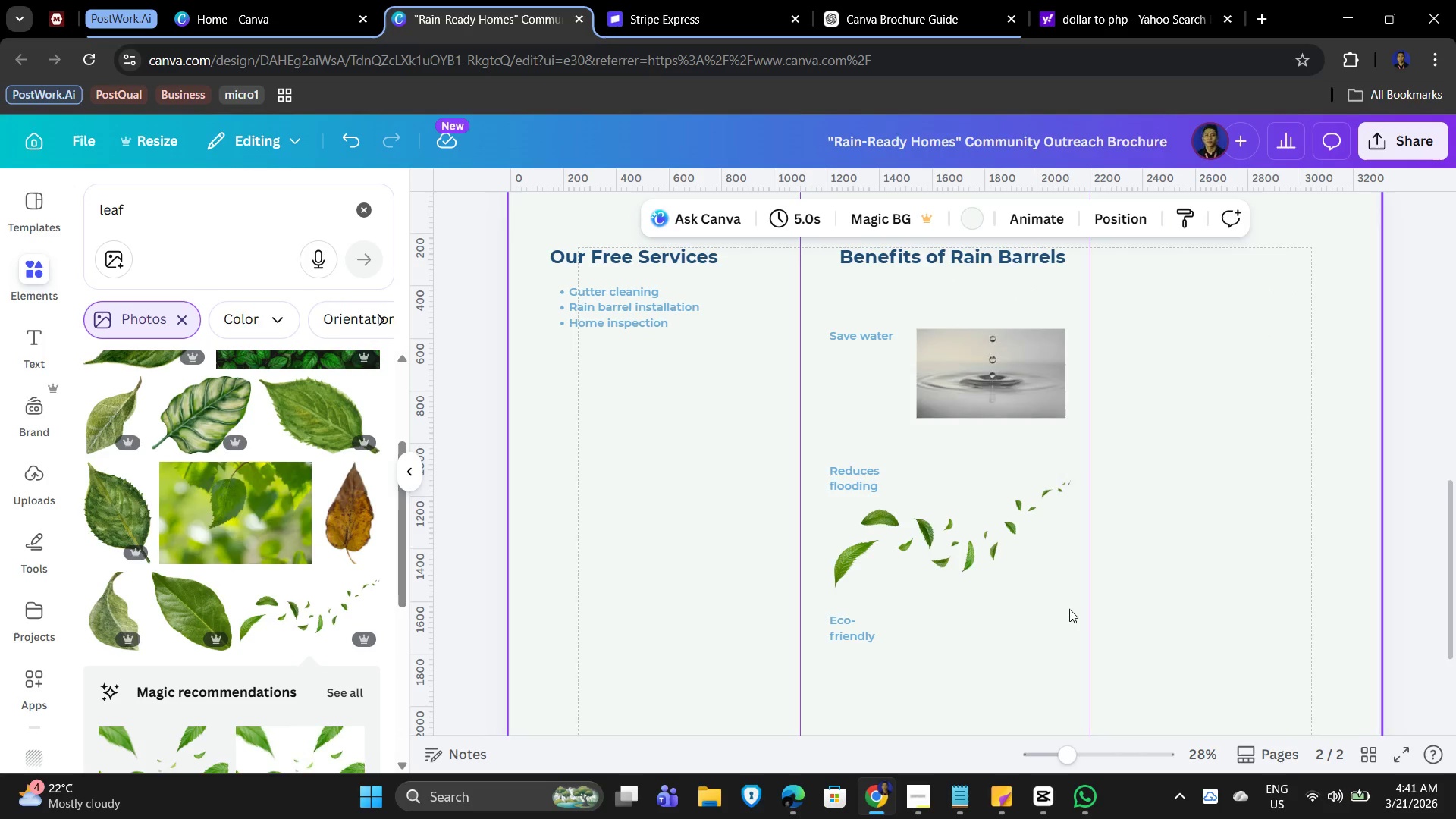 
left_click([1023, 372])
 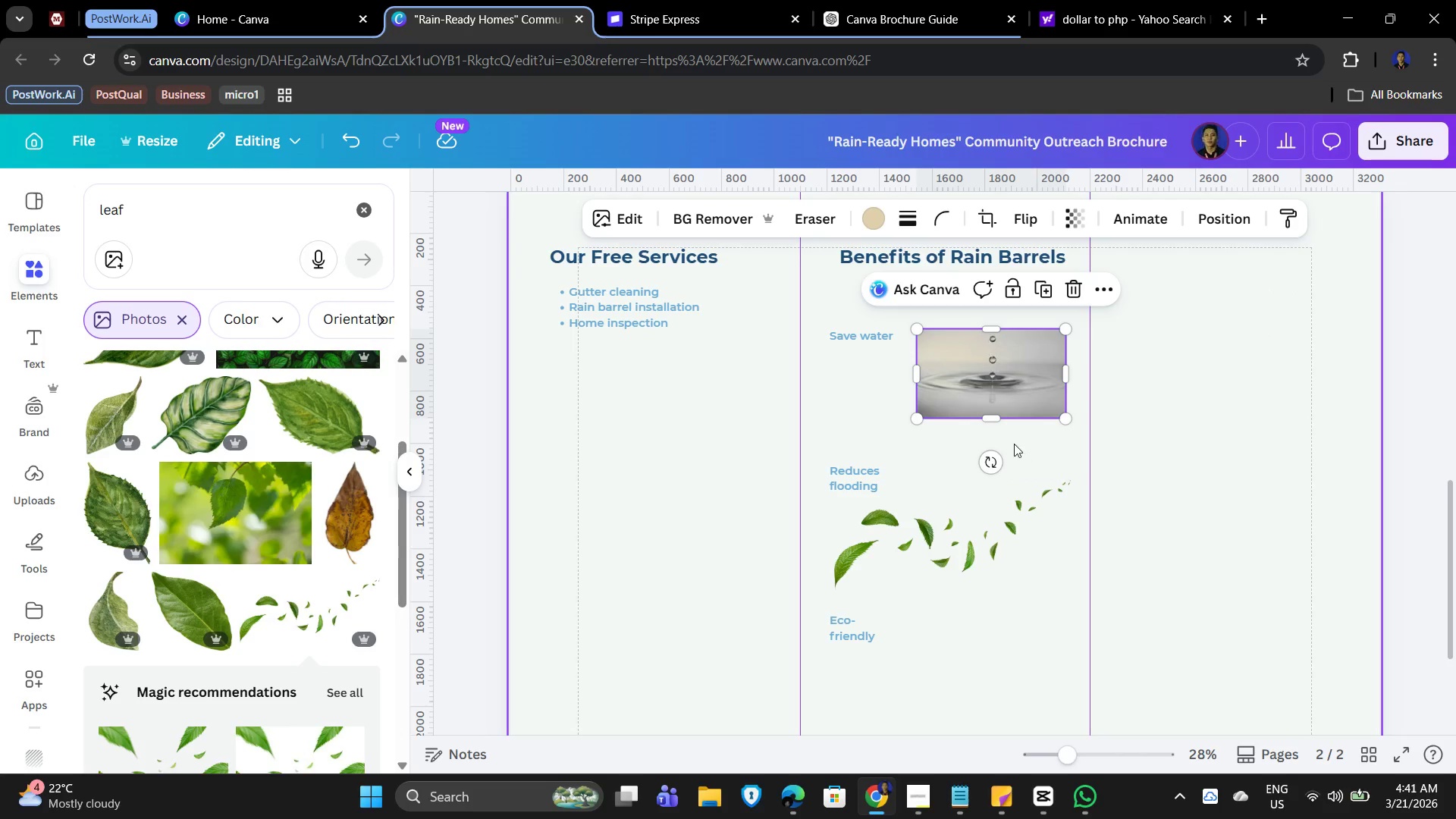 
key(Delete)
 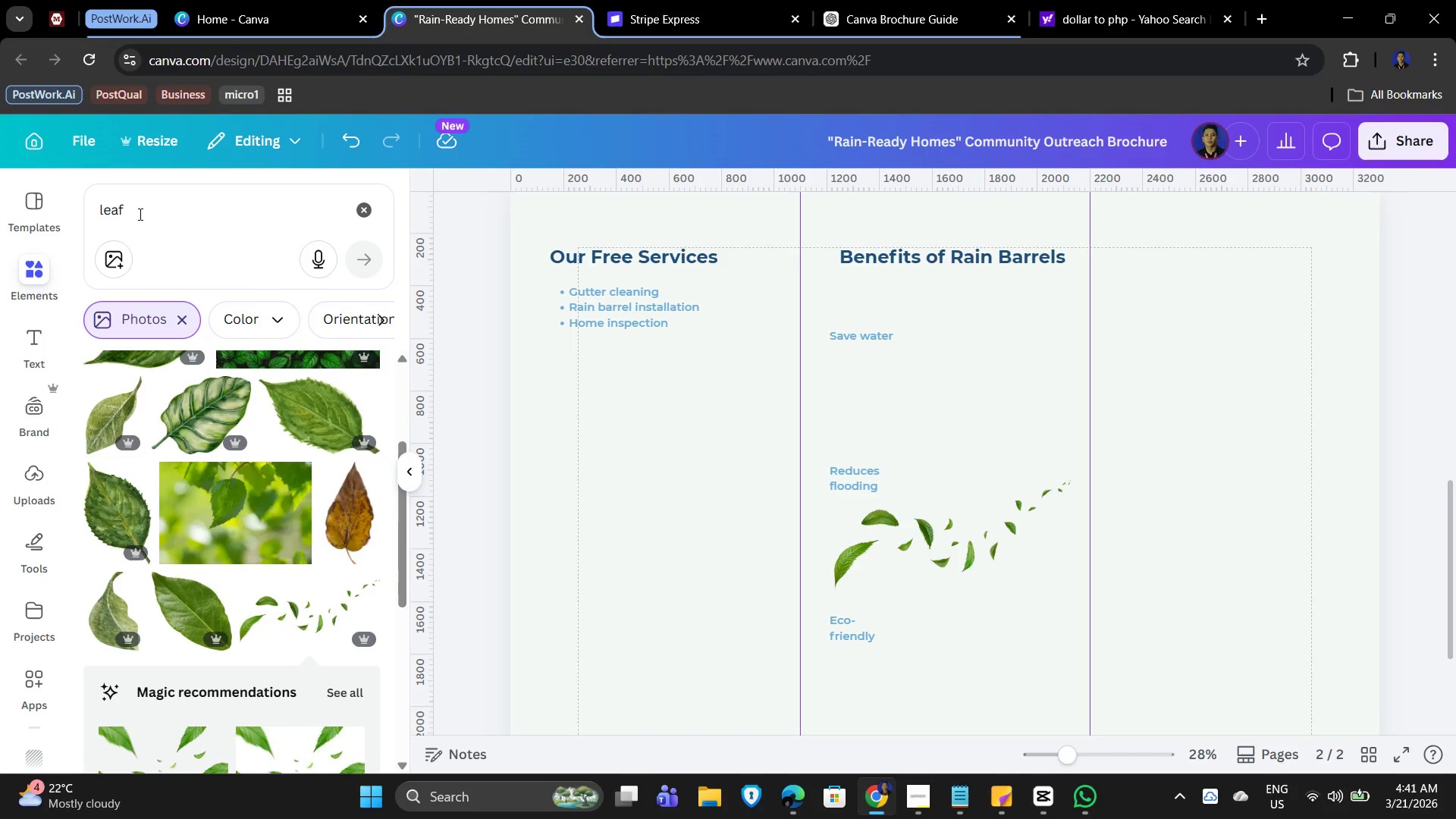 
left_click_drag(start_coordinate=[102, 207], to_coordinate=[4, 209])
 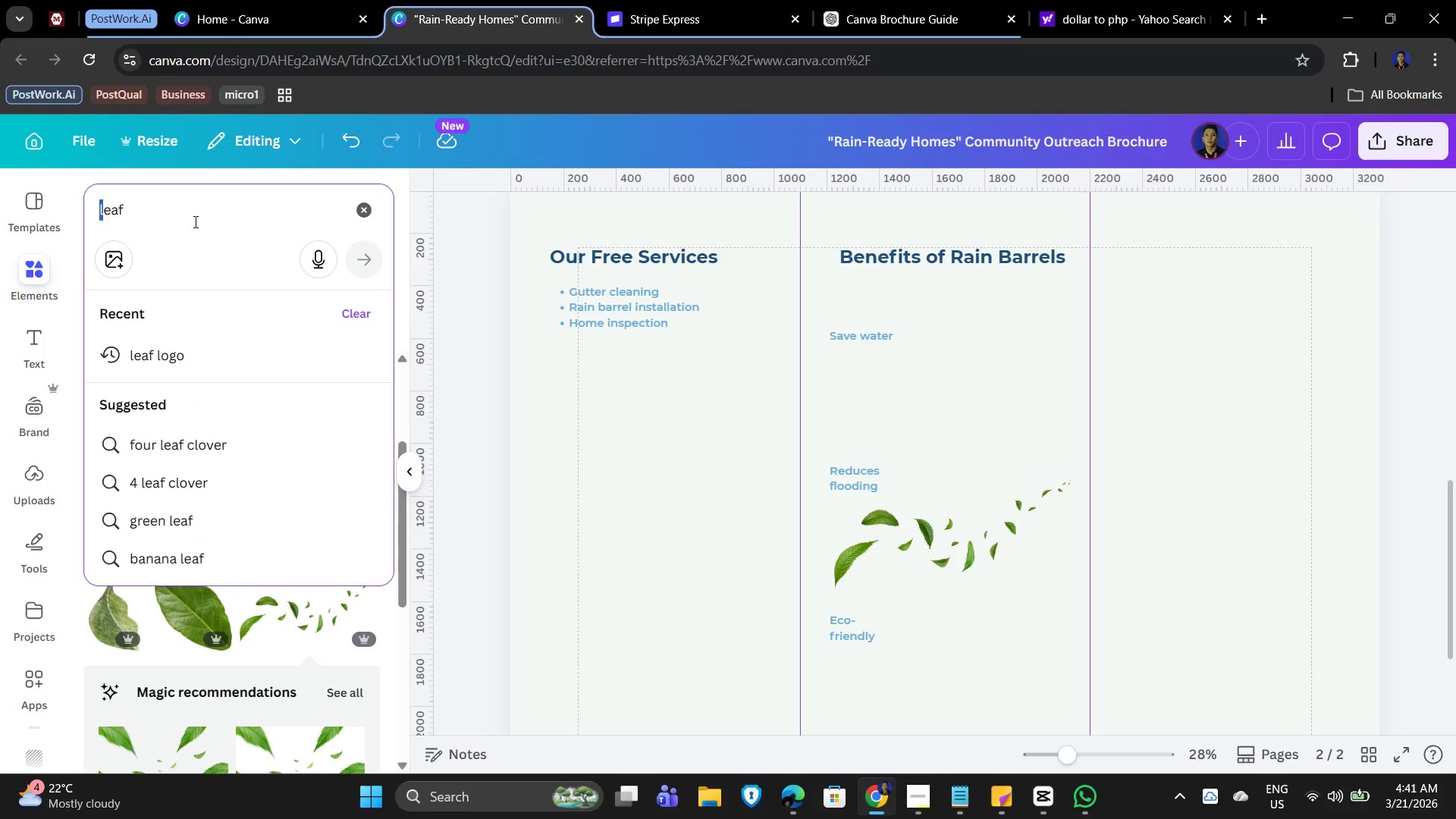 
left_click_drag(start_coordinate=[191, 220], to_coordinate=[103, 206])
 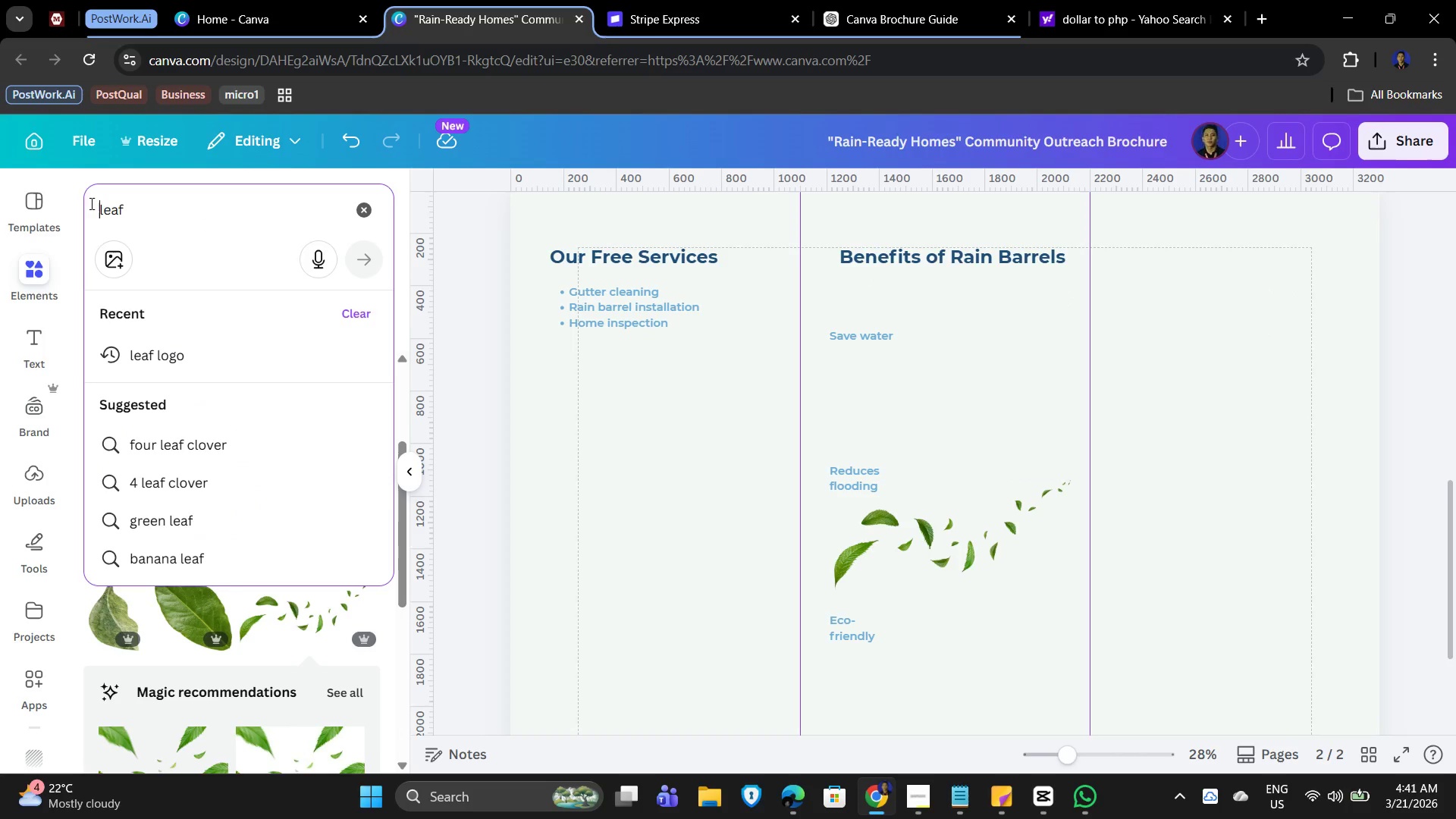 
left_click_drag(start_coordinate=[94, 205], to_coordinate=[90, 203])
 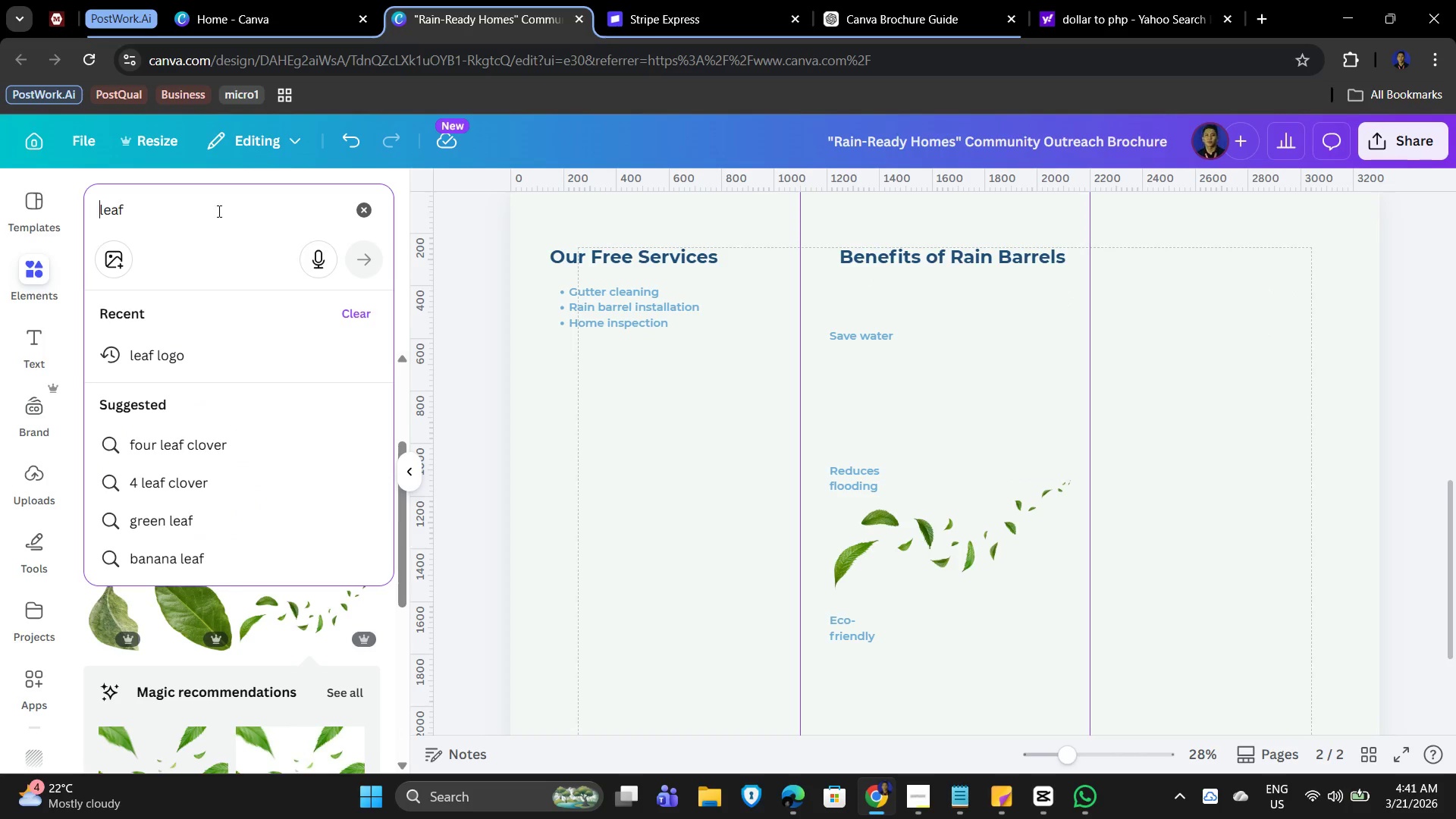 
double_click([218, 211])
 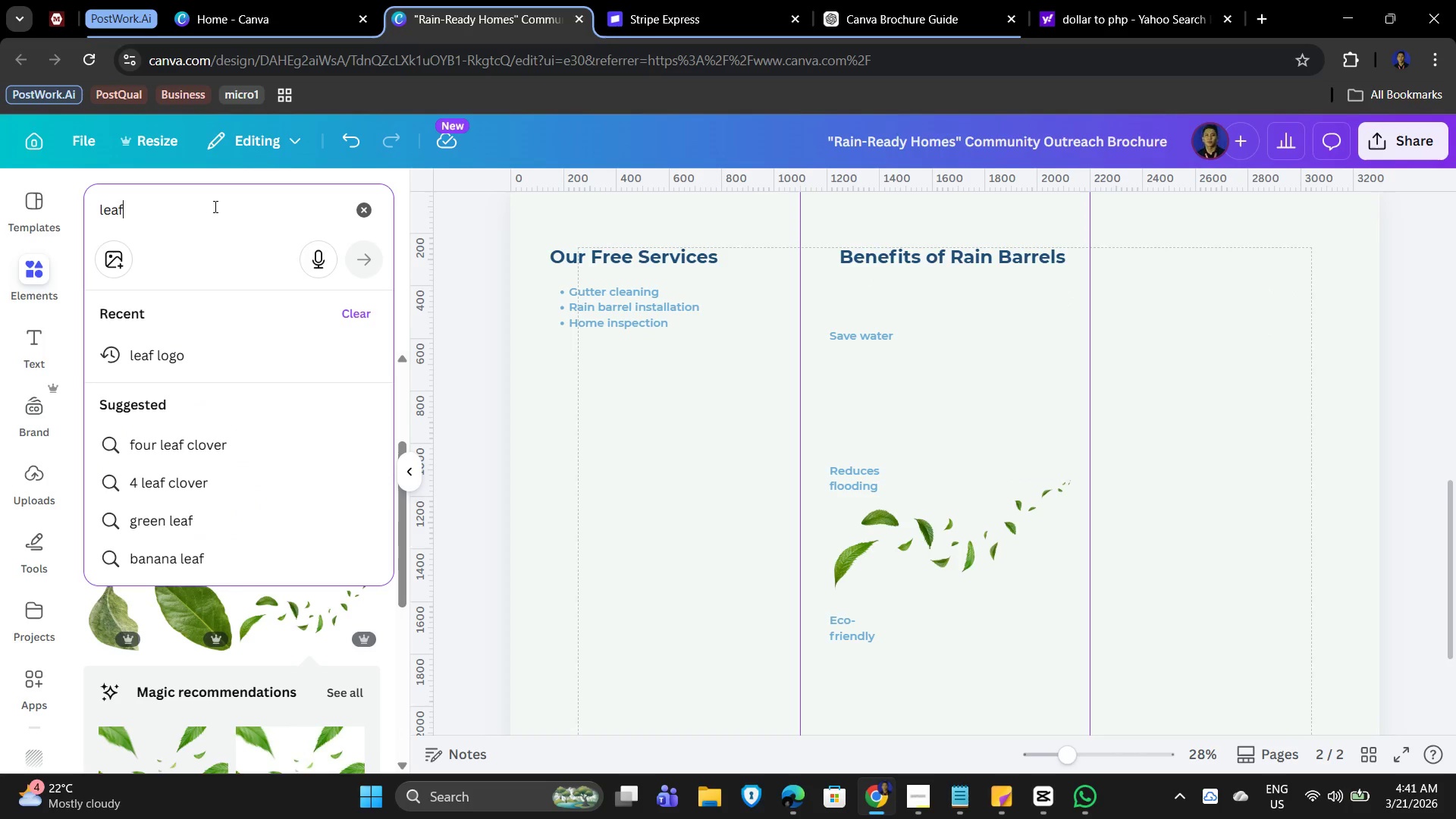 
left_click_drag(start_coordinate=[206, 201], to_coordinate=[92, 202])
 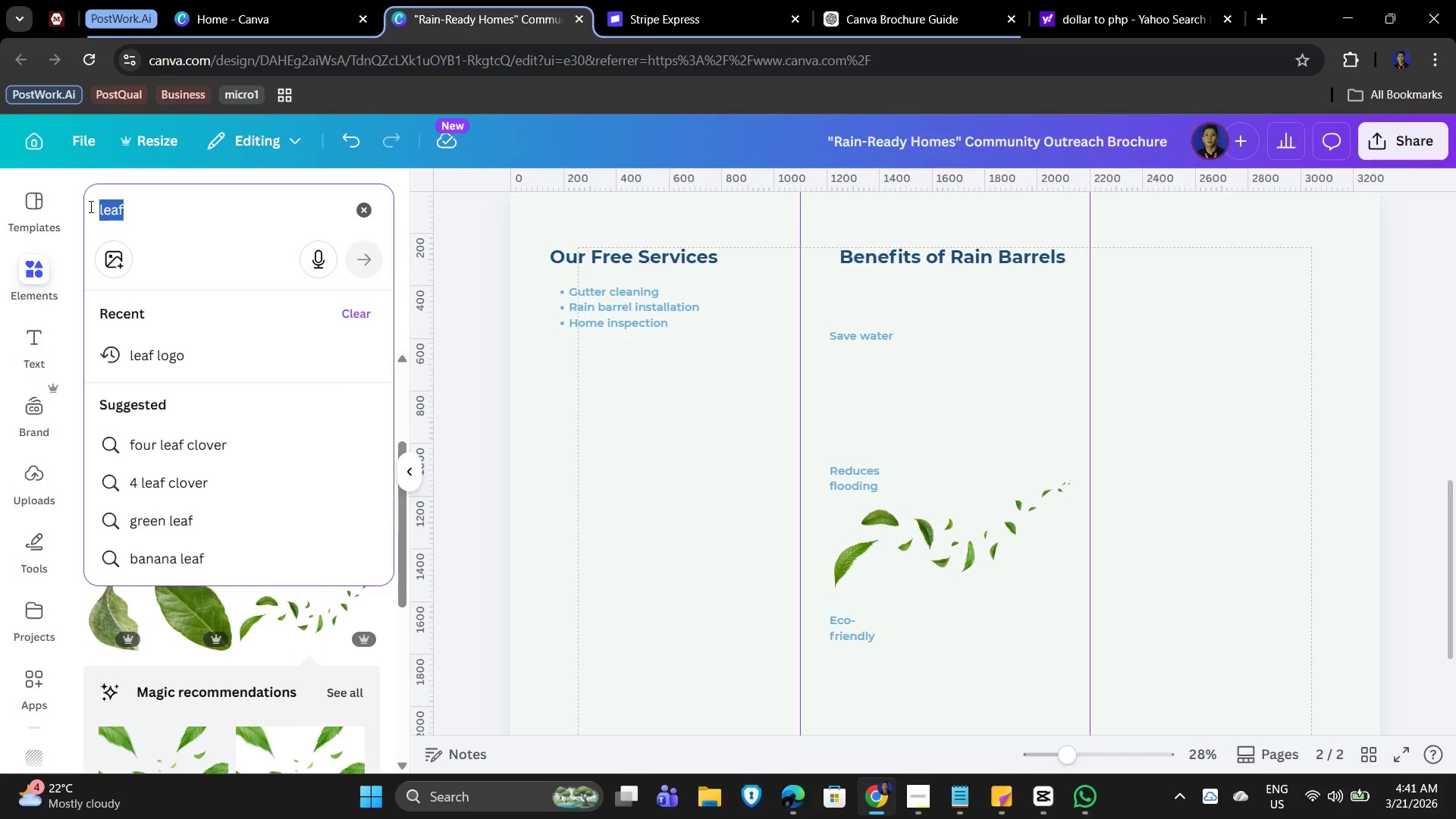 
type(water)
 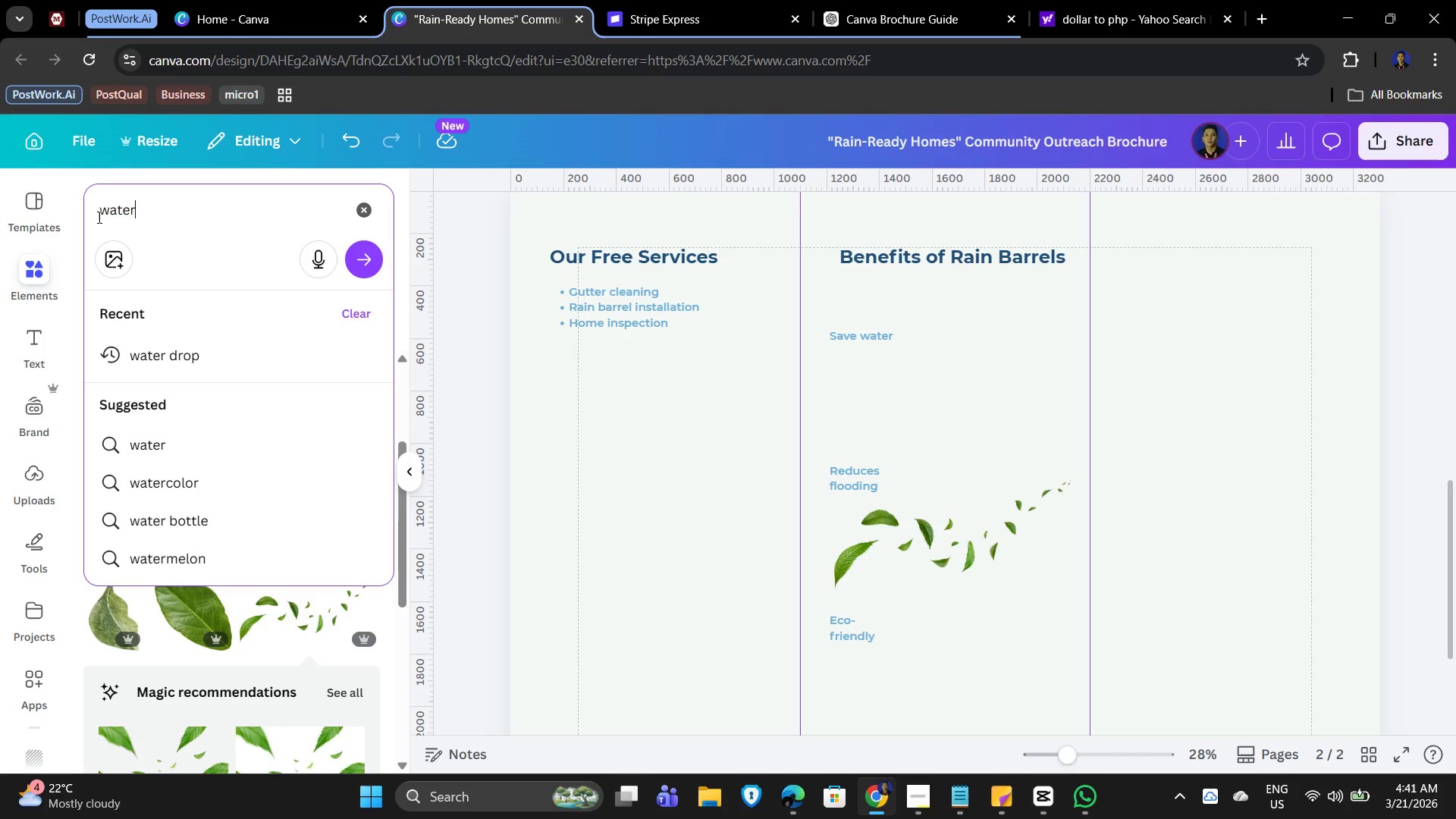 
type( drop)
 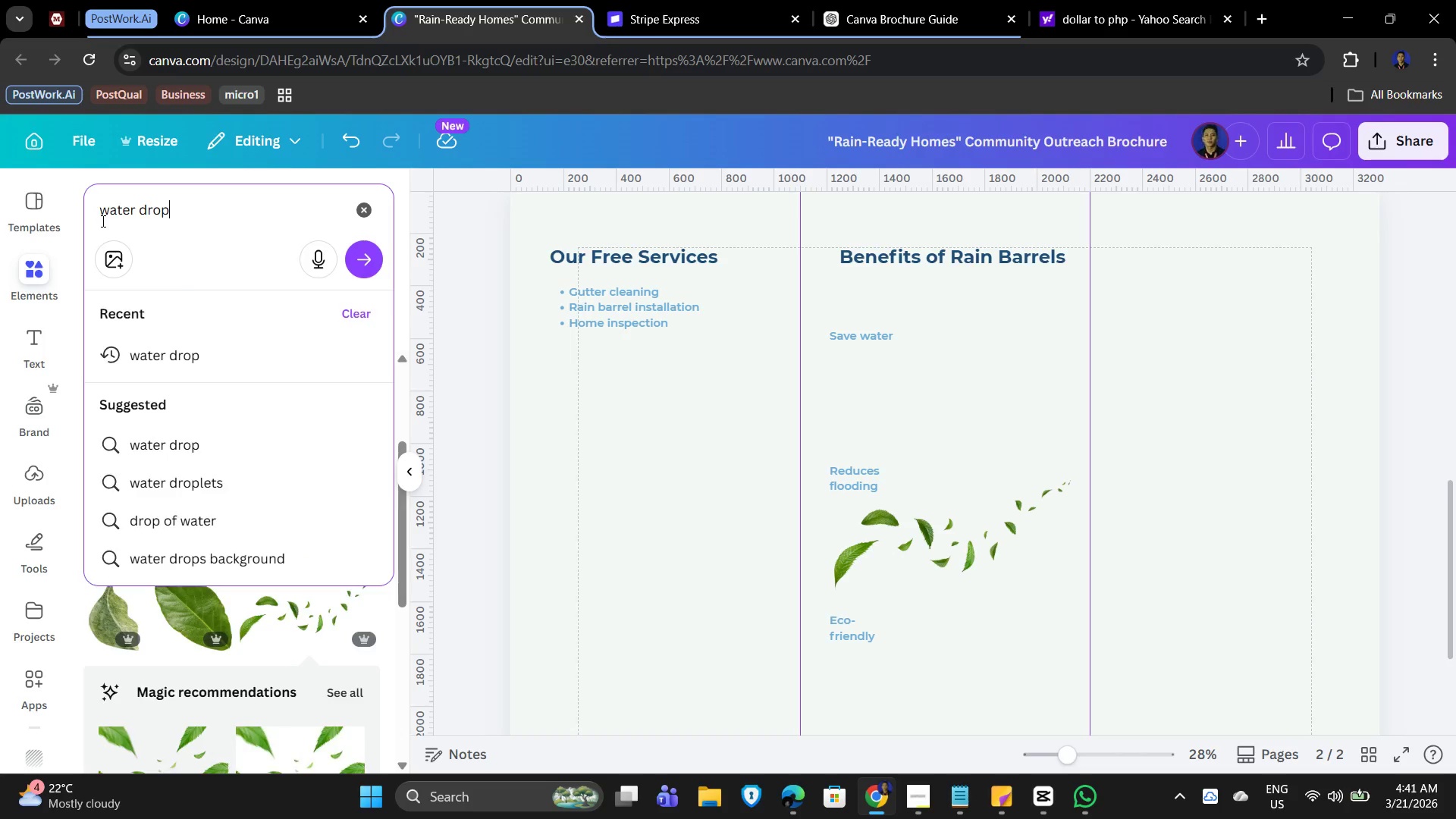 
key(Enter)
 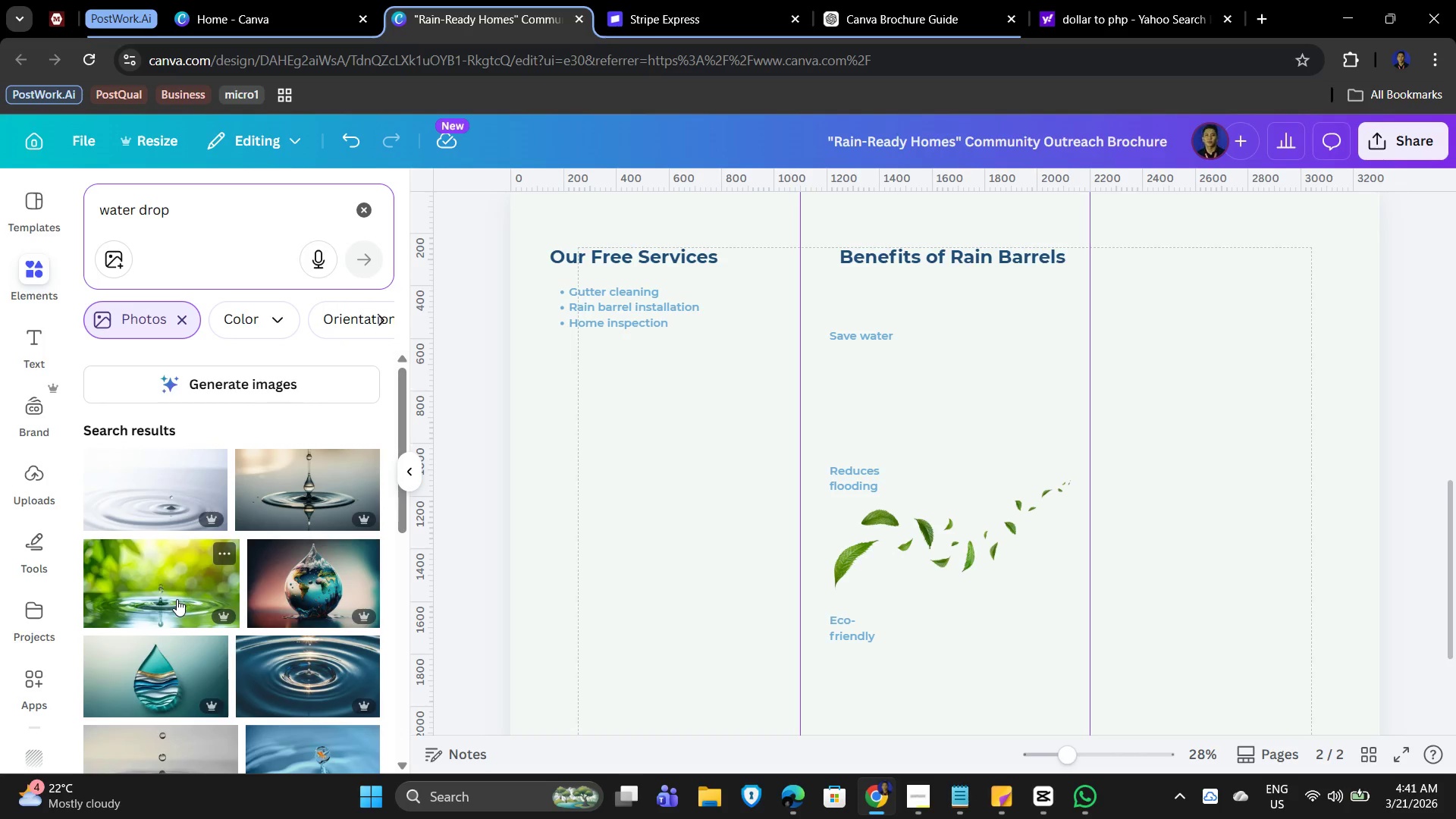 
wait(6.02)
 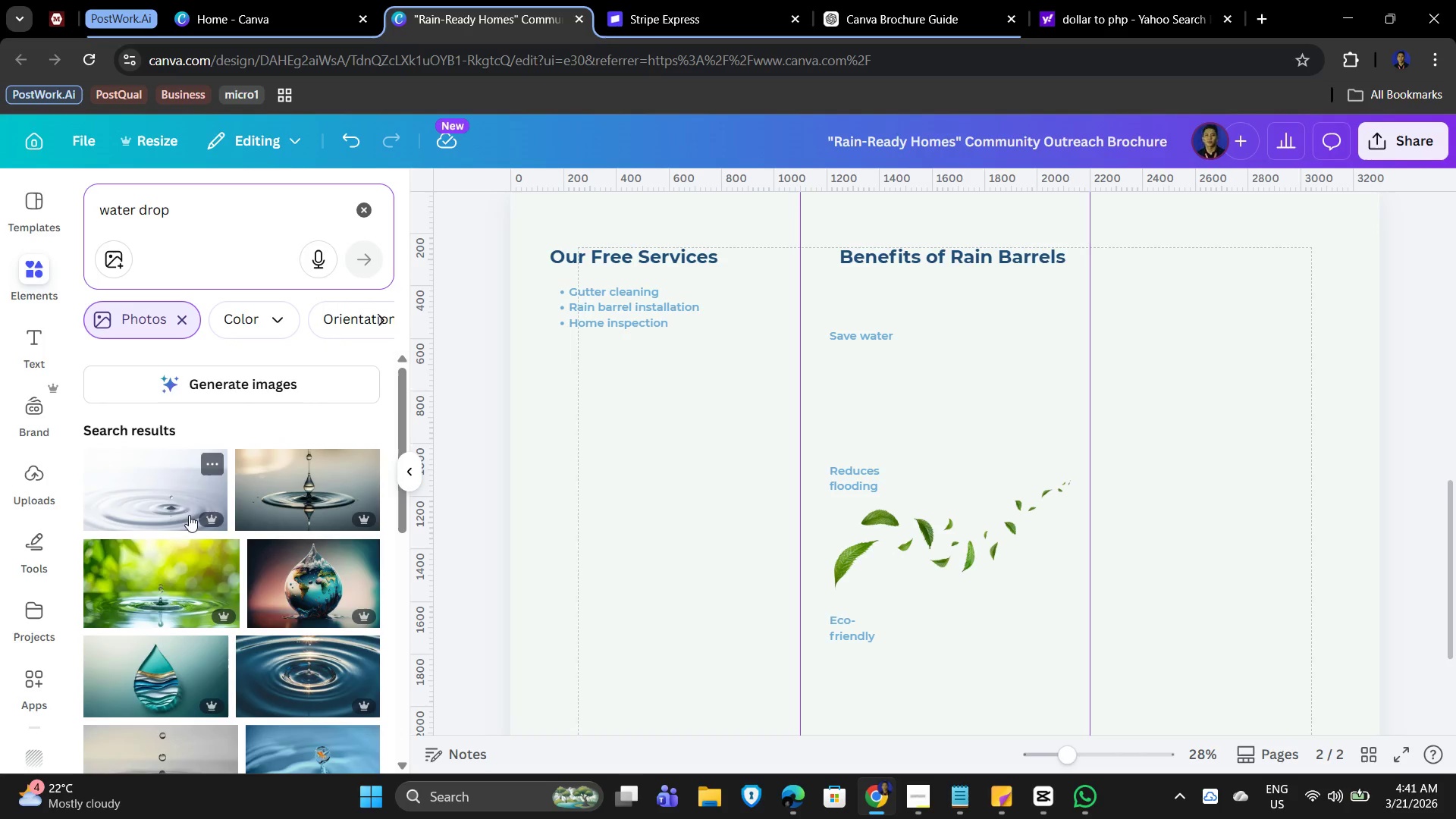 
scroll: coordinate [206, 602], scroll_direction: down, amount: 6.0
 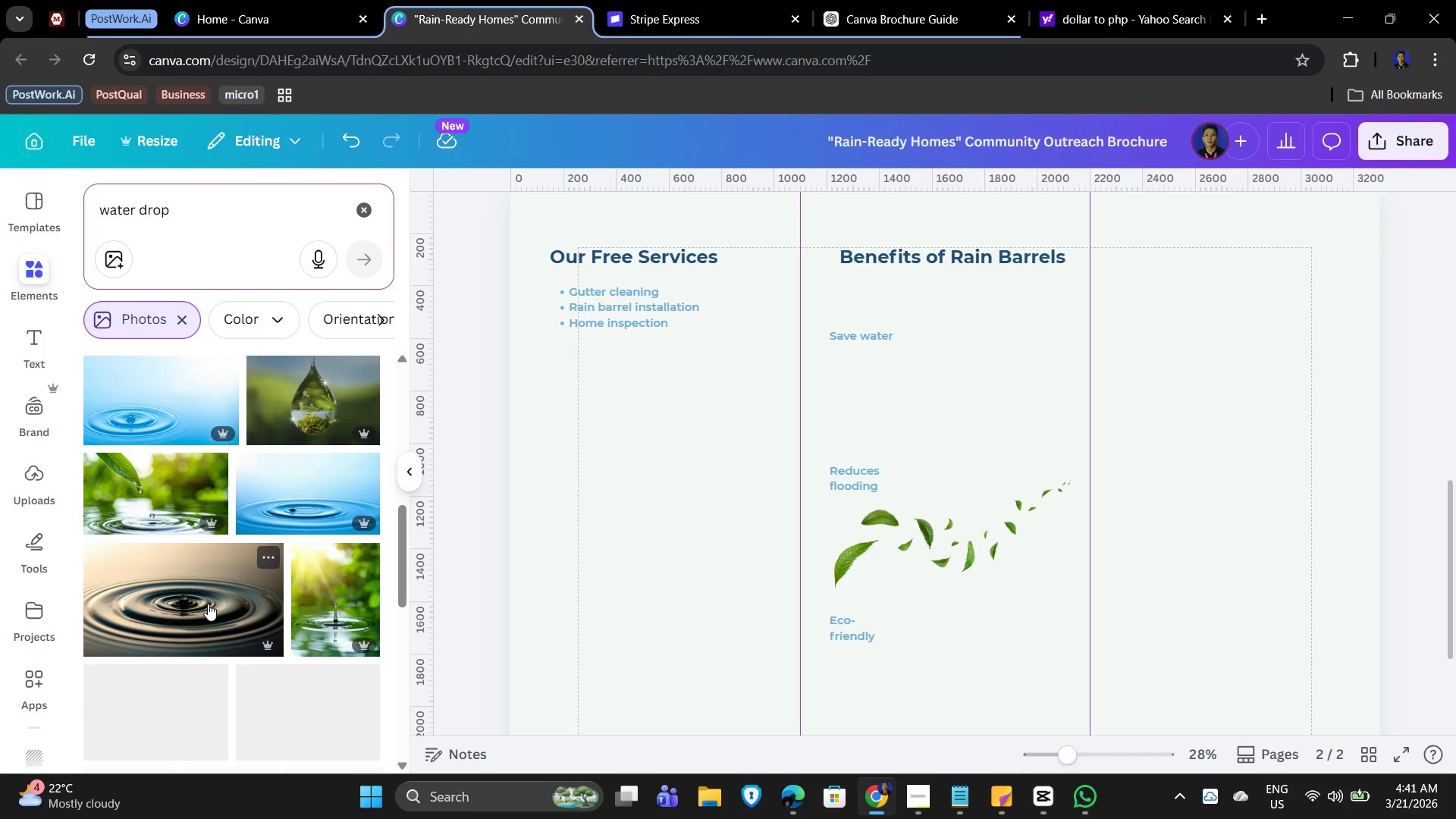 
mouse_move([228, 597])
 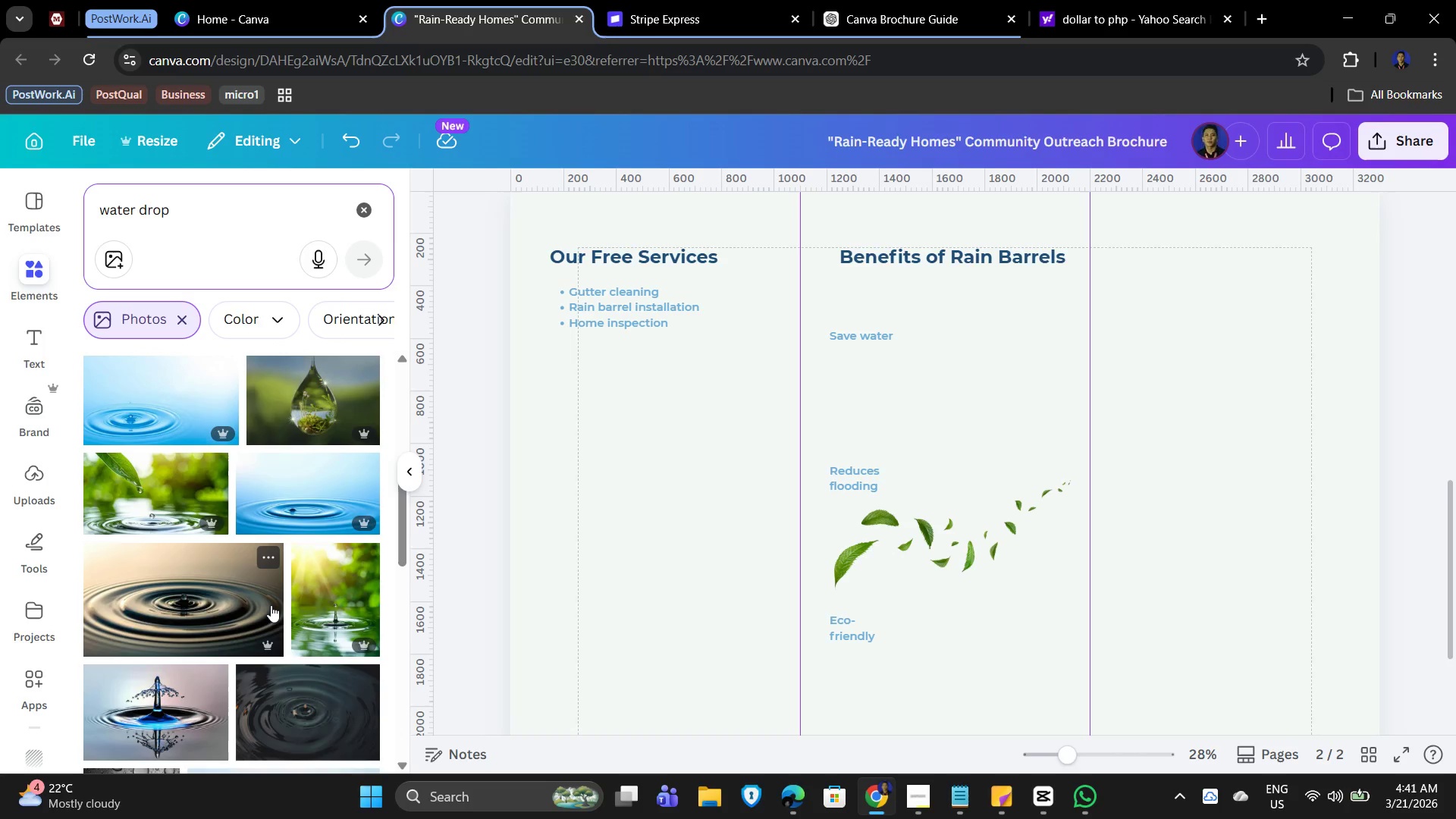 
scroll: coordinate [269, 610], scroll_direction: down, amount: 4.0
 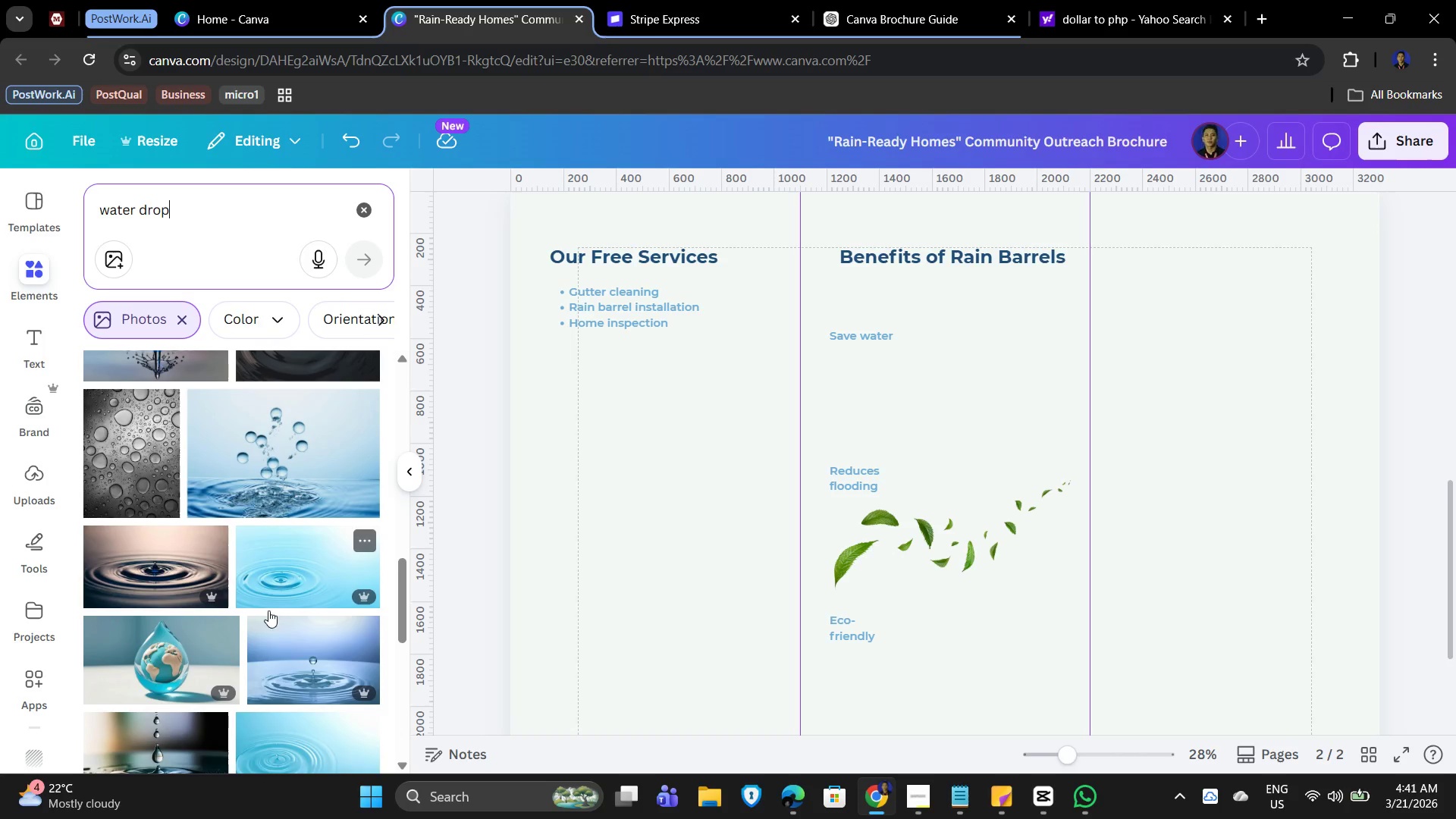 
scroll: coordinate [313, 530], scroll_direction: up, amount: 7.0
 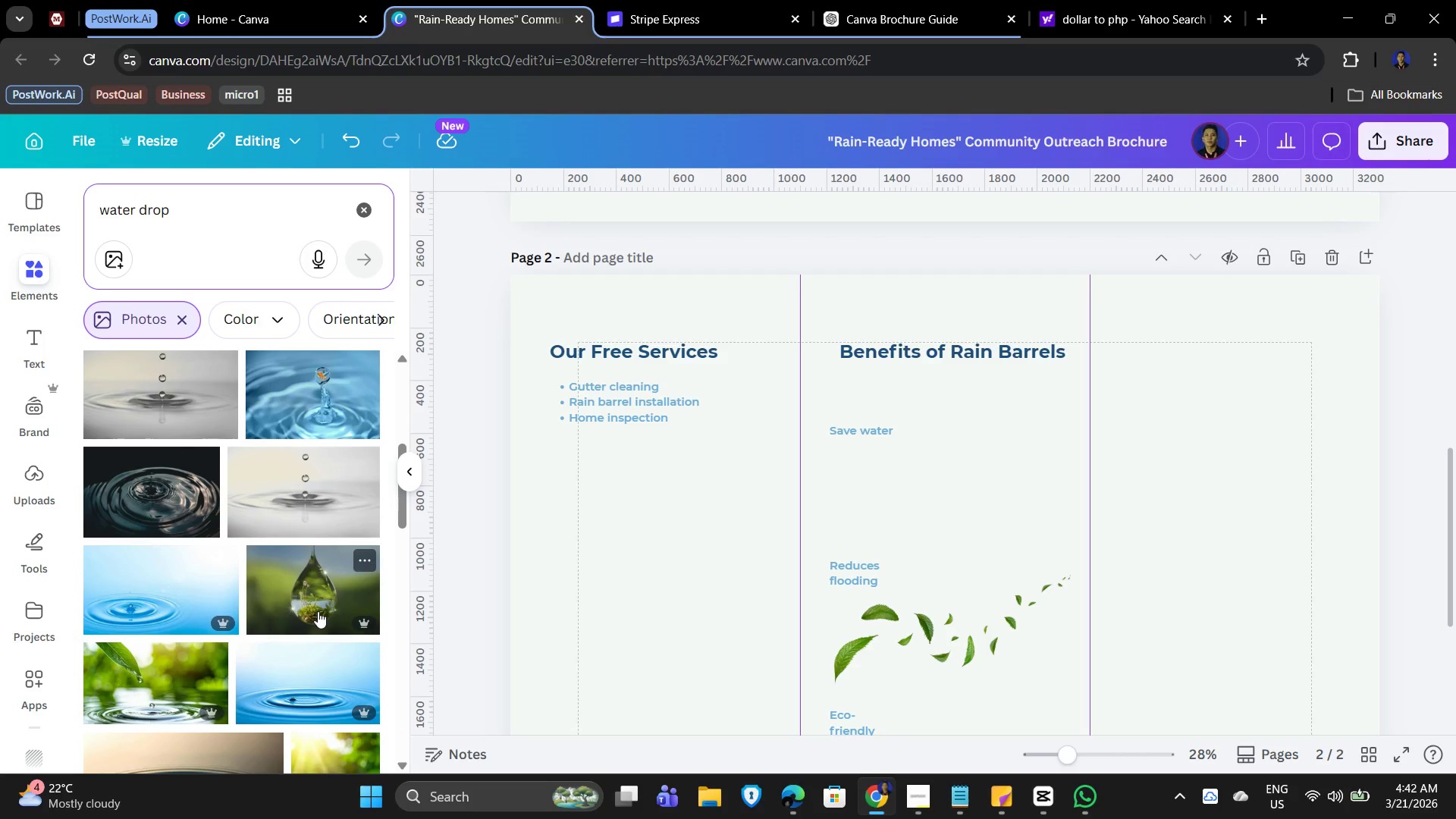 
left_click([324, 601])
 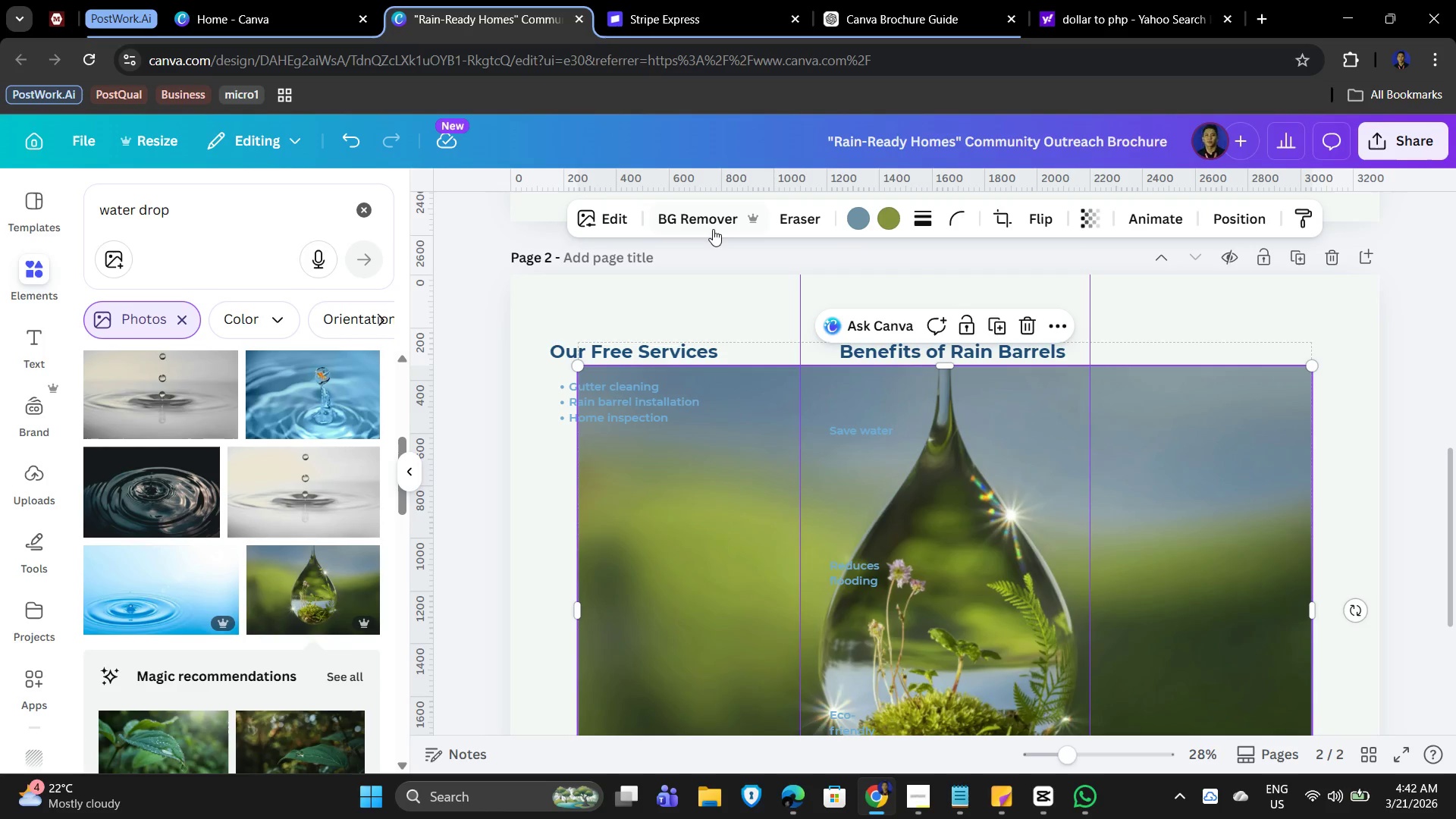 
left_click([680, 215])
 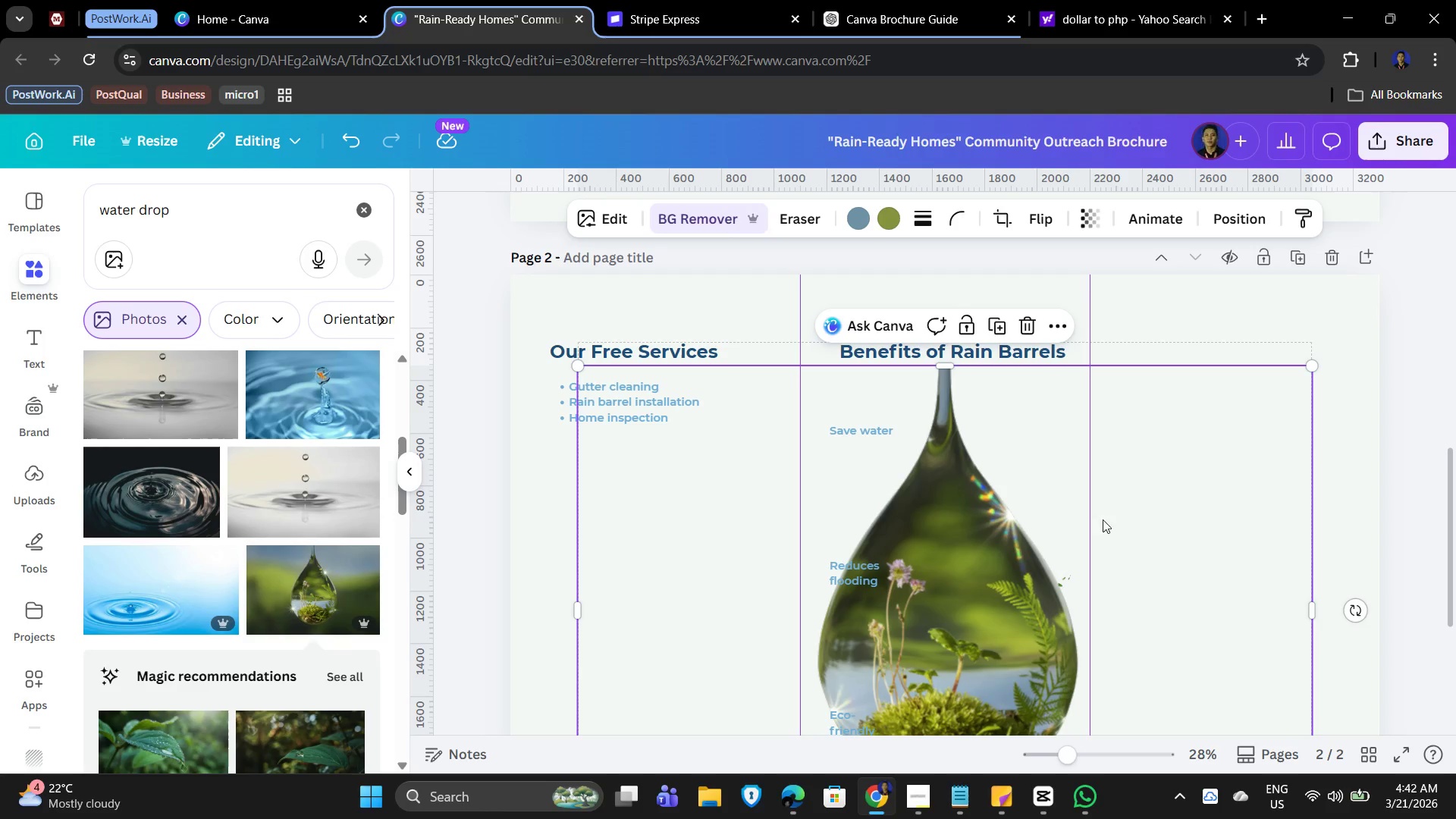 
left_click([1003, 607])
 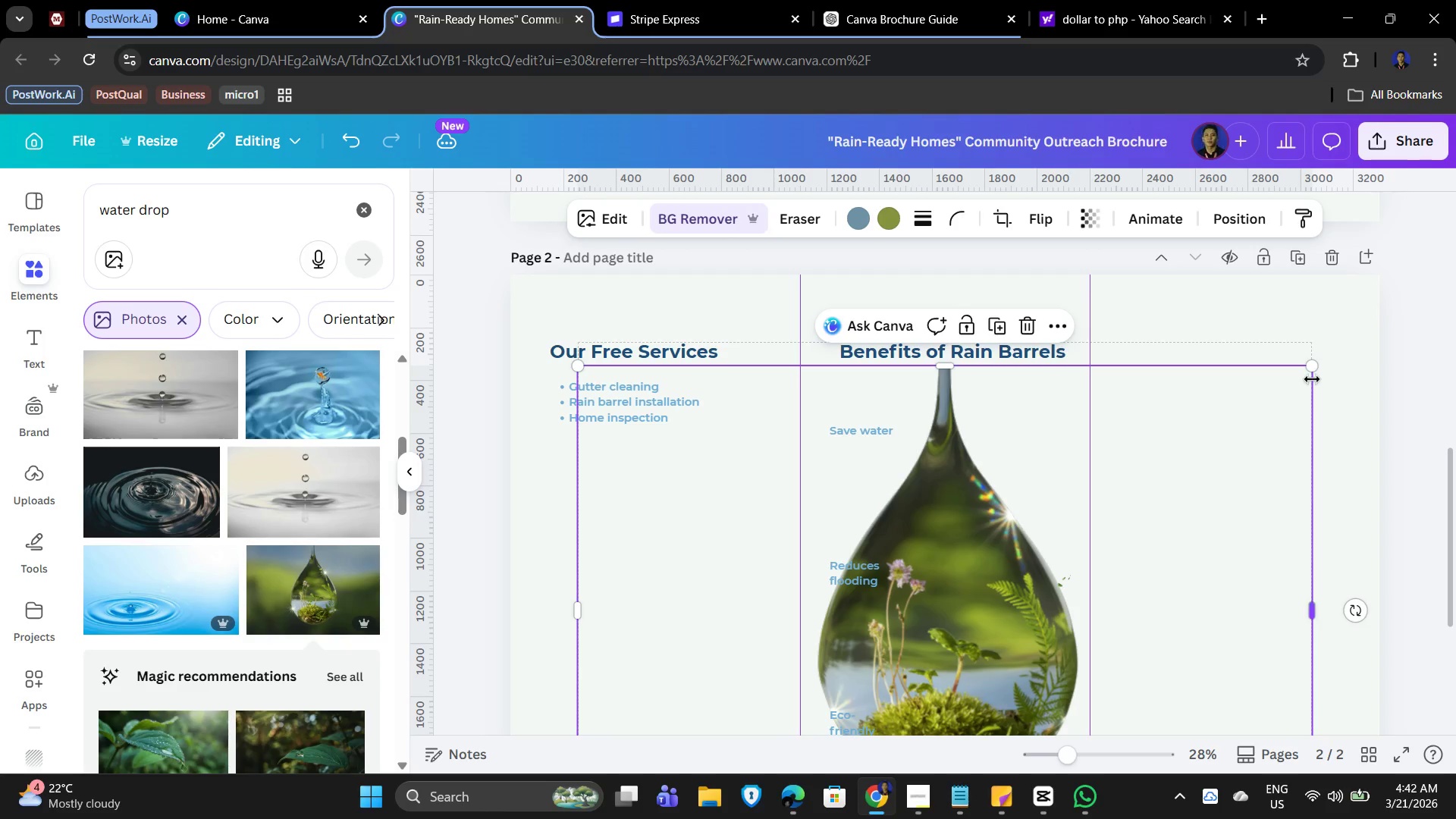 
left_click_drag(start_coordinate=[1310, 369], to_coordinate=[880, 661])
 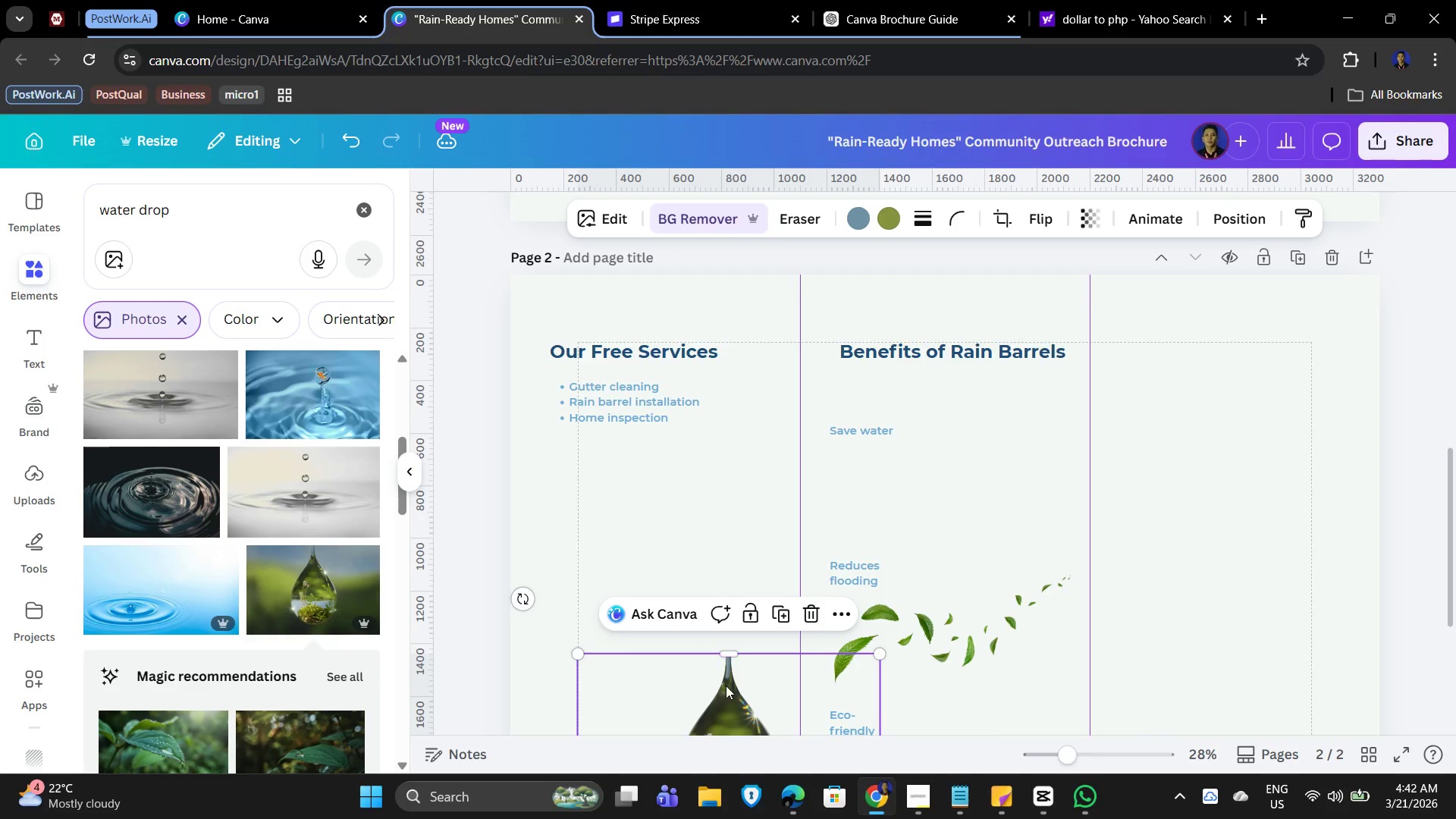 
left_click_drag(start_coordinate=[726, 686], to_coordinate=[973, 422])
 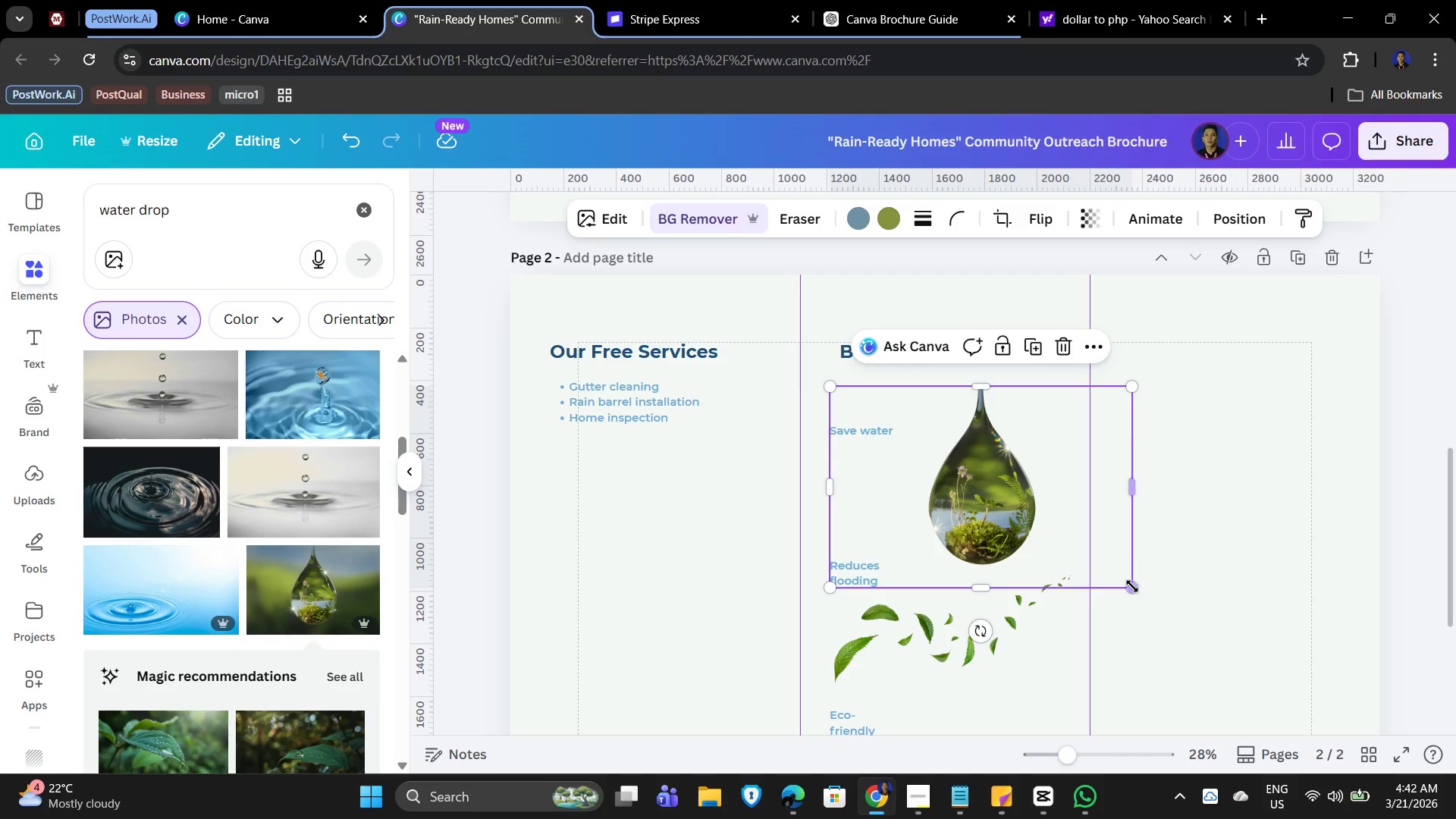 
left_click_drag(start_coordinate=[1138, 592], to_coordinate=[1053, 531])
 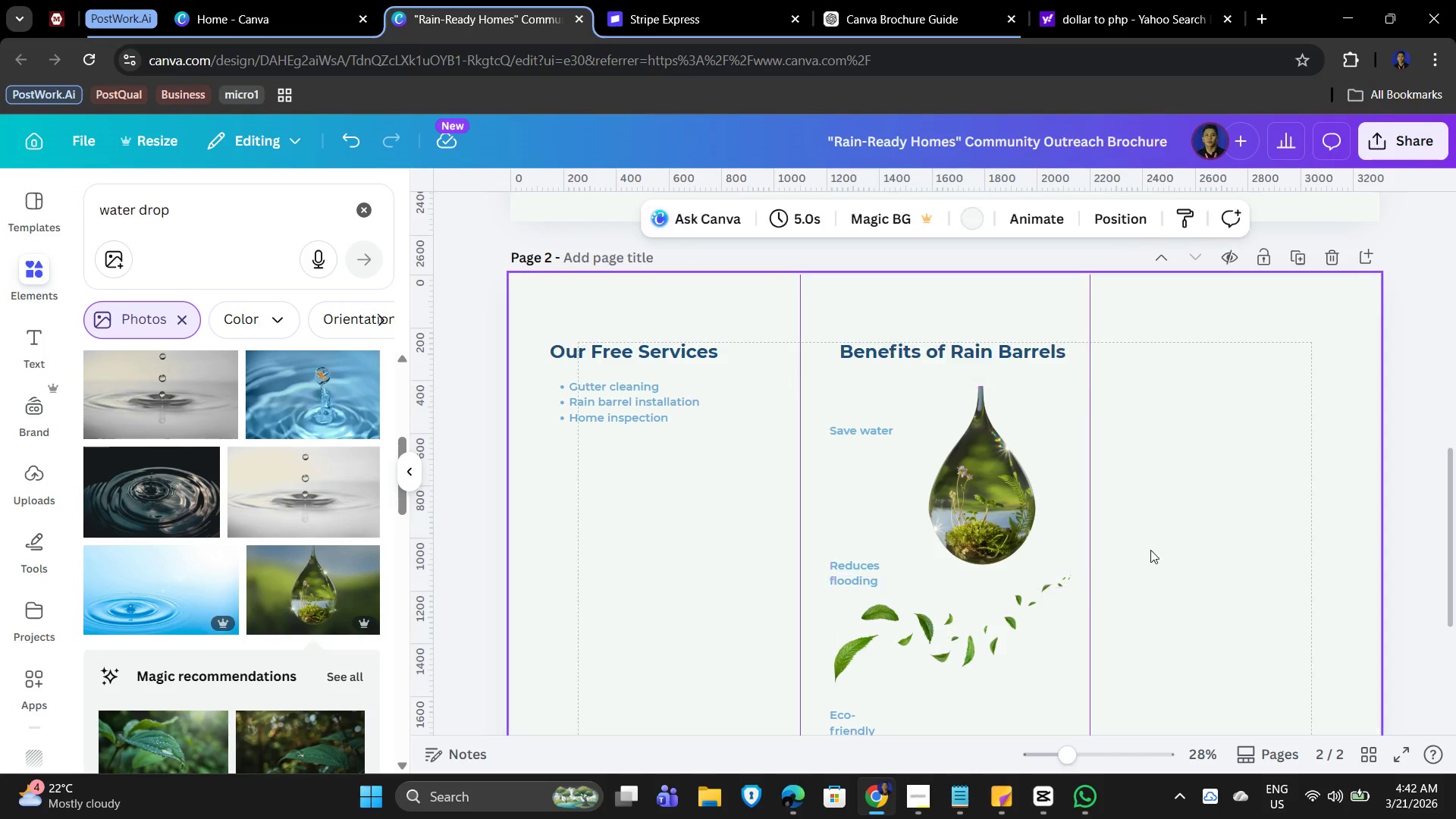 
double_click([1031, 499])
 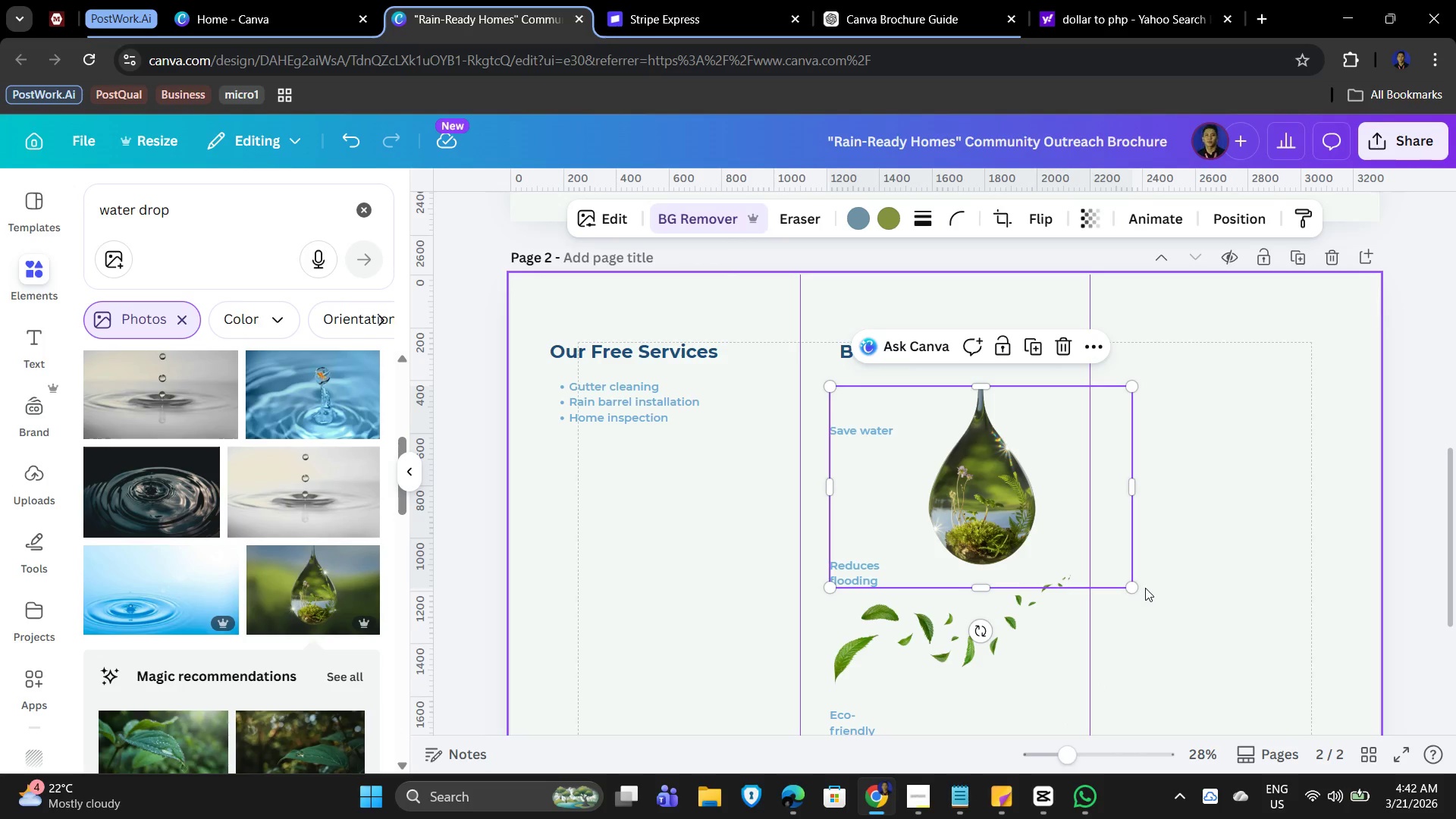 
left_click_drag(start_coordinate=[1134, 586], to_coordinate=[1036, 514])
 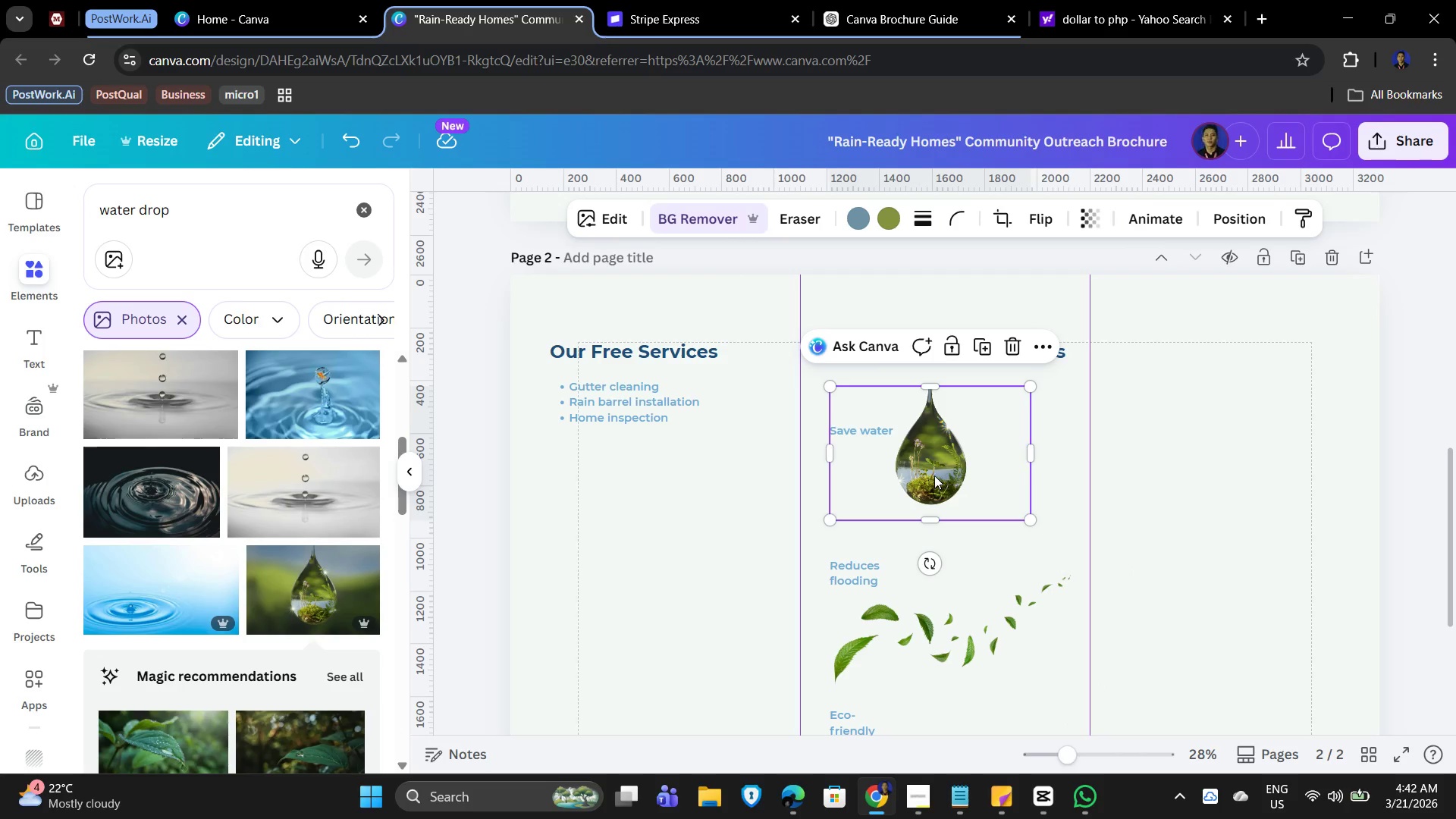 
left_click_drag(start_coordinate=[934, 475], to_coordinate=[1006, 511])
 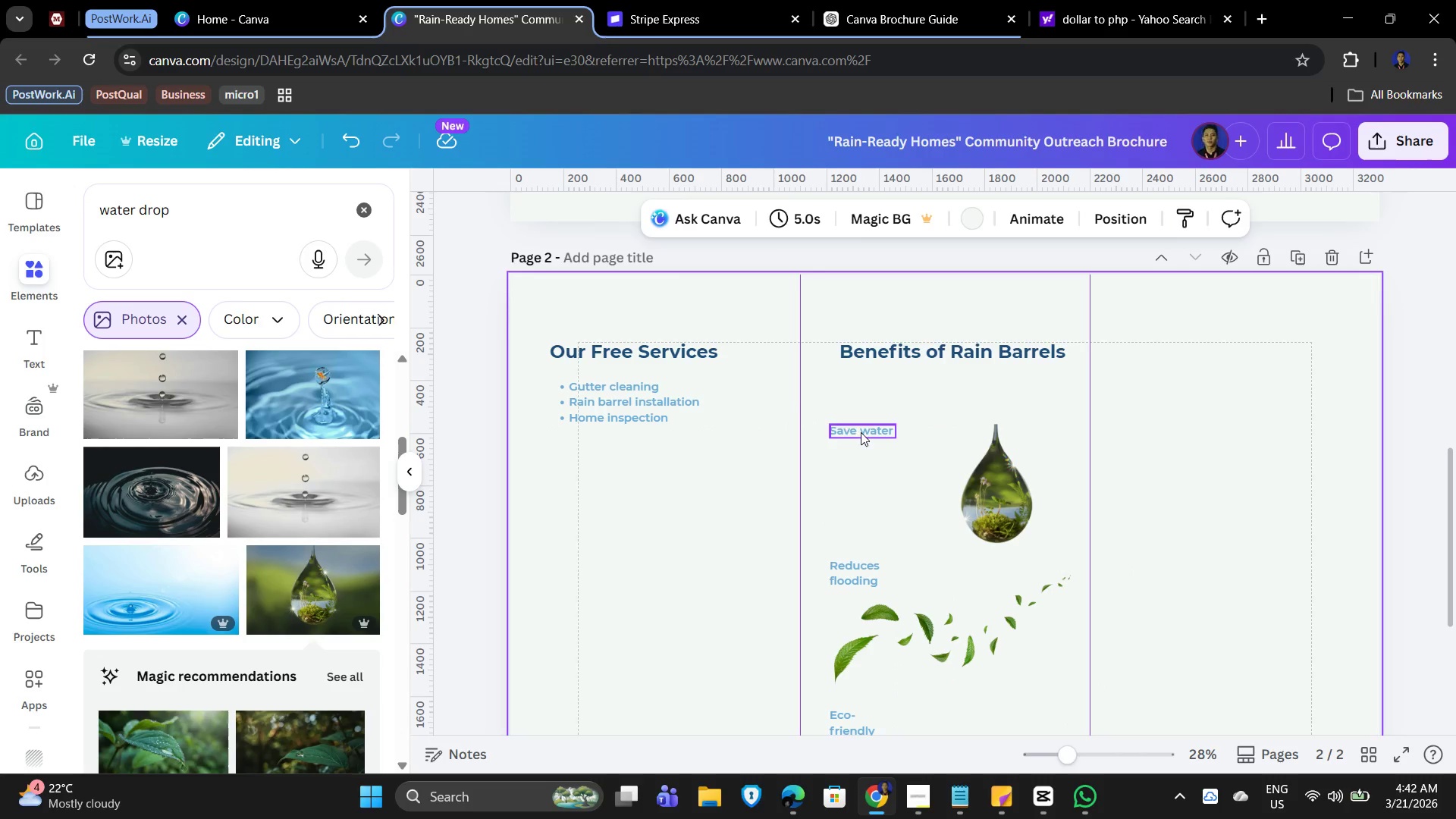 
left_click([837, 426])
 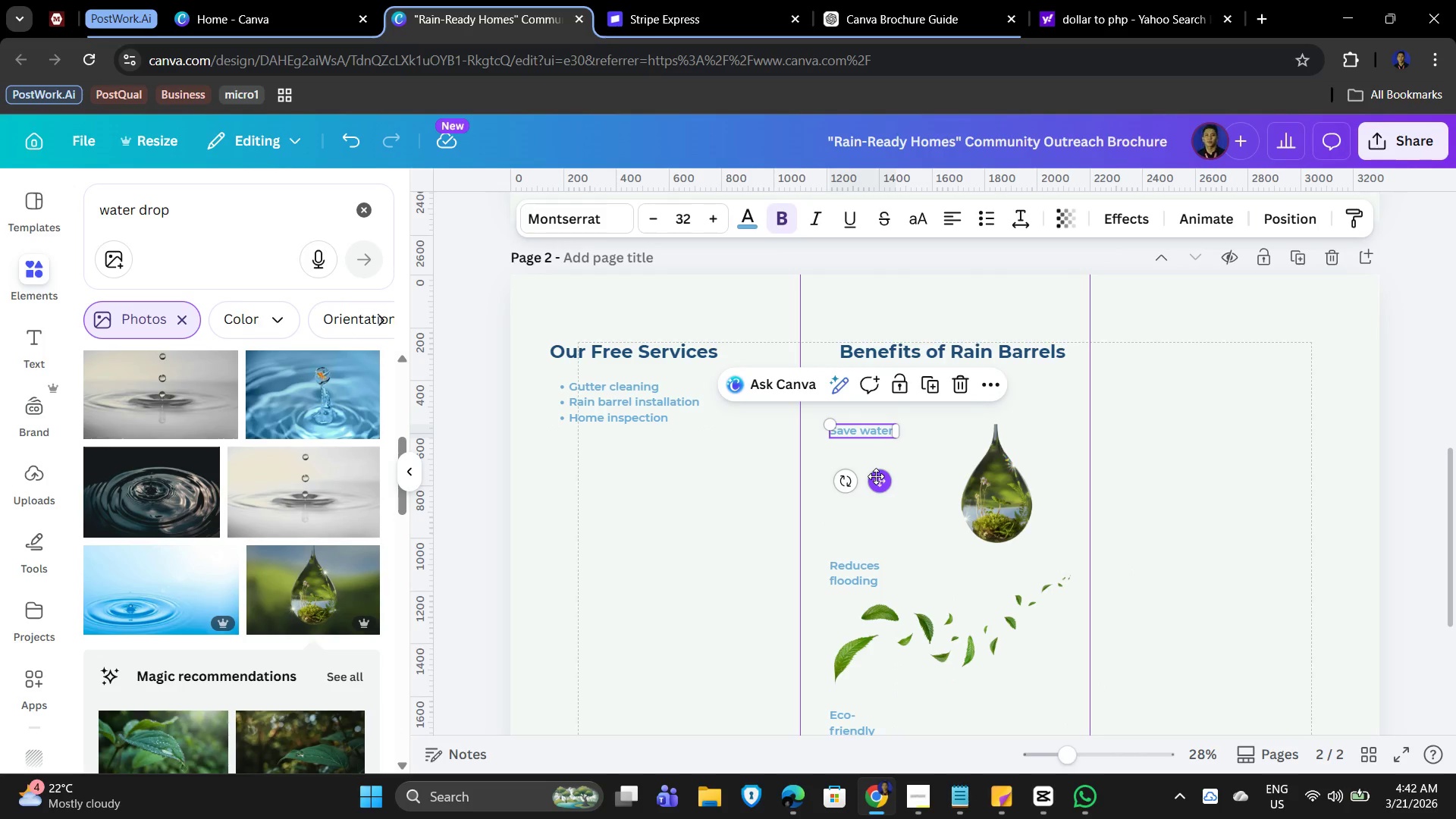 
left_click_drag(start_coordinate=[876, 476], to_coordinate=[877, 523])
 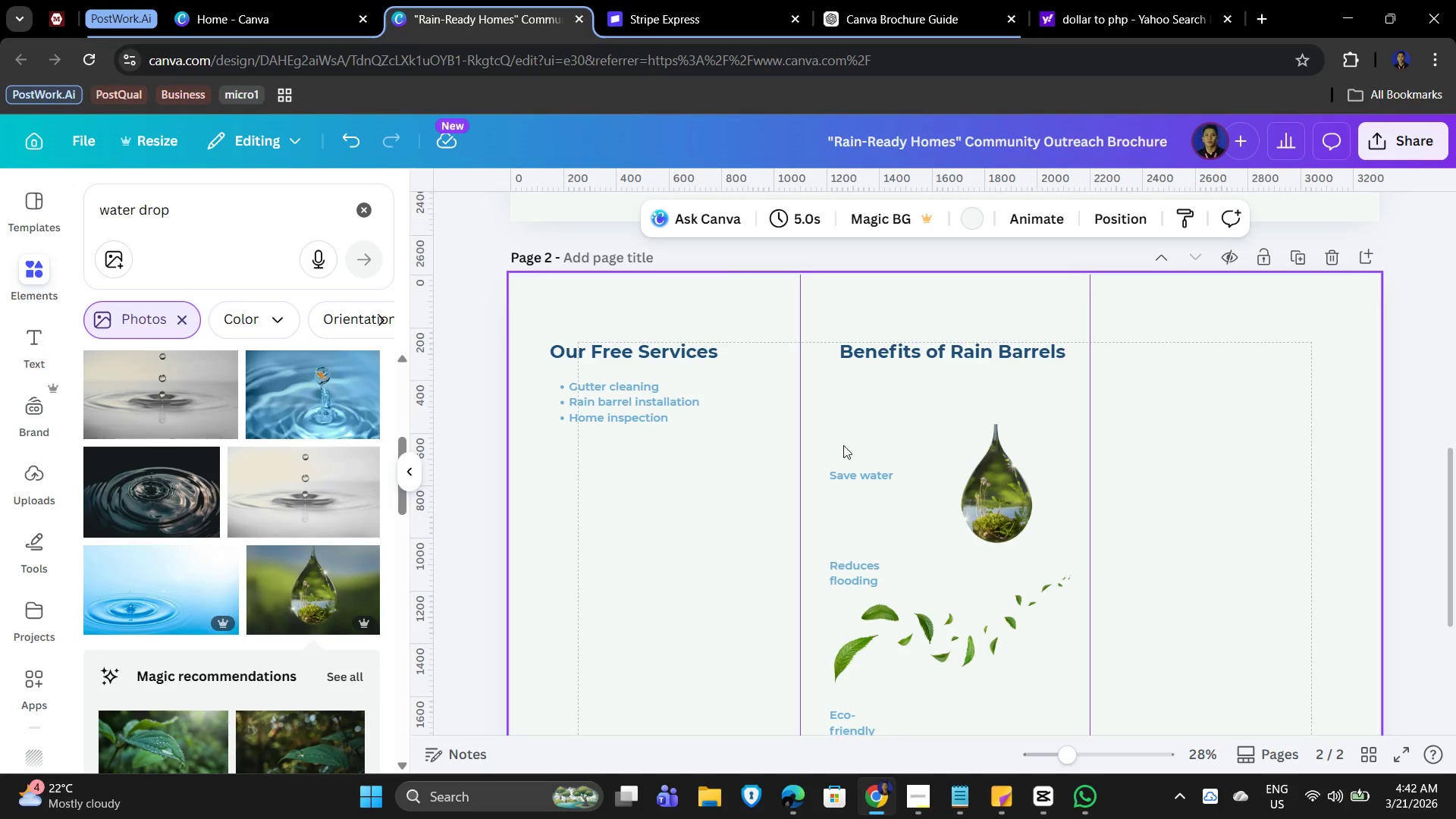 
left_click([1005, 504])
 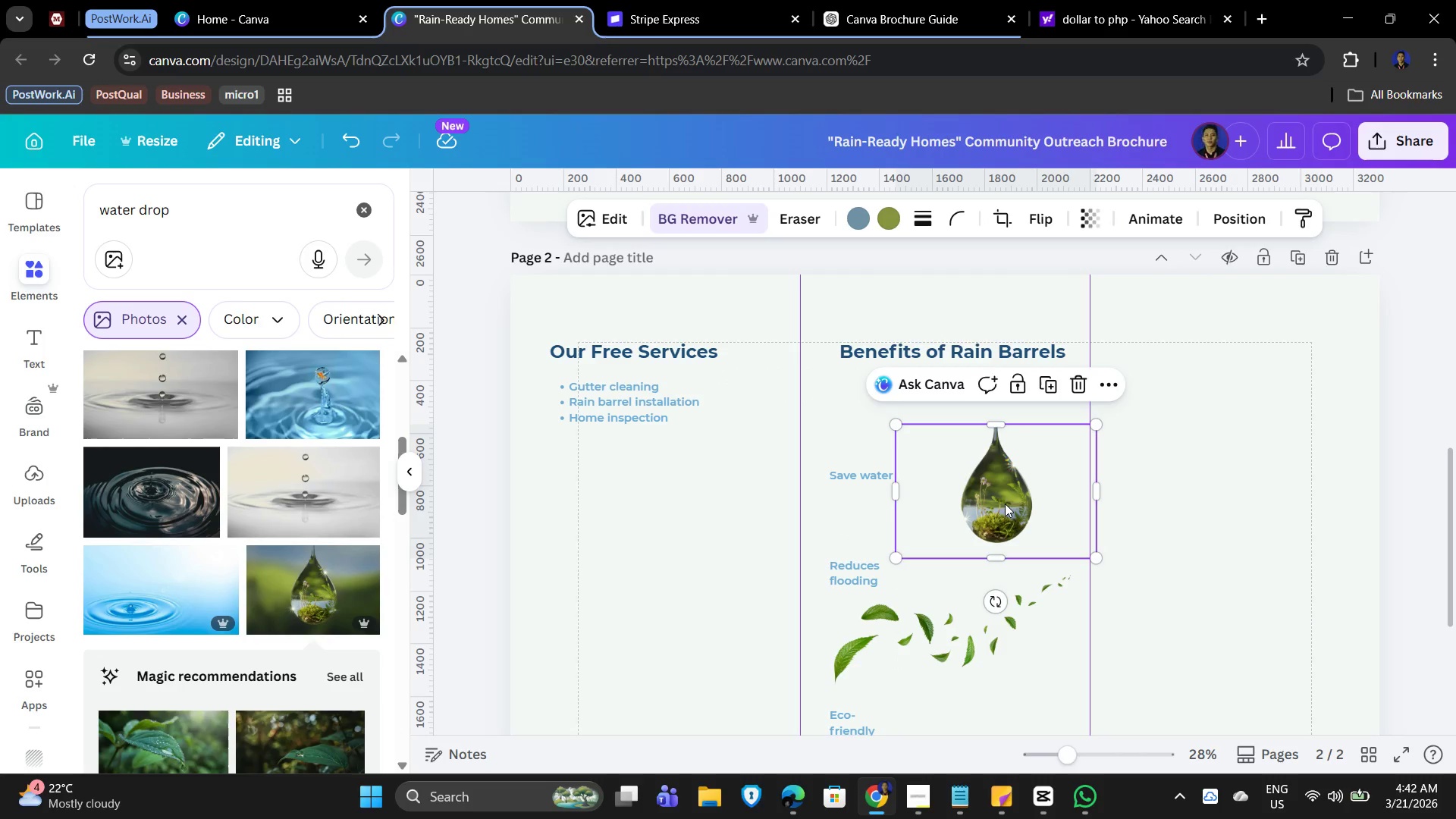 
hold_key(key=ShiftLeft, duration=1.09)
left_click([872, 478])
 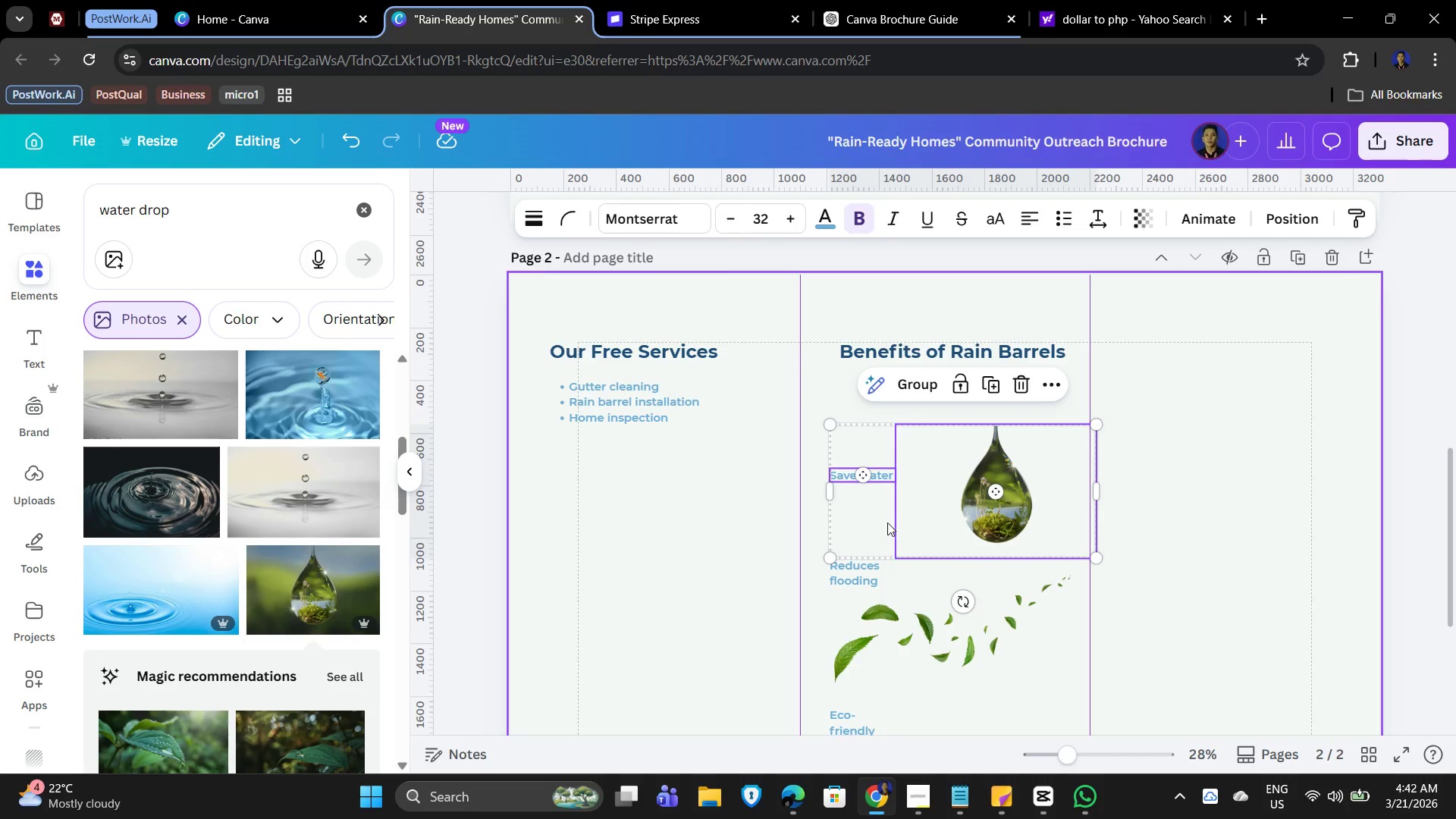 
hold_key(key=ArrowUp, duration=1.5)
 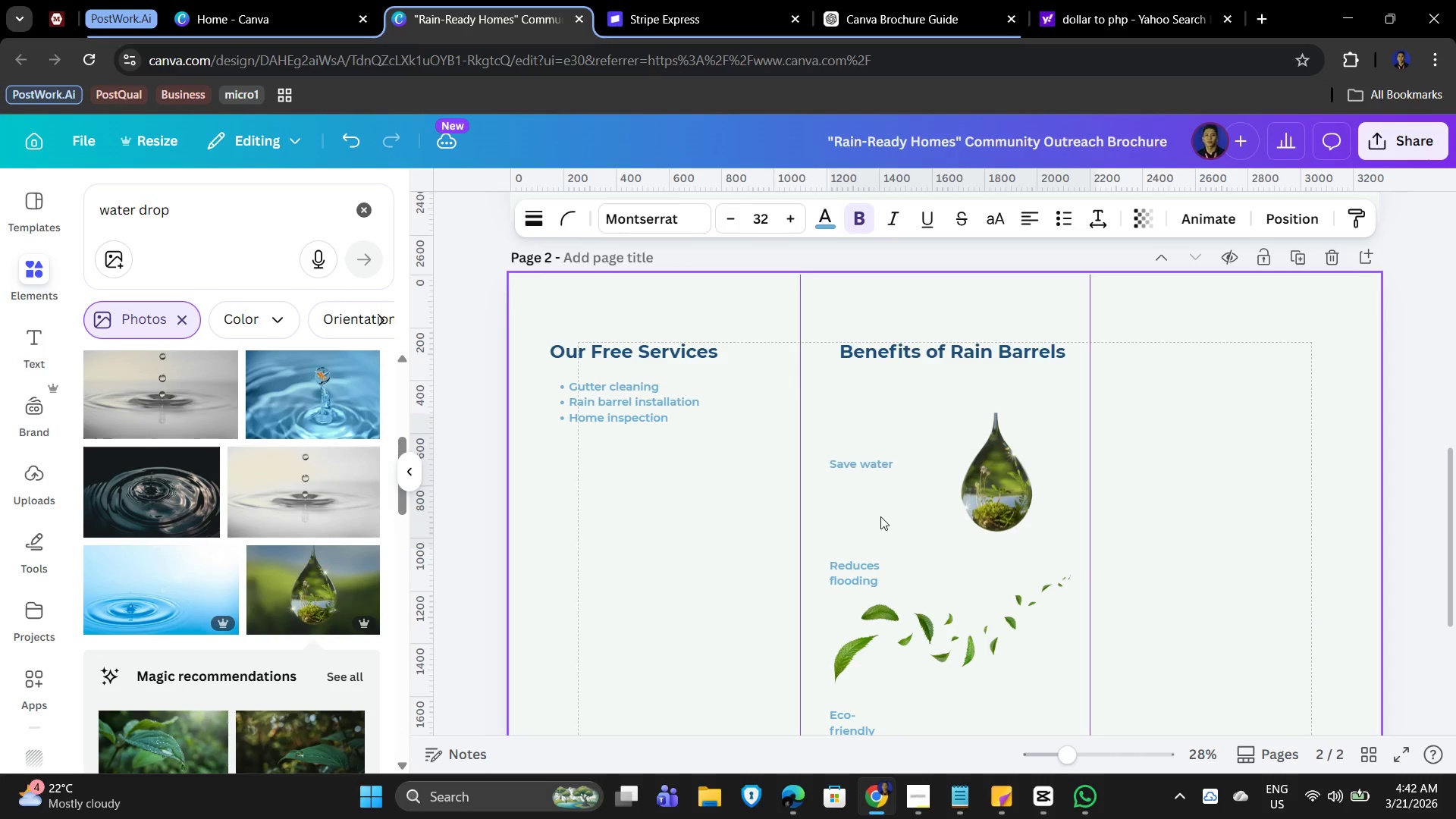 
hold_key(key=ArrowUp, duration=1.52)
 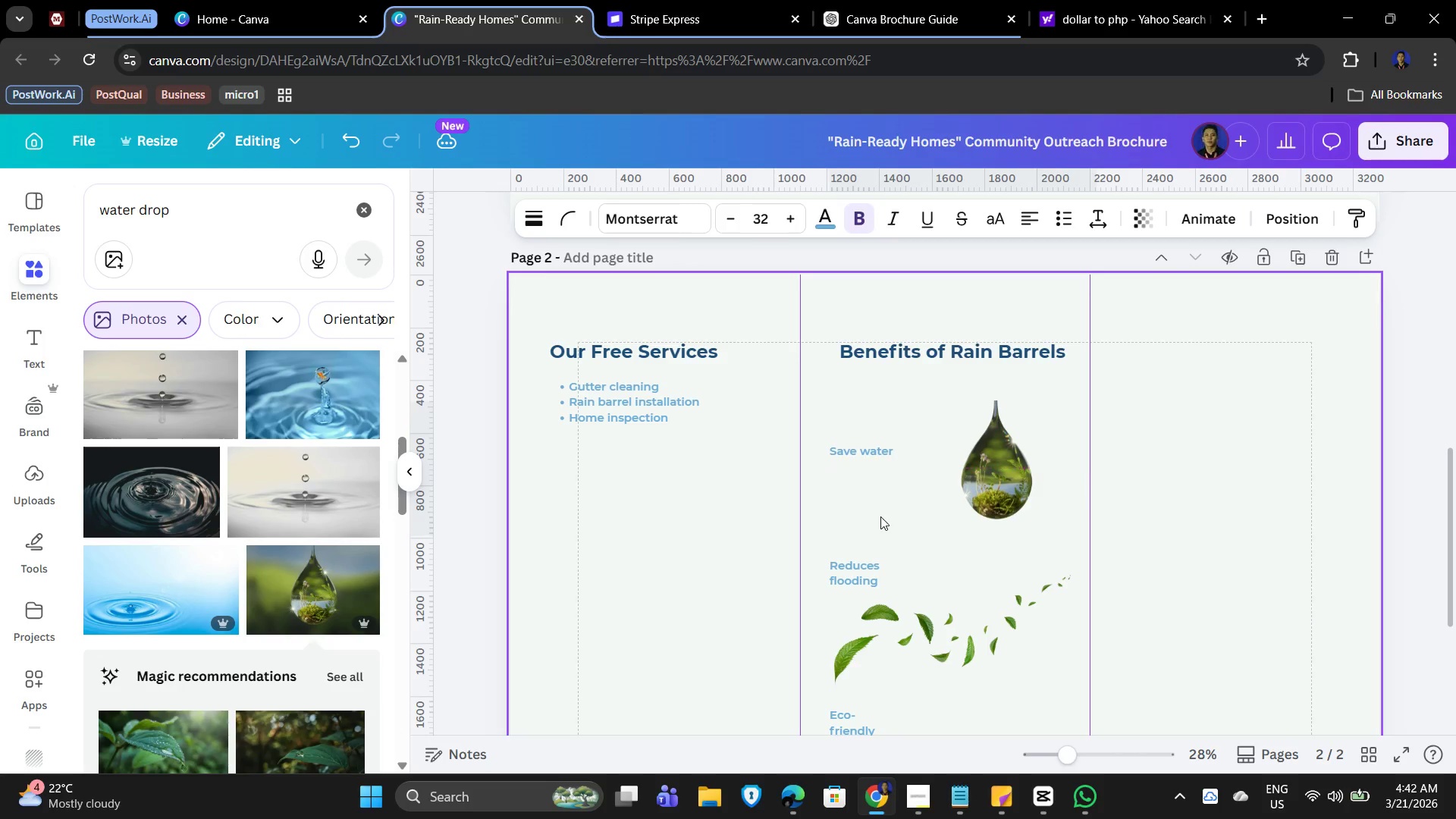 
hold_key(key=ArrowUp, duration=0.56)
 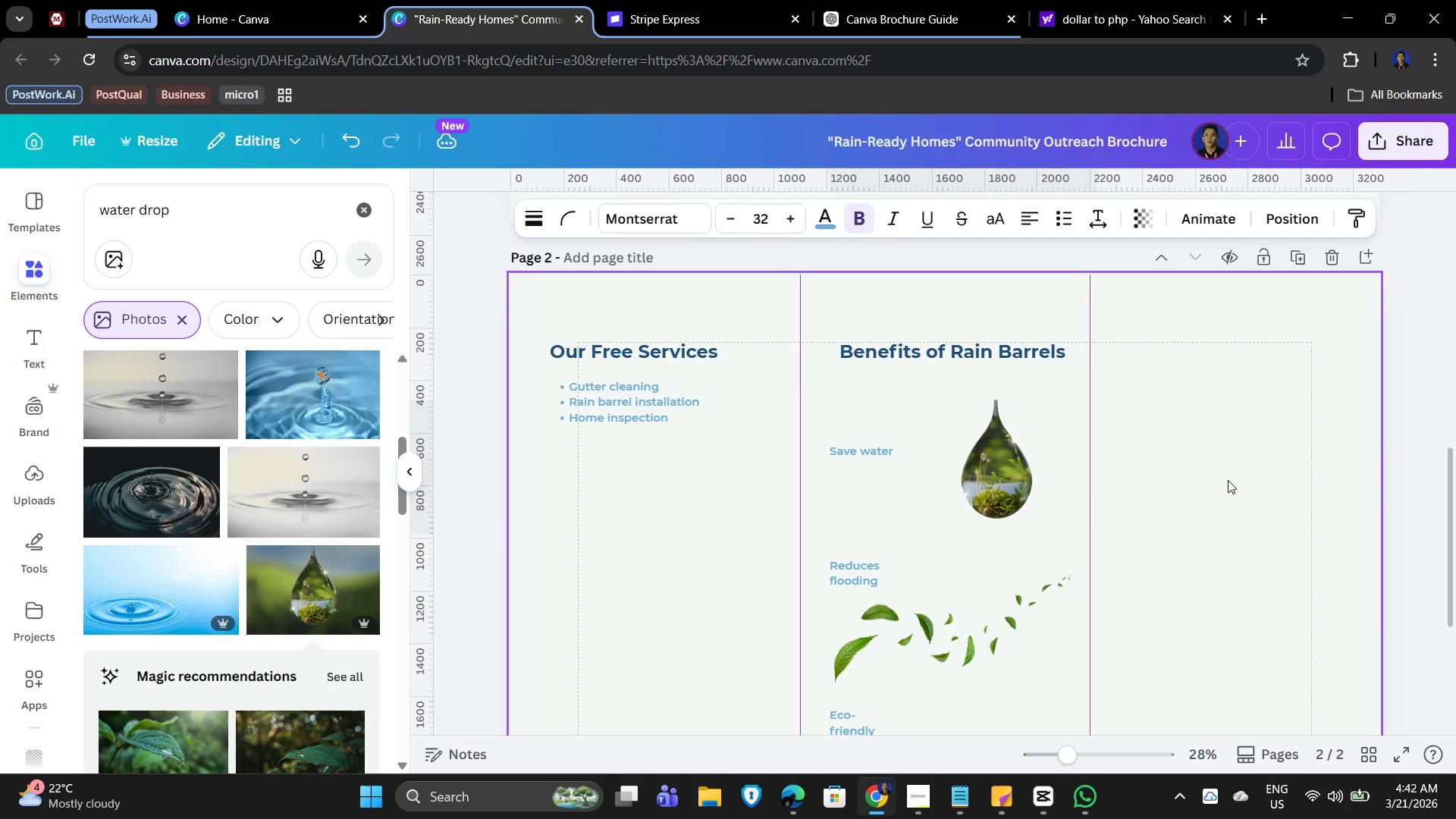 
left_click([1228, 480])
 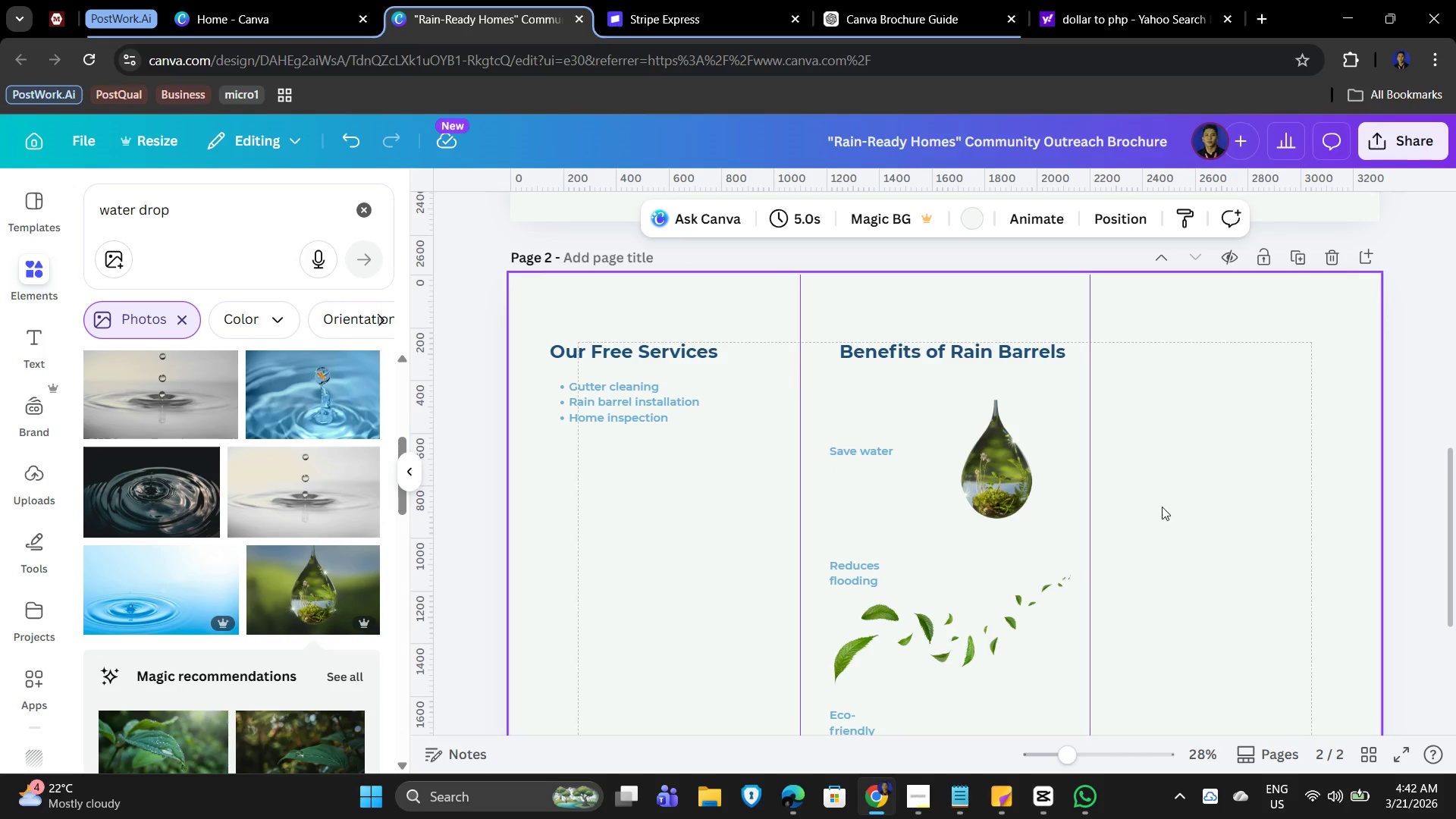 
hold_key(key=ControlLeft, duration=0.88)
scroll: coordinate [1145, 510], scroll_direction: up, amount: 2.0
 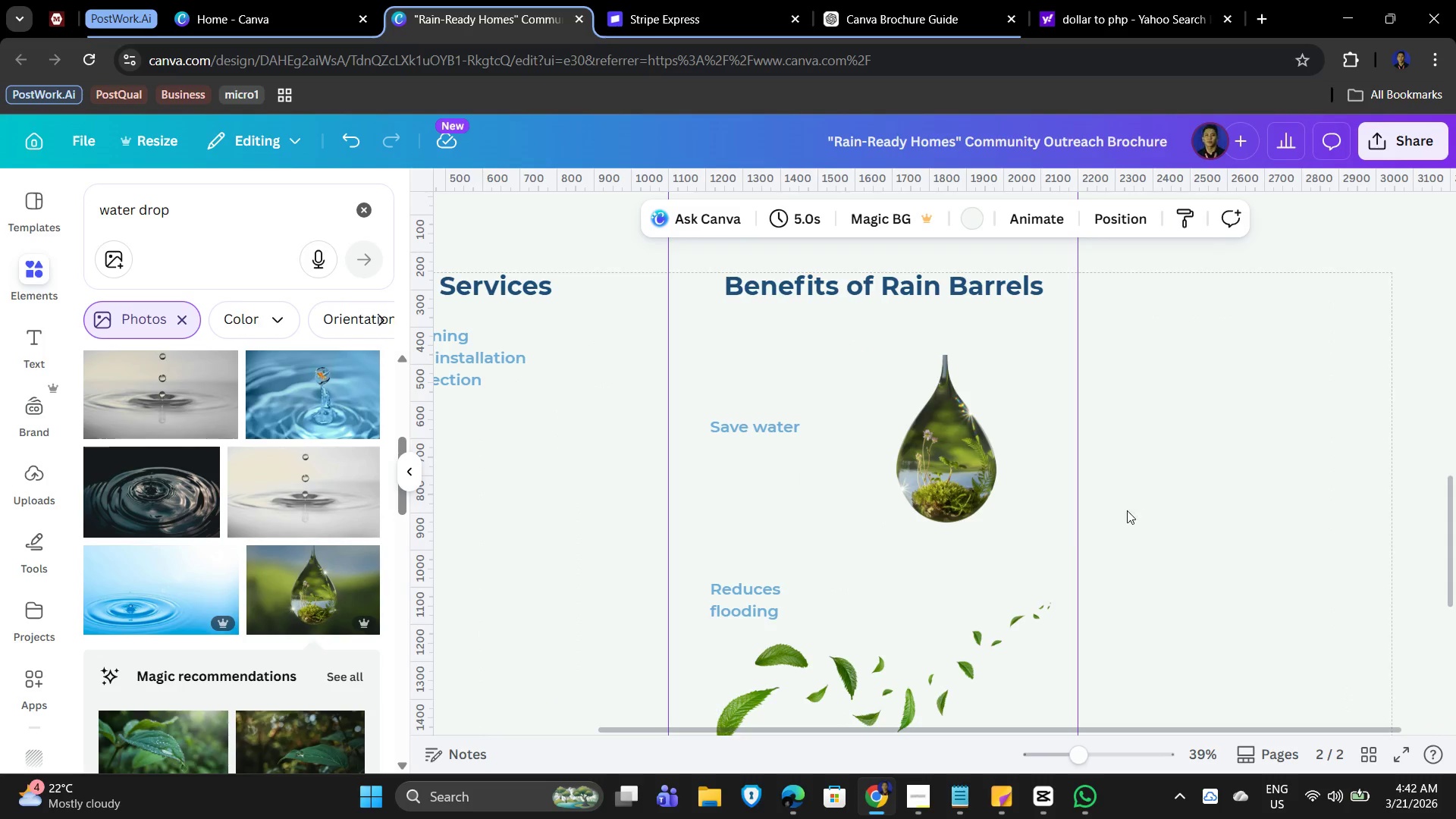 
left_click([941, 484])
 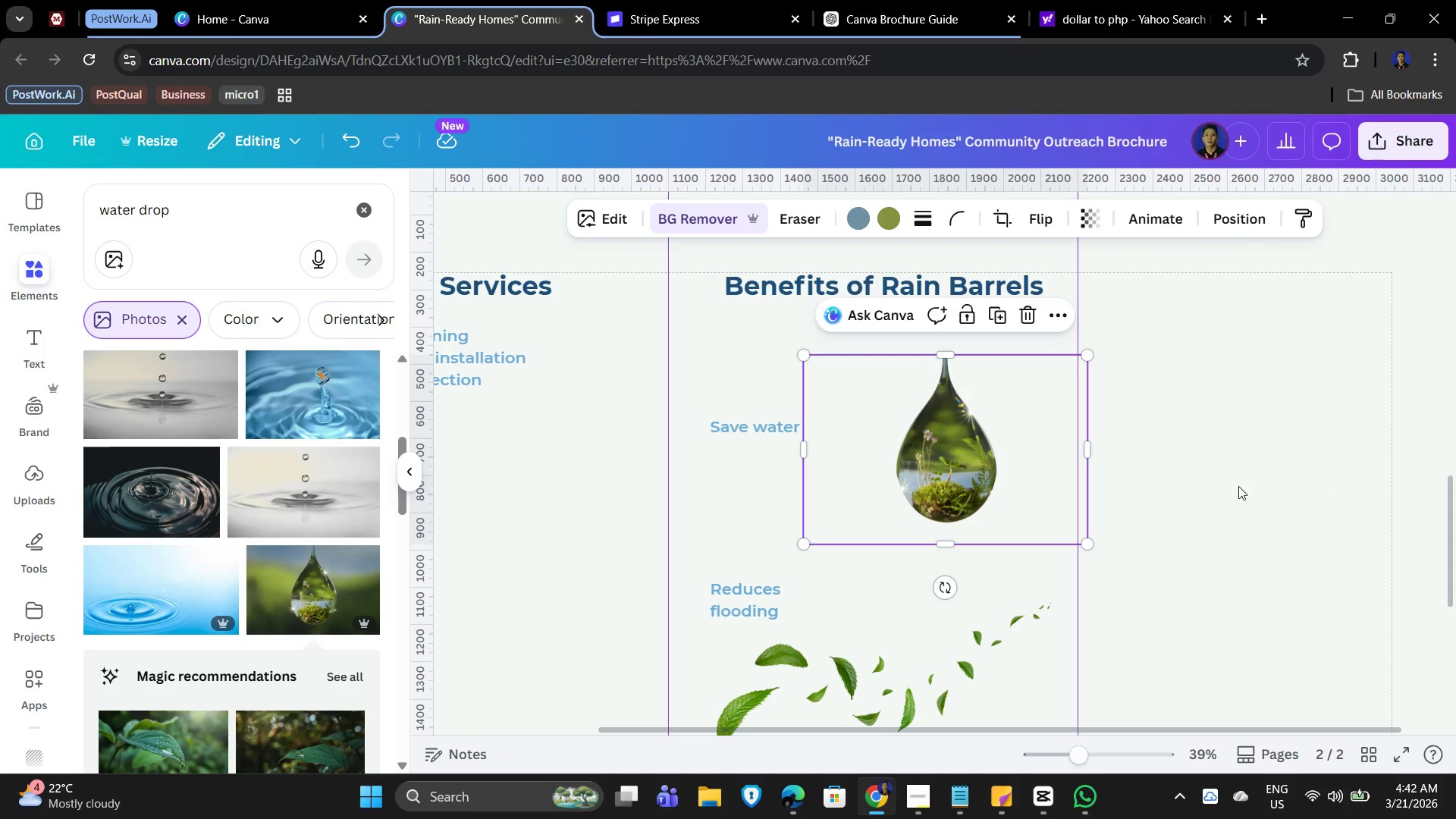 
scroll: coordinate [1256, 486], scroll_direction: down, amount: 2.0
 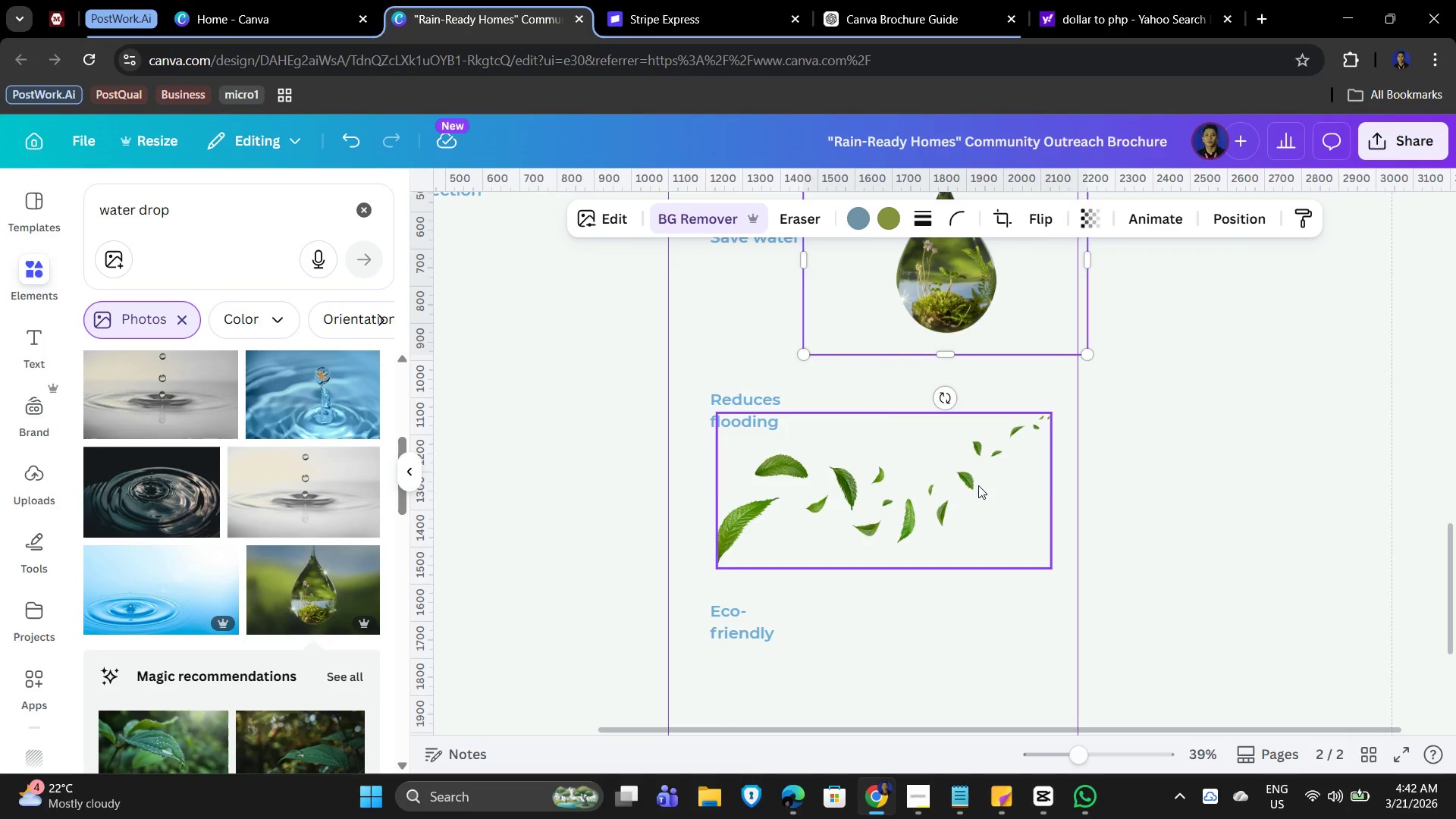 
left_click([965, 484])
 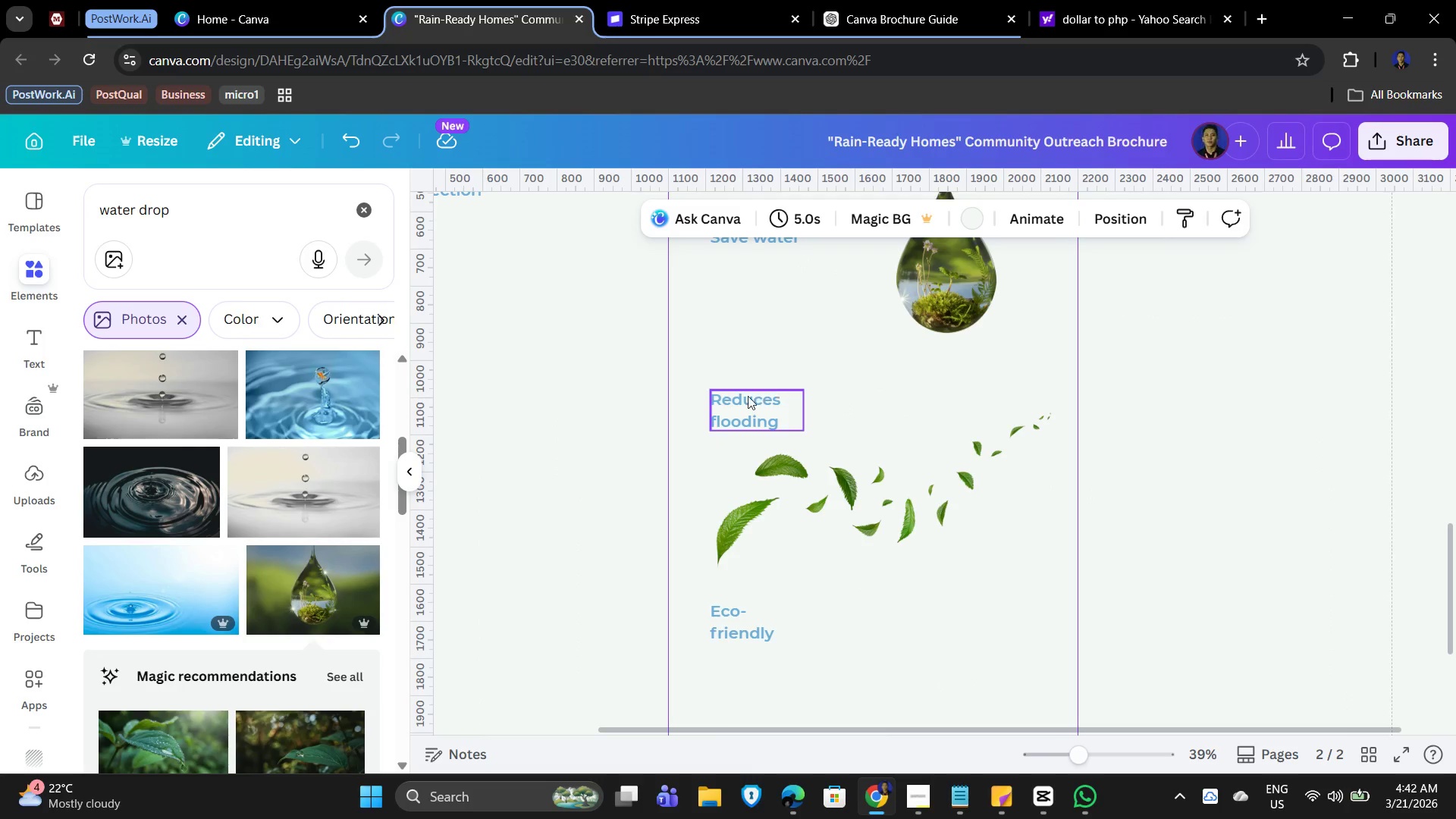 
left_click([745, 400])
 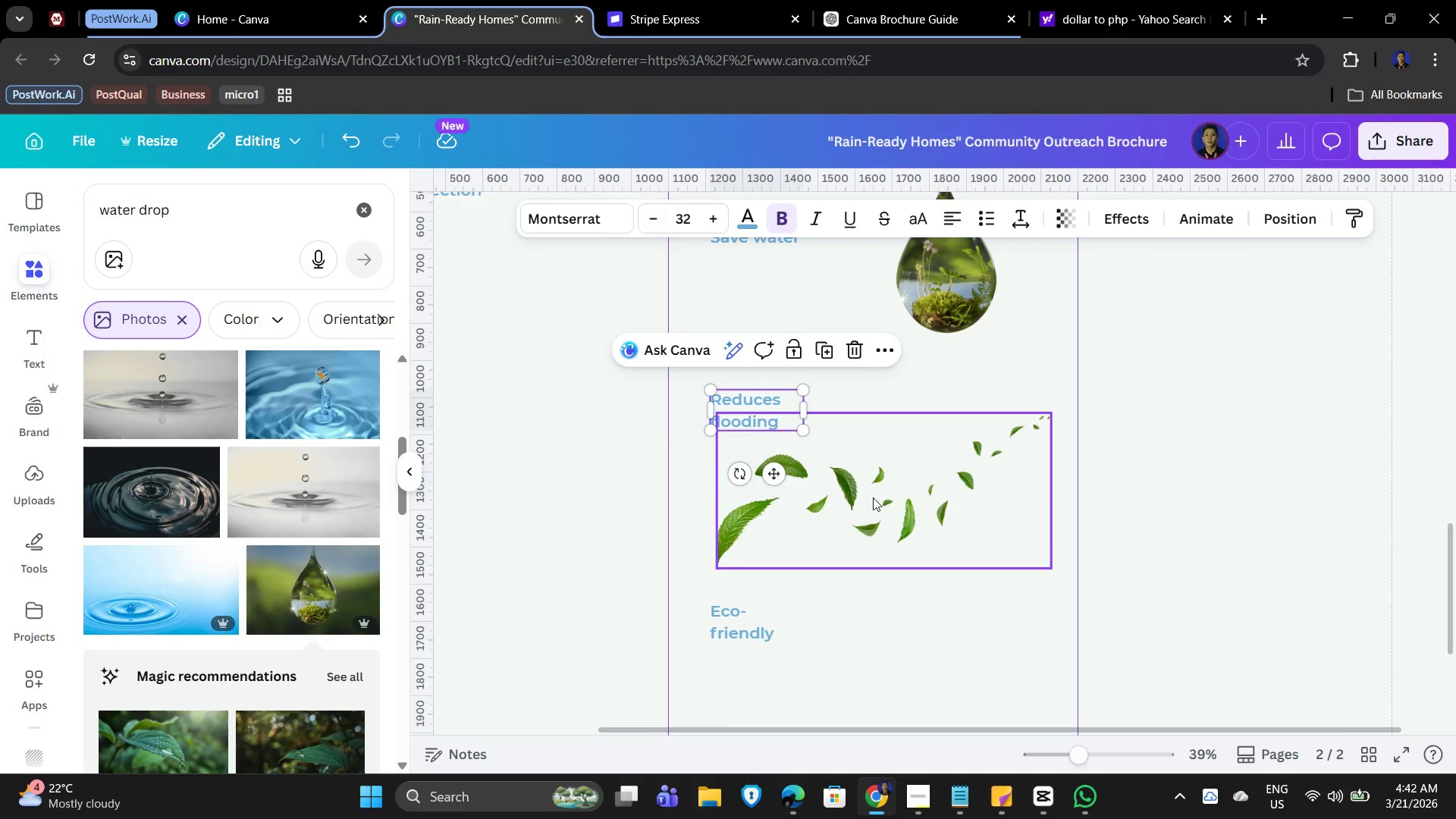 
left_click([886, 500])
 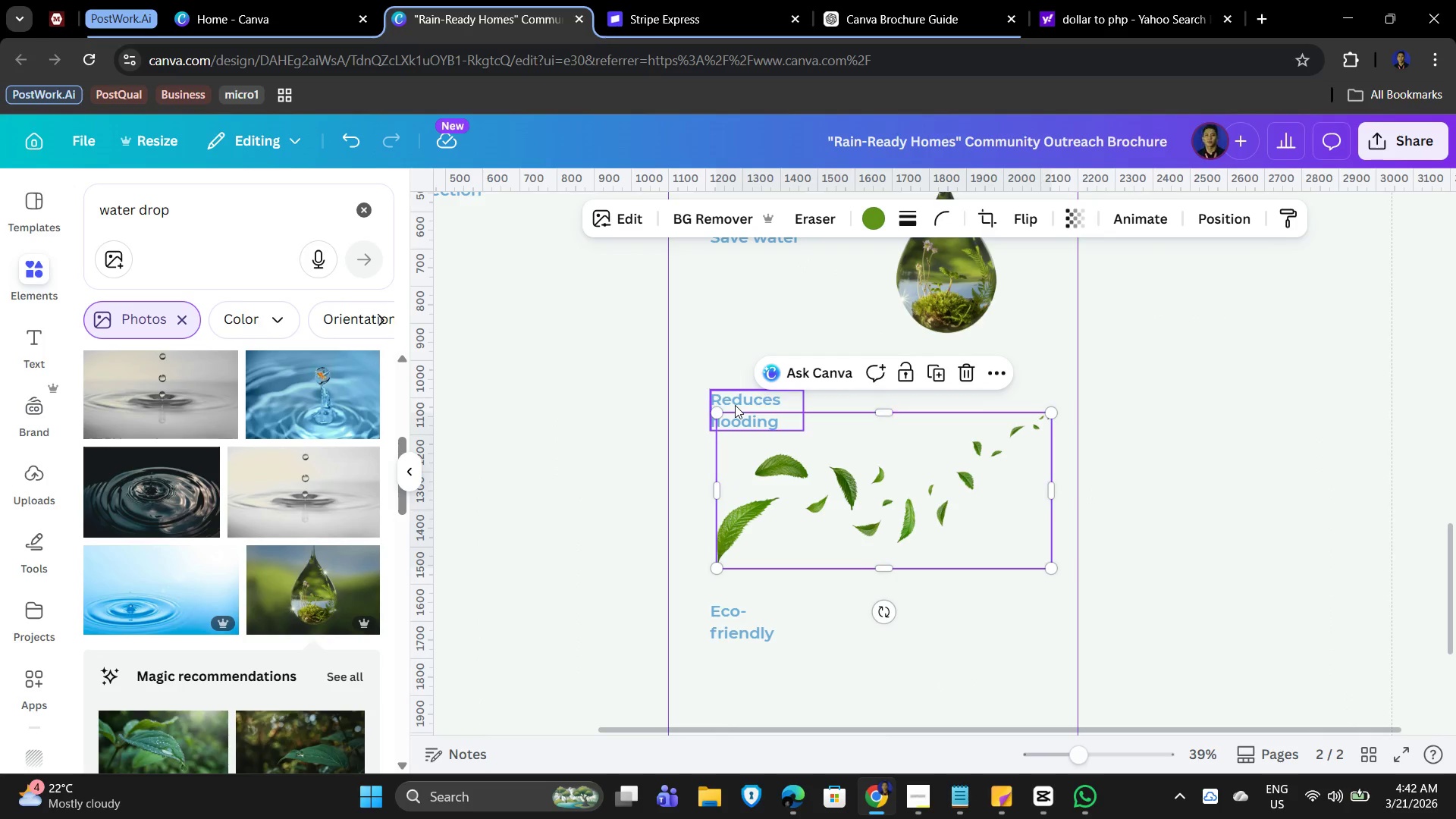 
left_click([740, 410])
 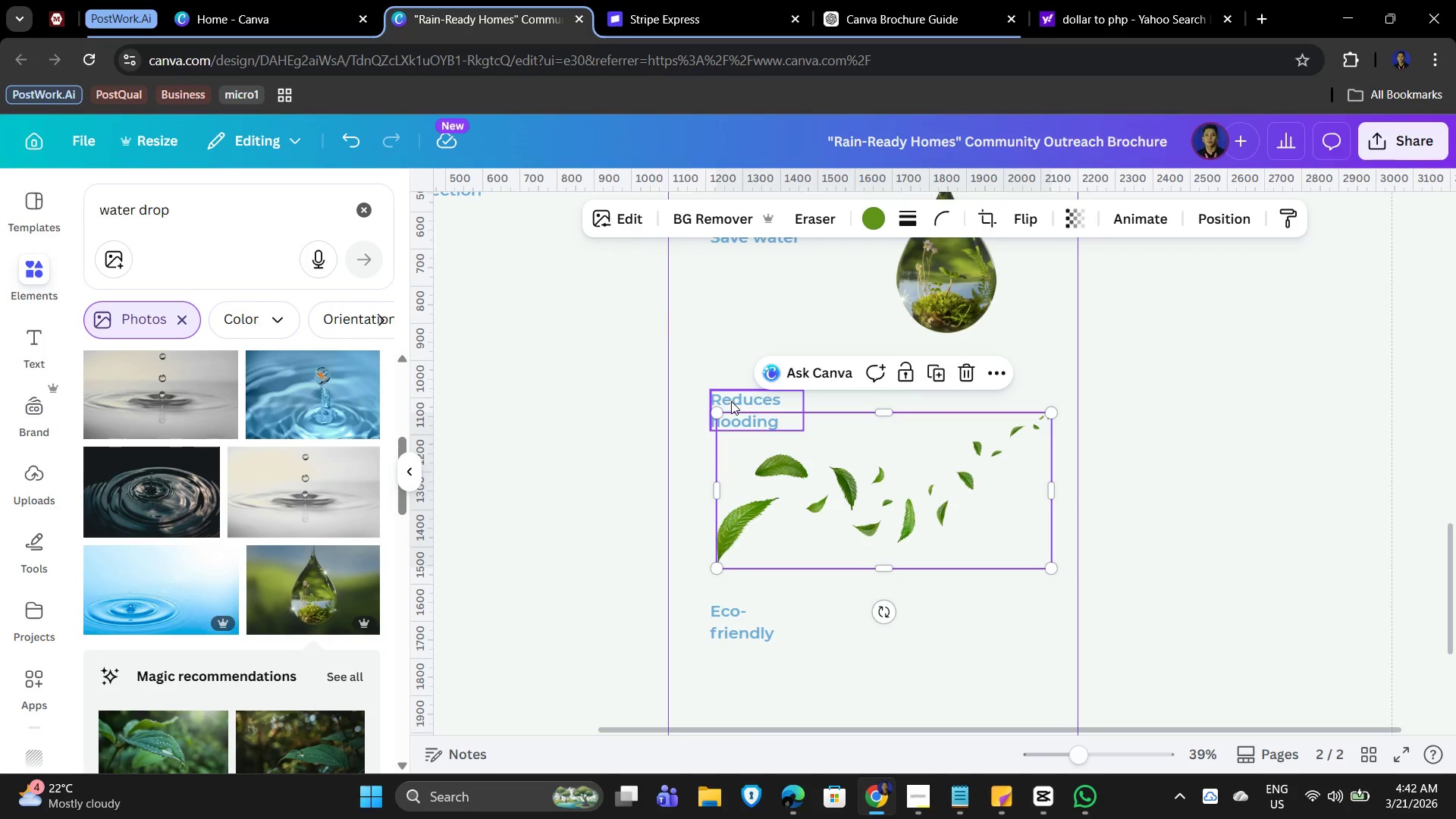 
left_click([731, 401])
 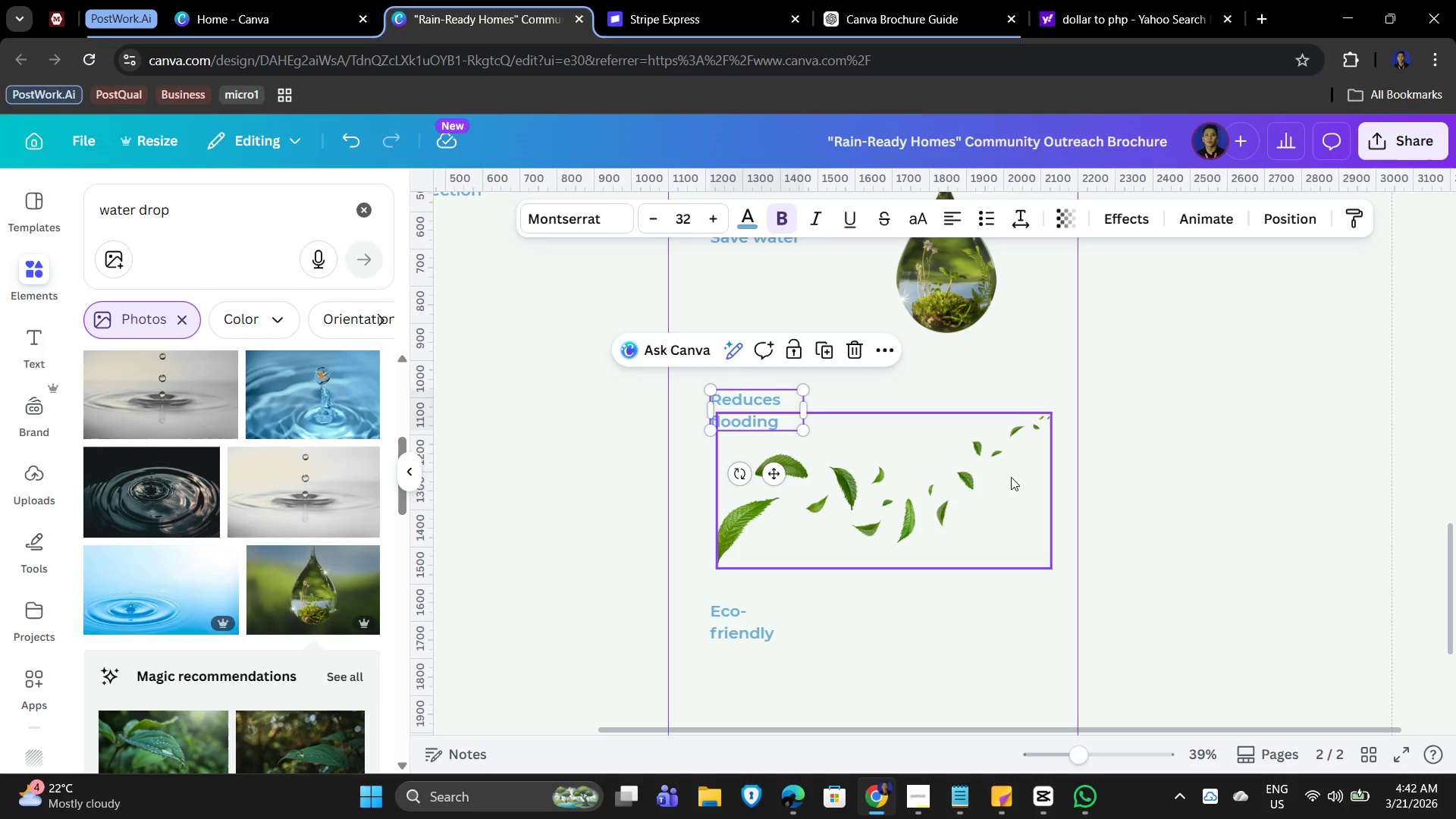 
hold_key(key=ShiftLeft, duration=0.44)
left_click([943, 468])
 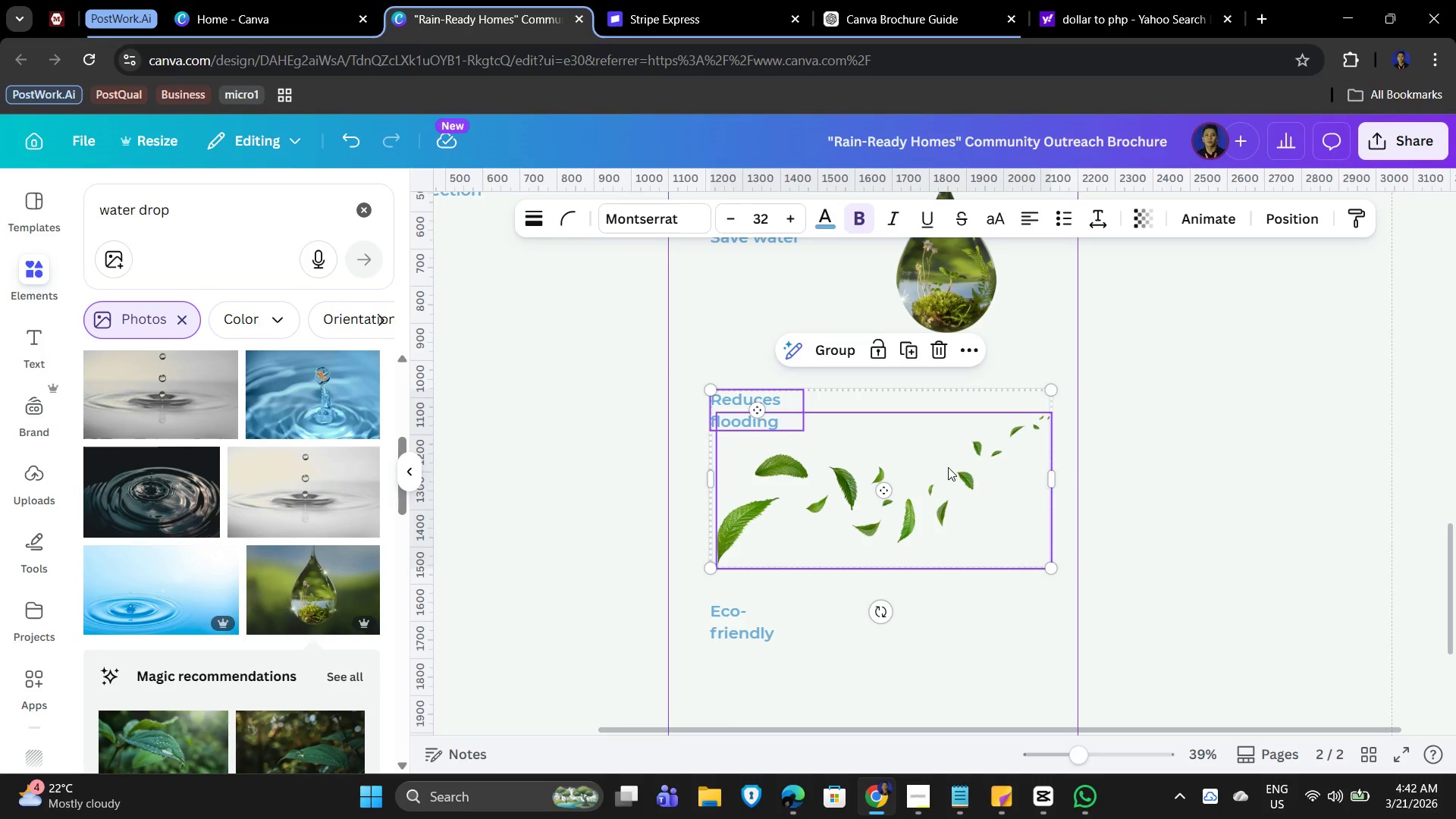 
hold_key(key=ArrowUp, duration=1.5)
 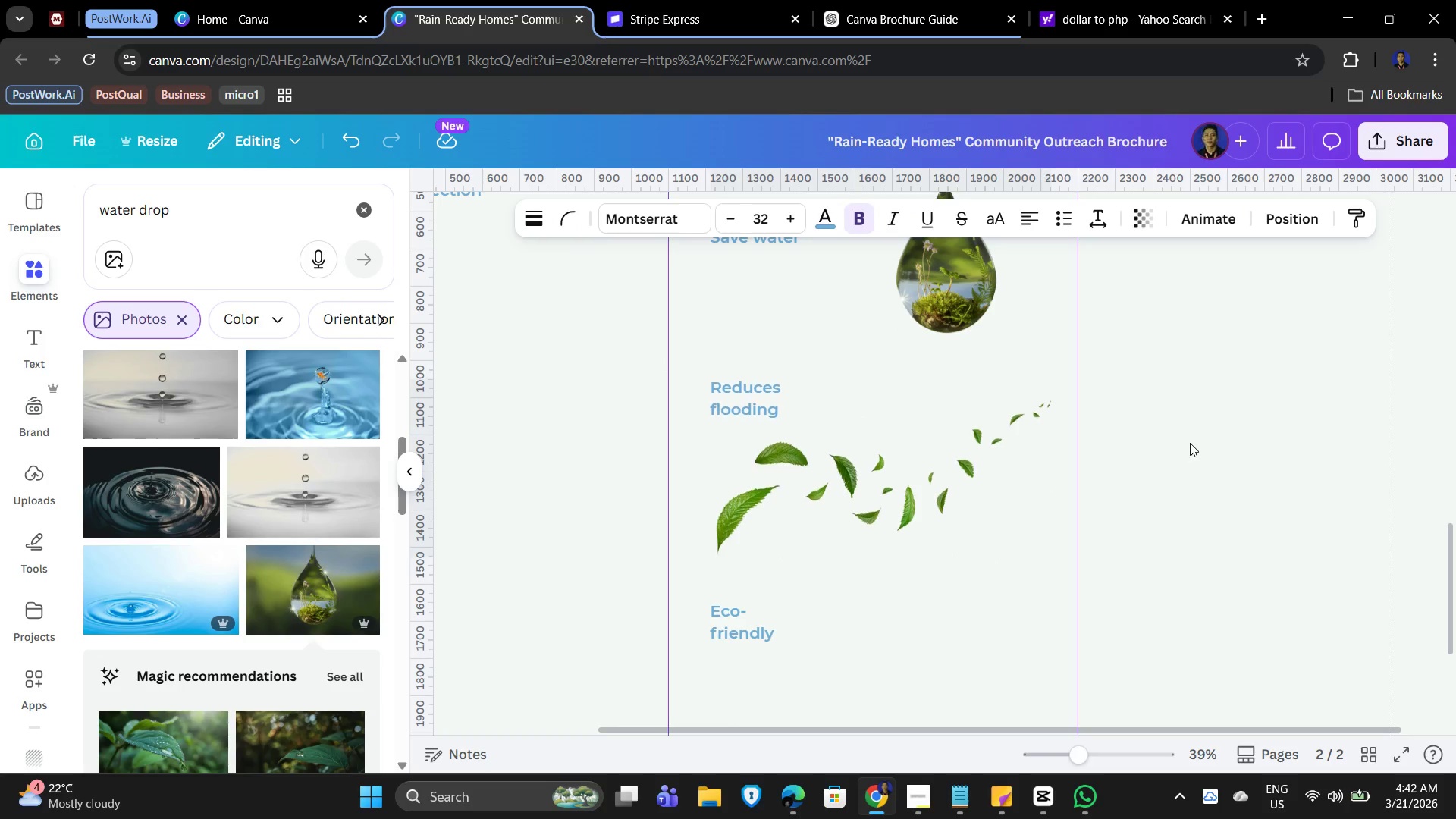 
key(ArrowUp)
 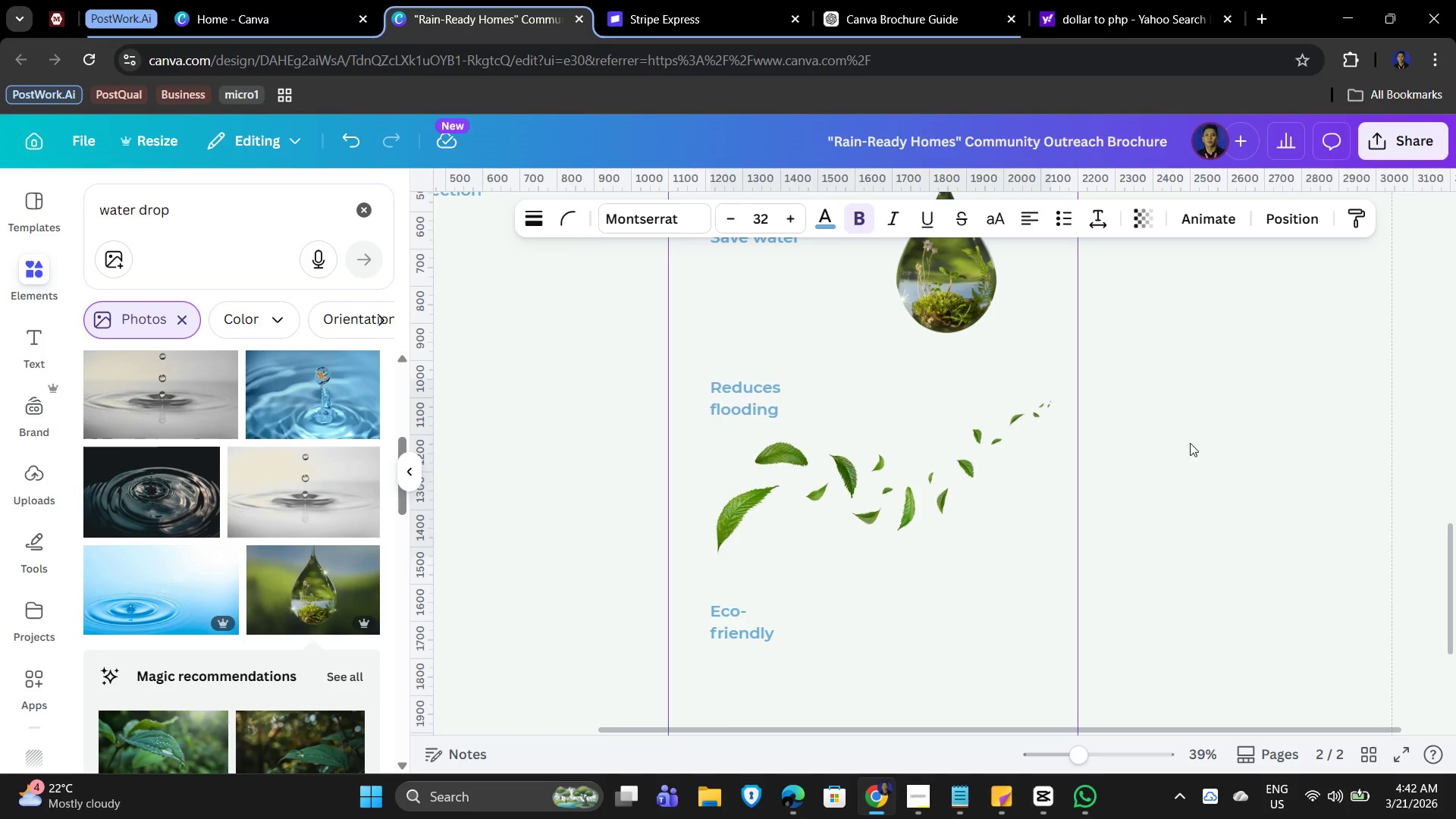 
left_click([1190, 443])
 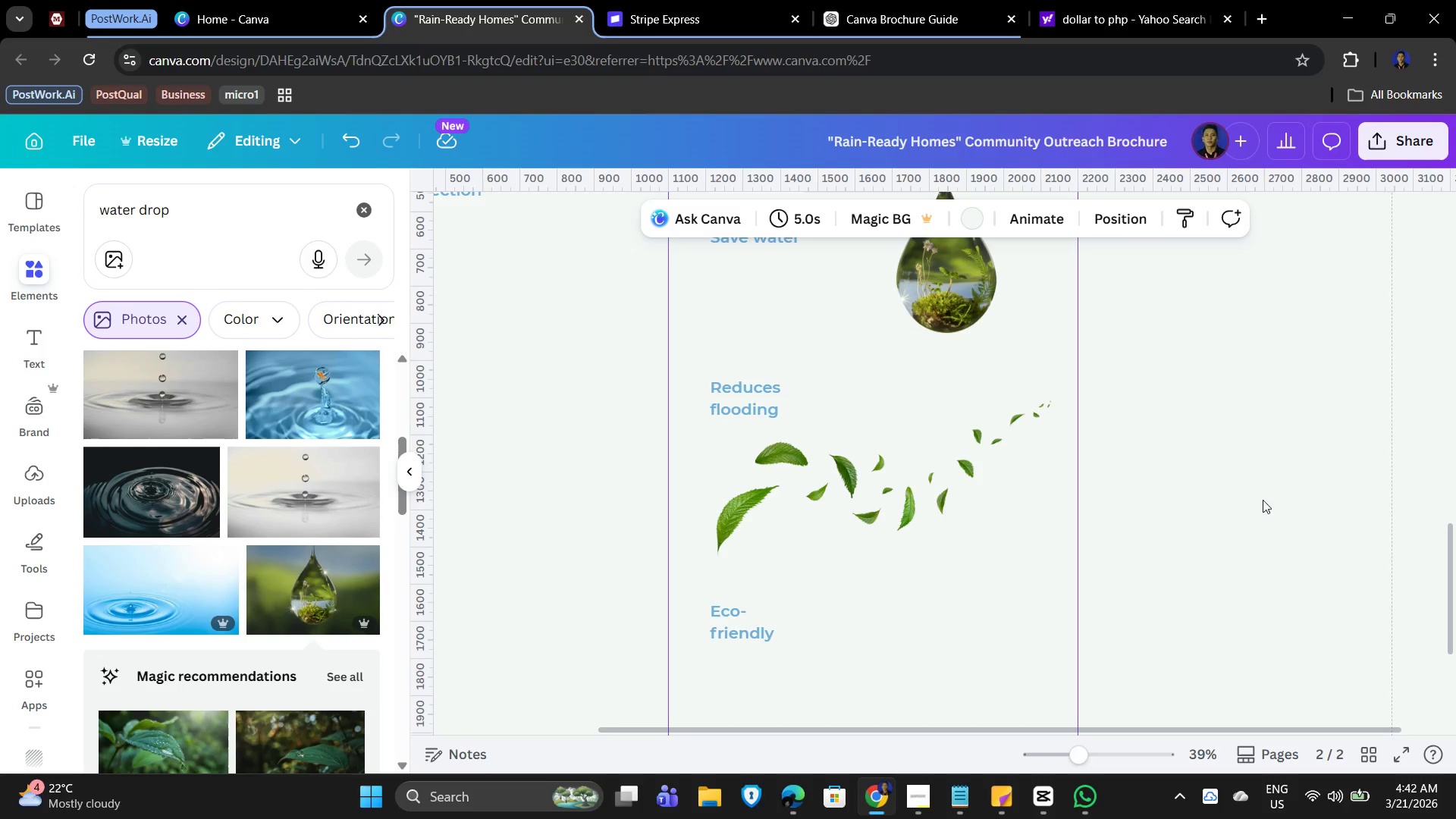 
scroll: coordinate [1263, 510], scroll_direction: up, amount: 2.0
 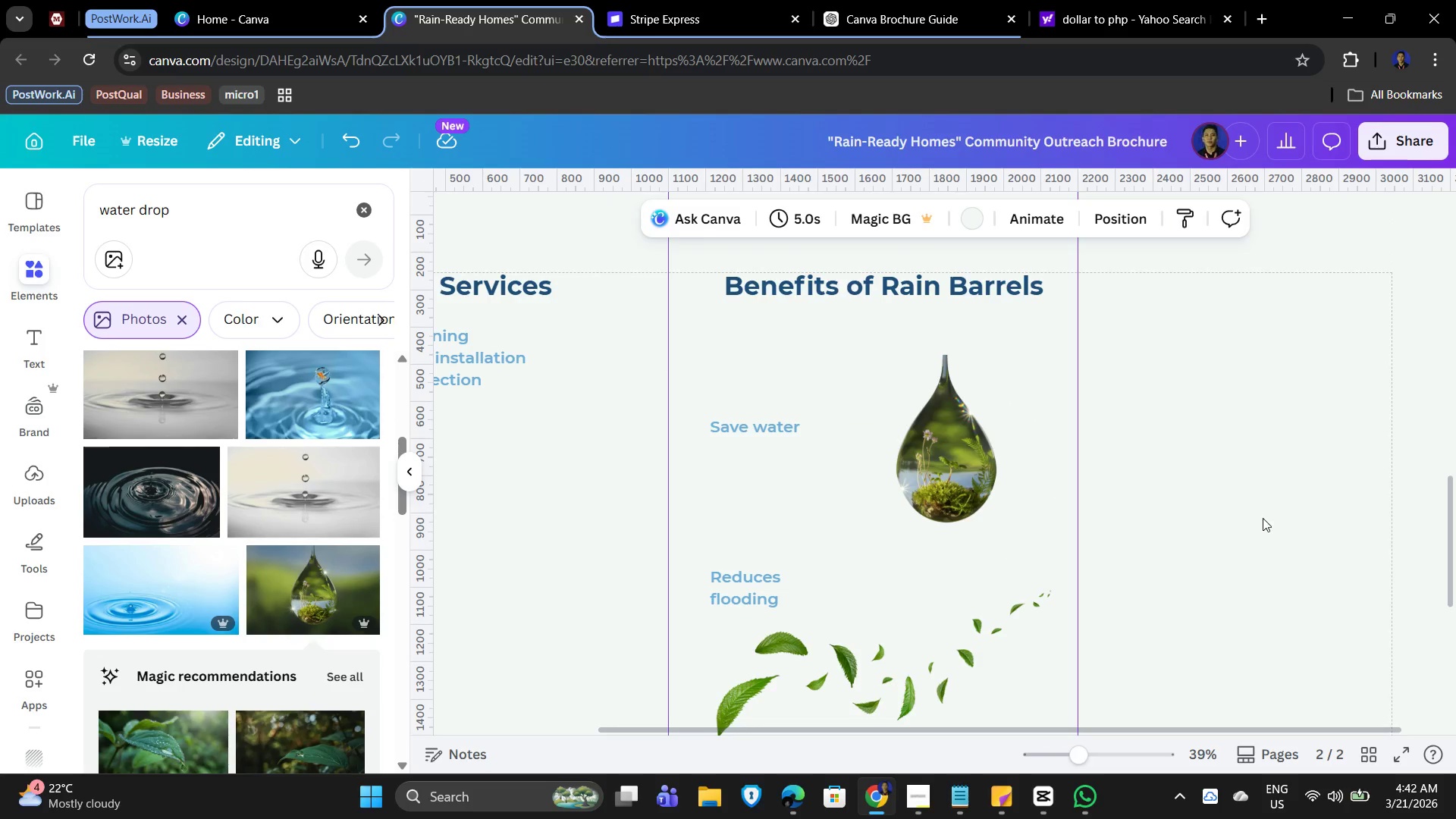 
scroll: coordinate [1263, 518], scroll_direction: down, amount: 4.0
 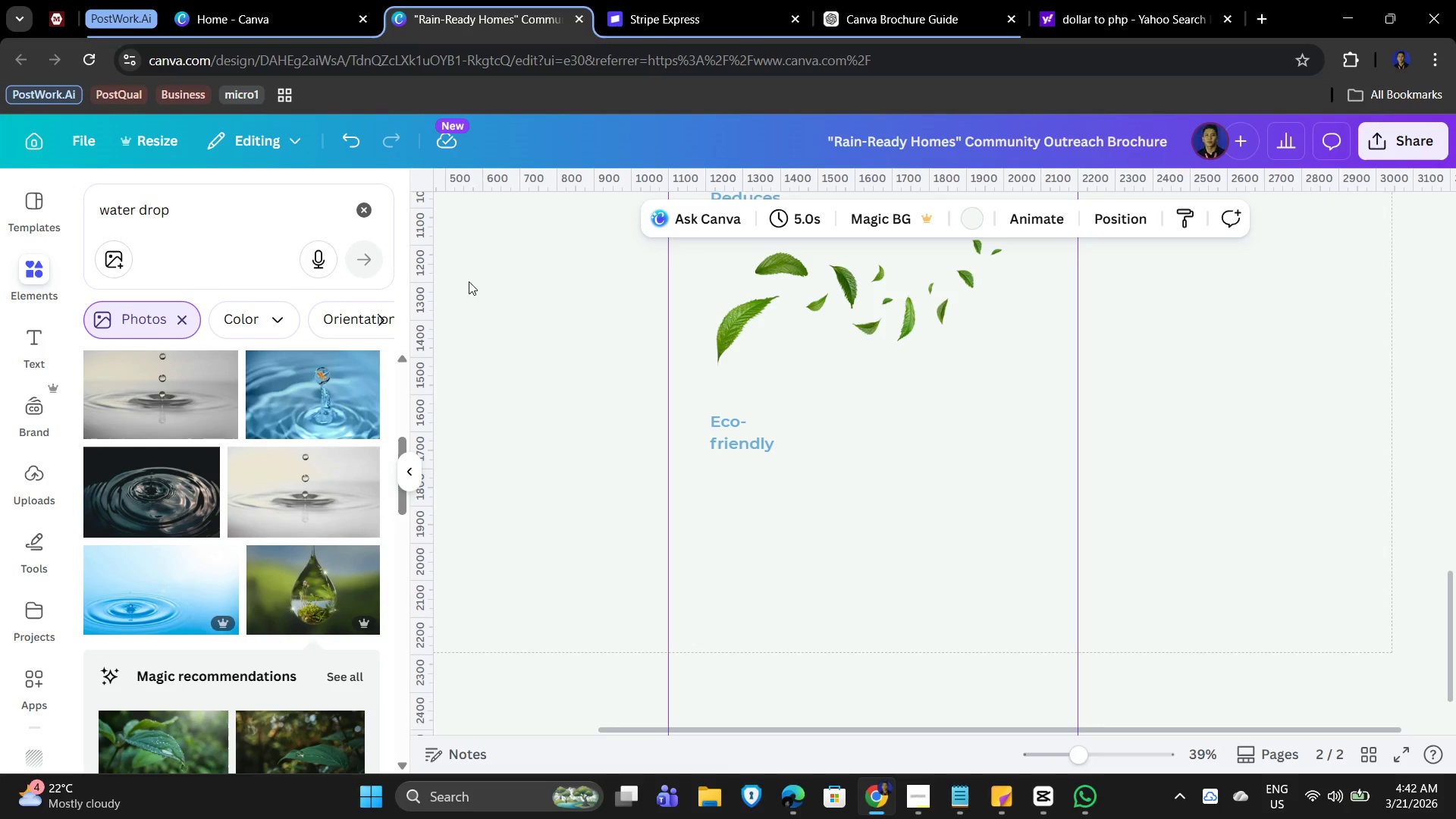 
wait(5.82)
 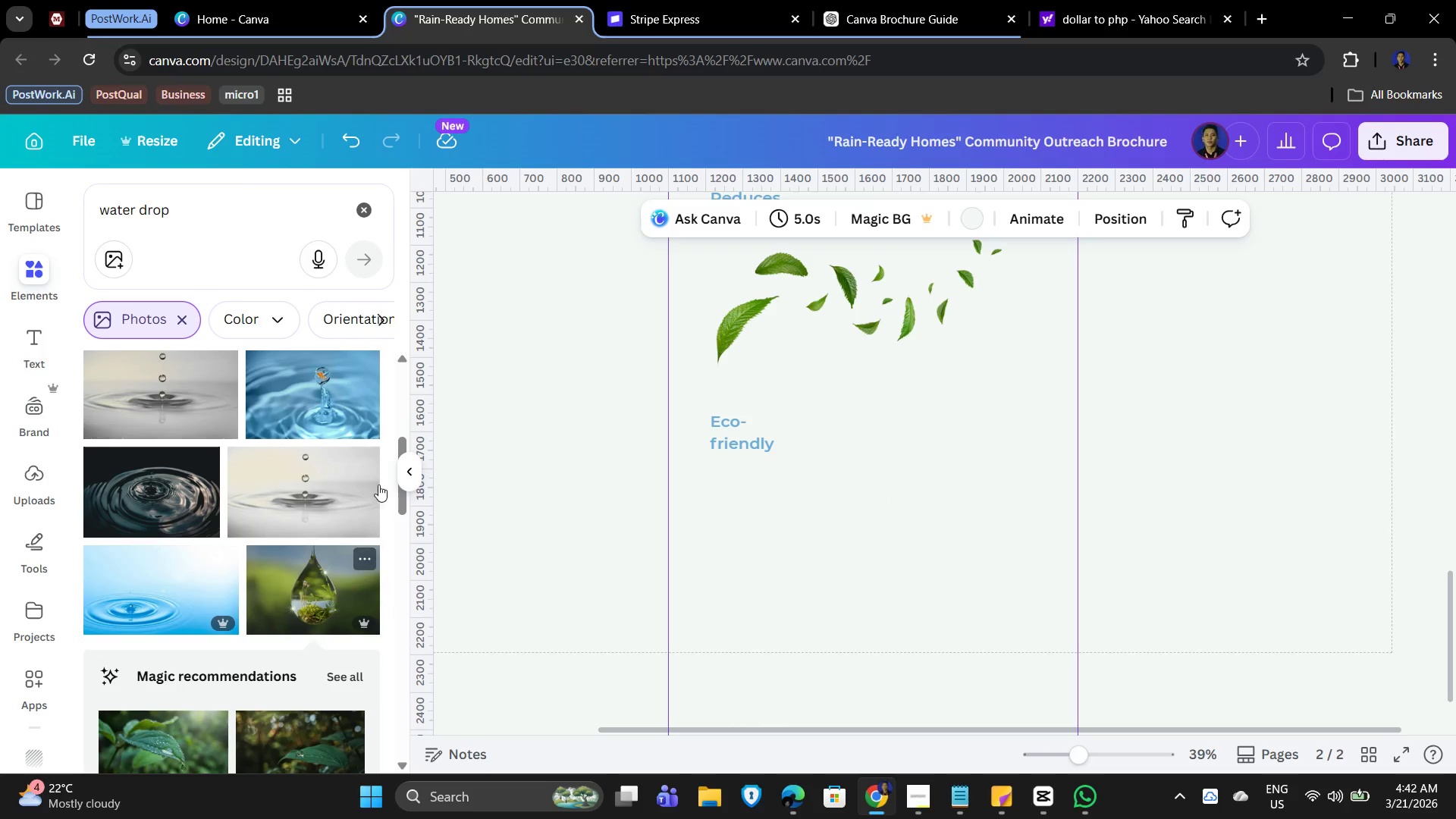 
left_click([364, 210])
 